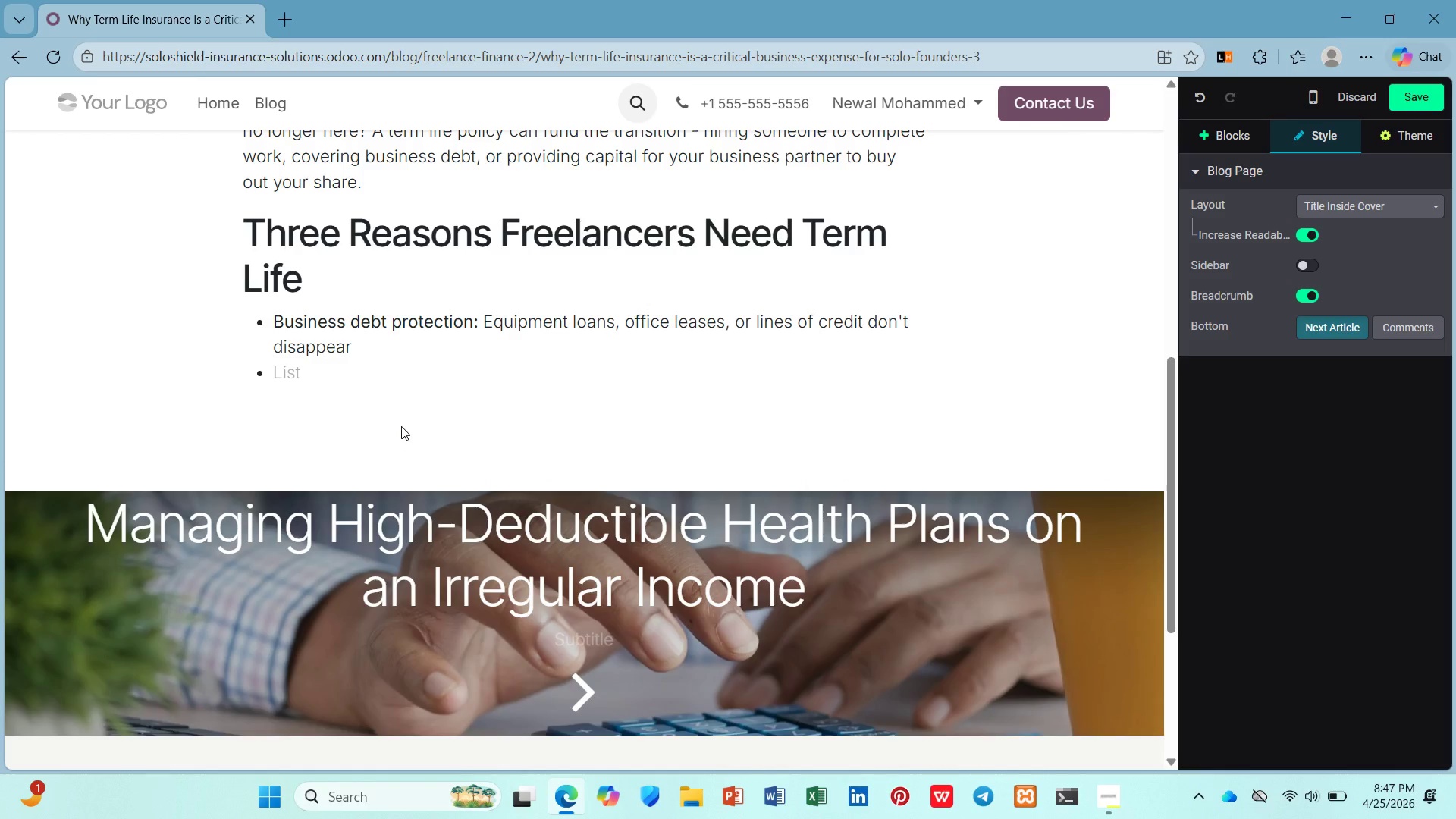 
key(Control+B)
 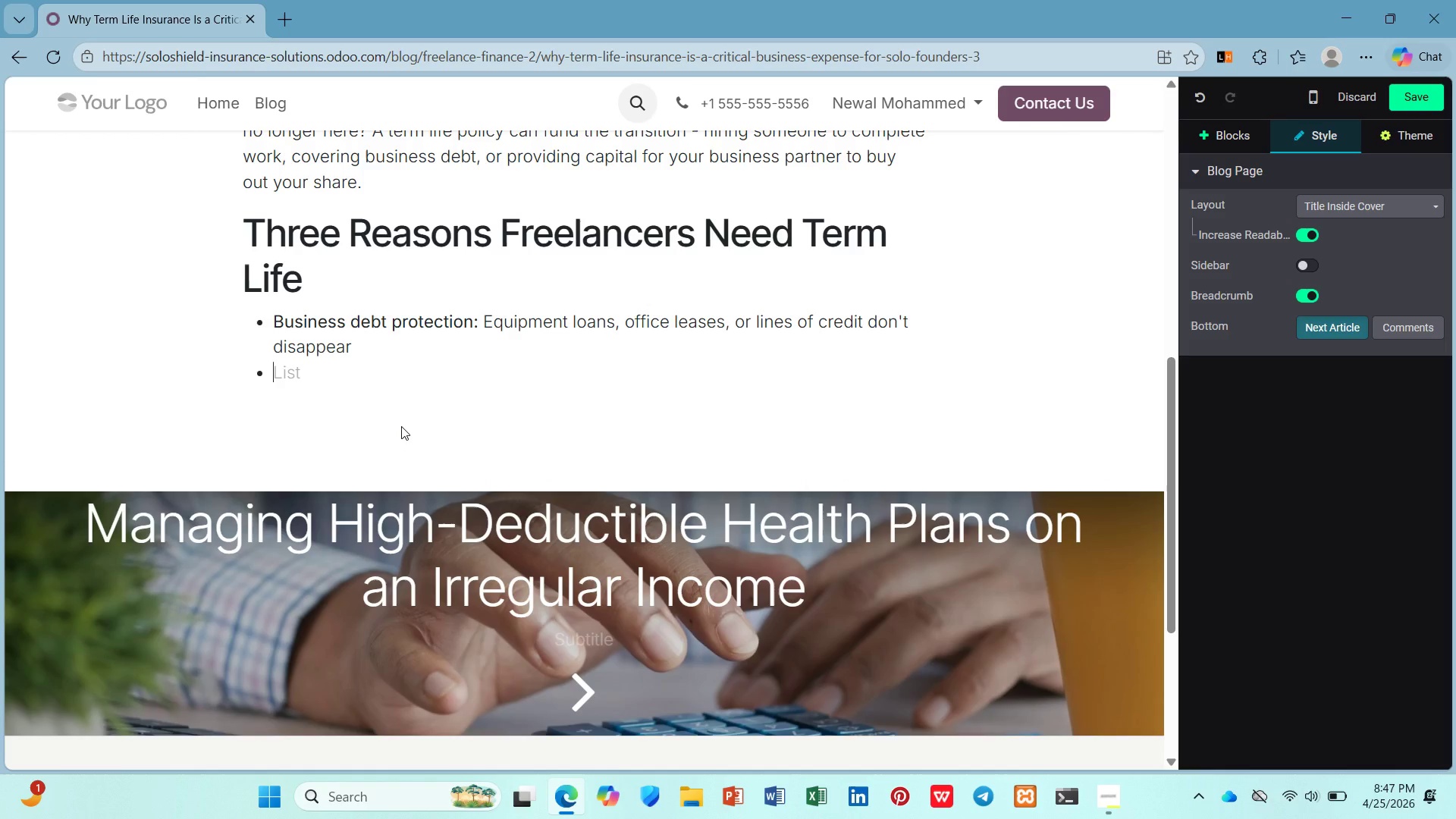 
type(Key person coverage: )
 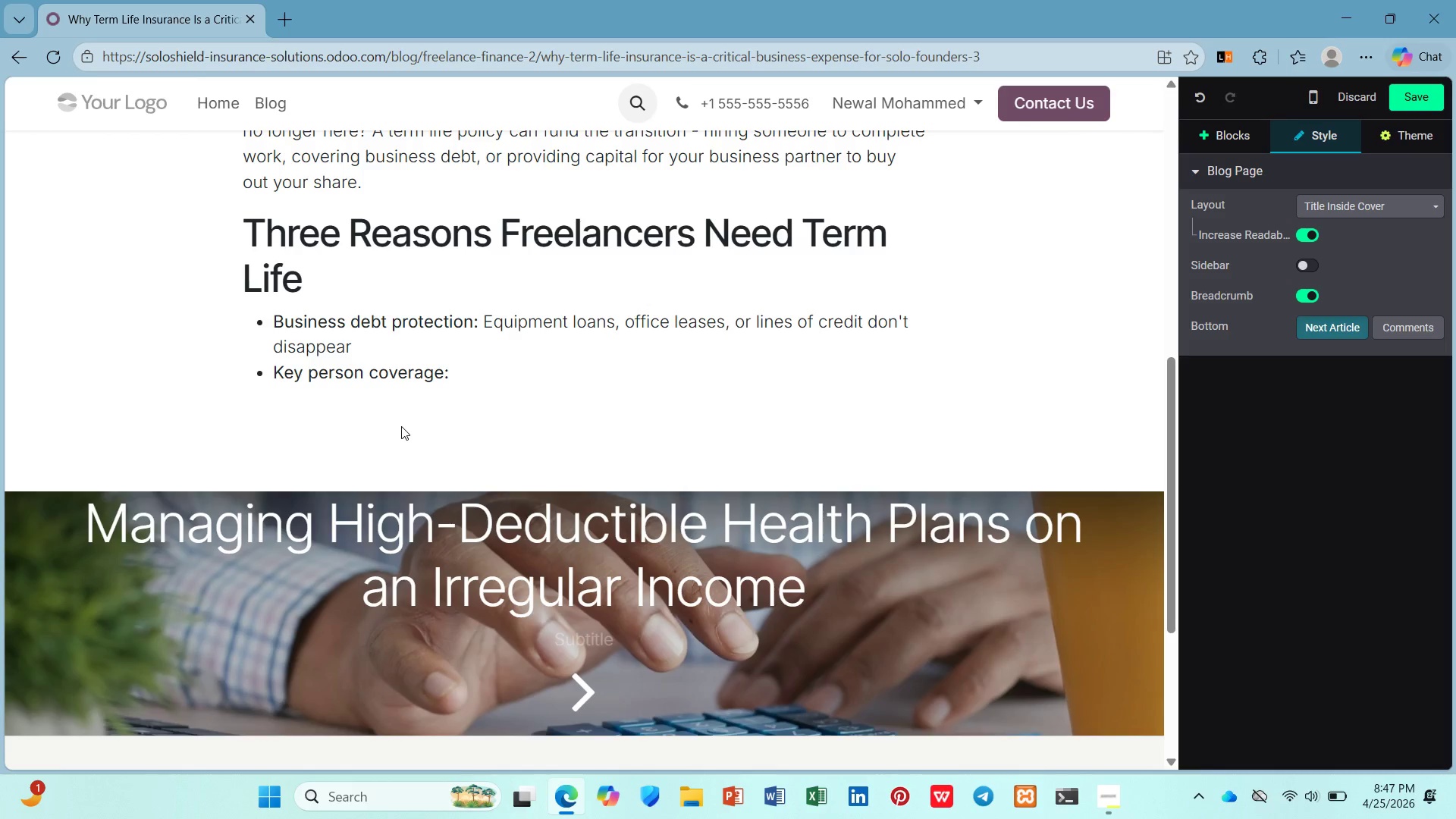 
key(Control+B)
 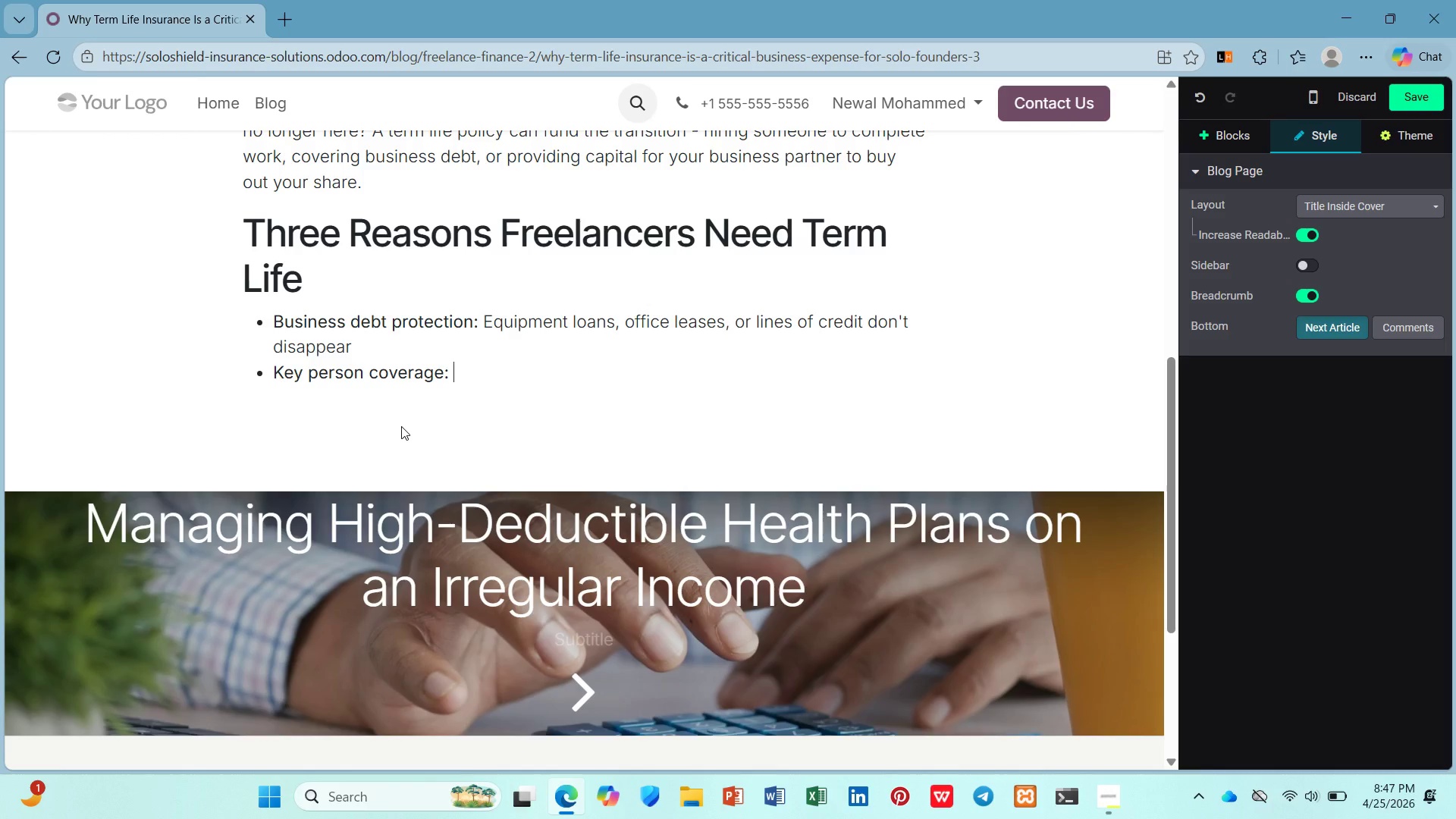 
type(If you havea business partner)
 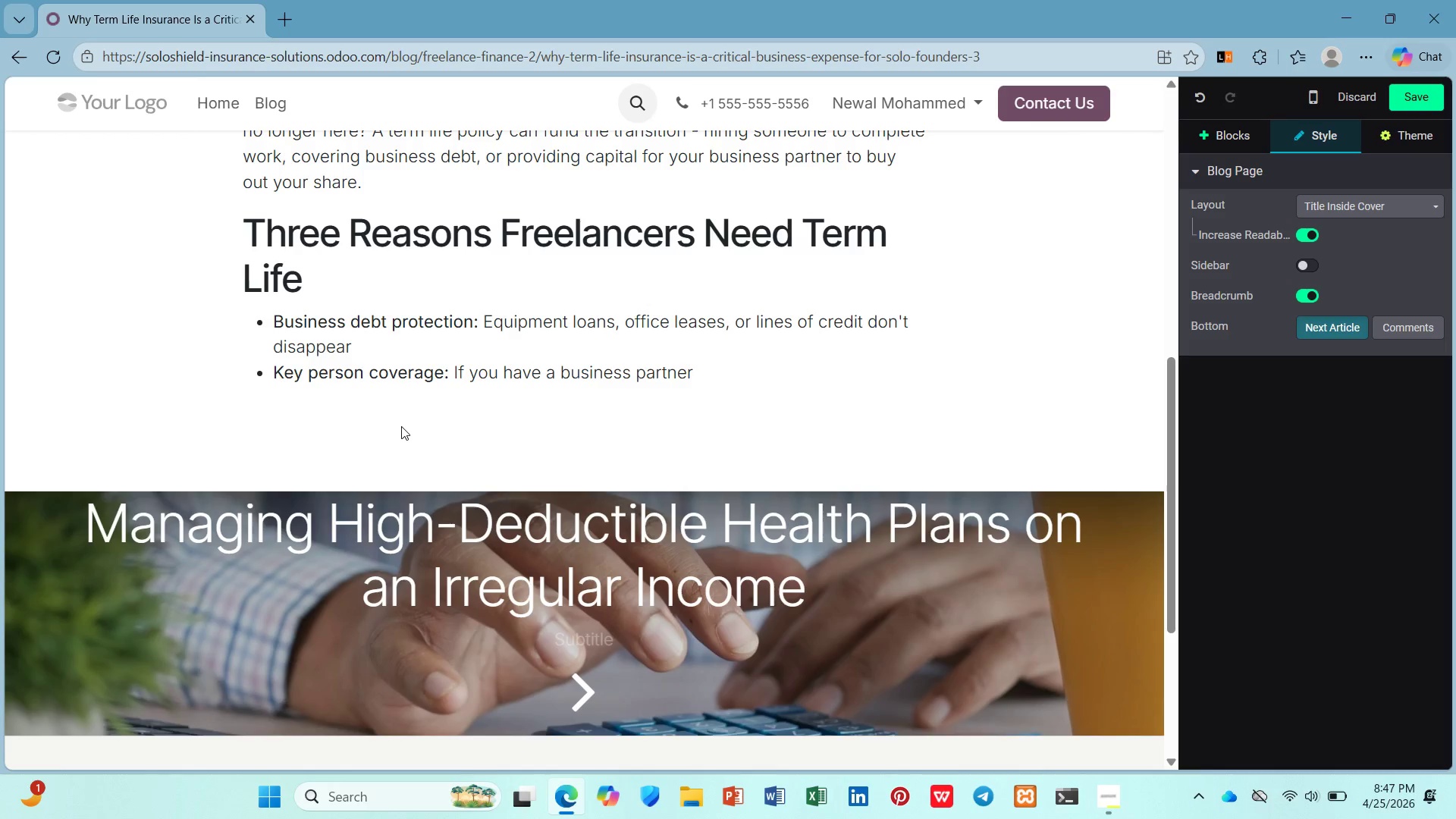 
wait(44.95)
 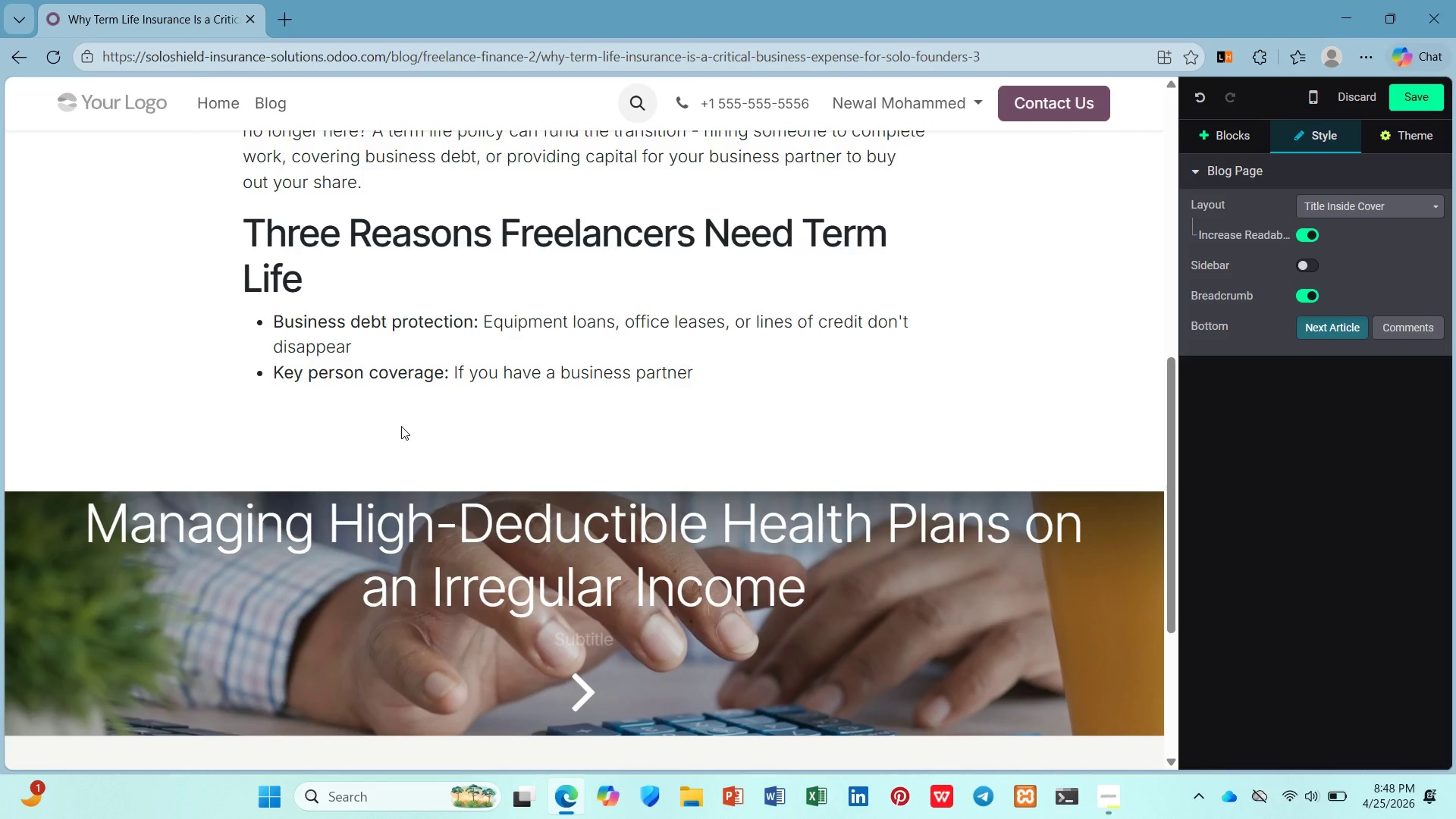 
left_click([753, 377])
 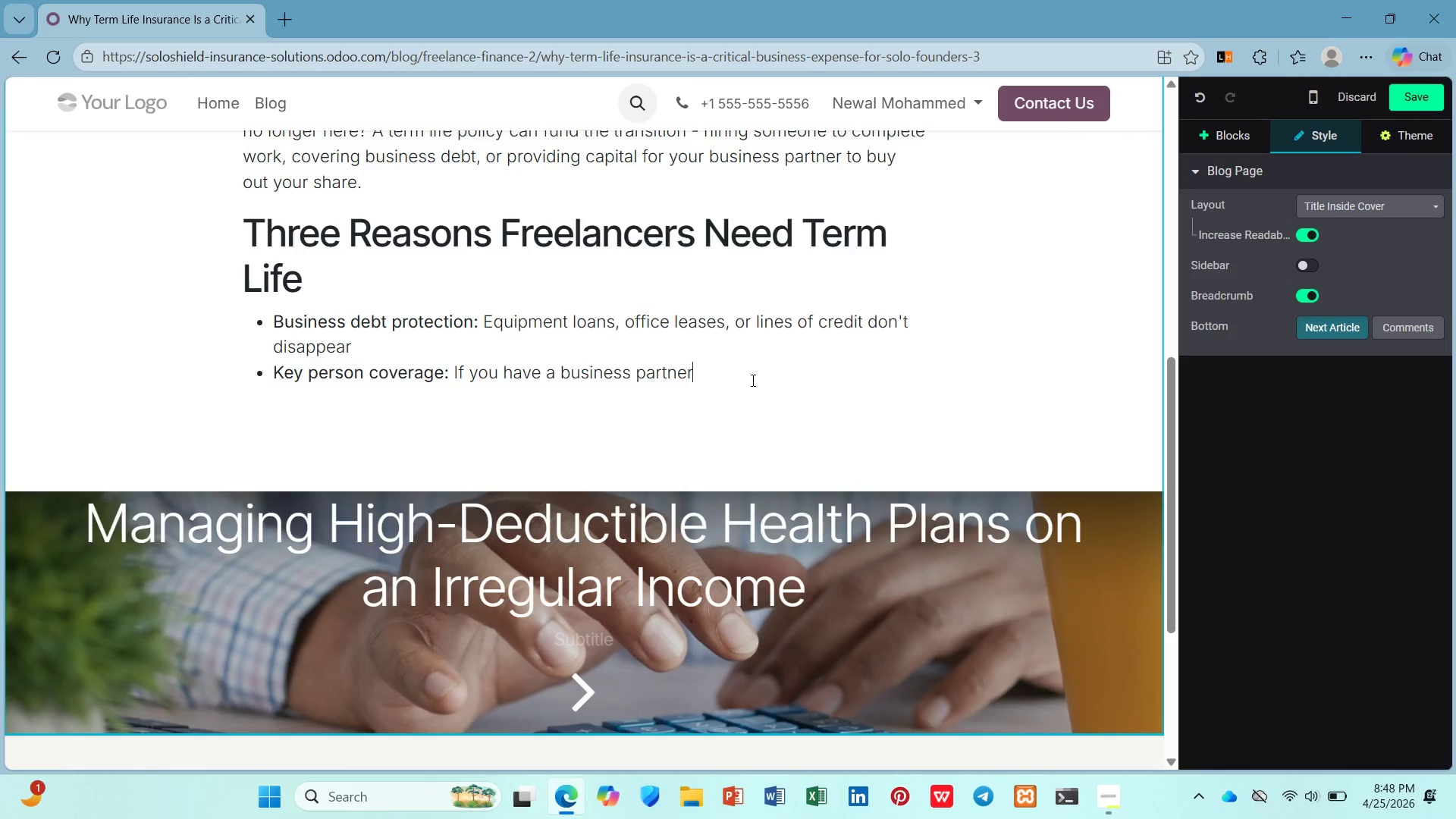 
type(, ife insurance funds a buyout)
 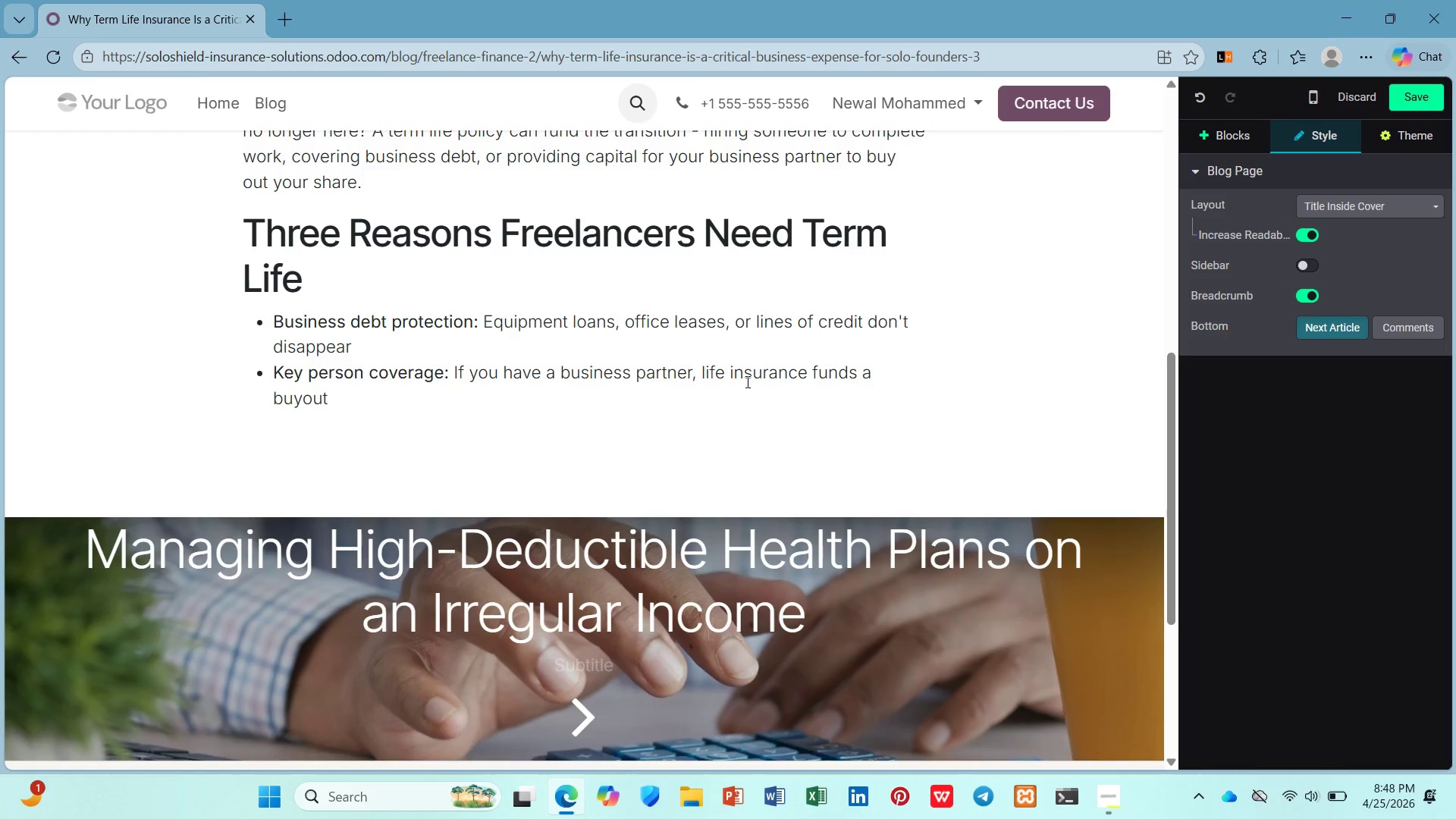 
hold_key(key=L, duration=0.33)
 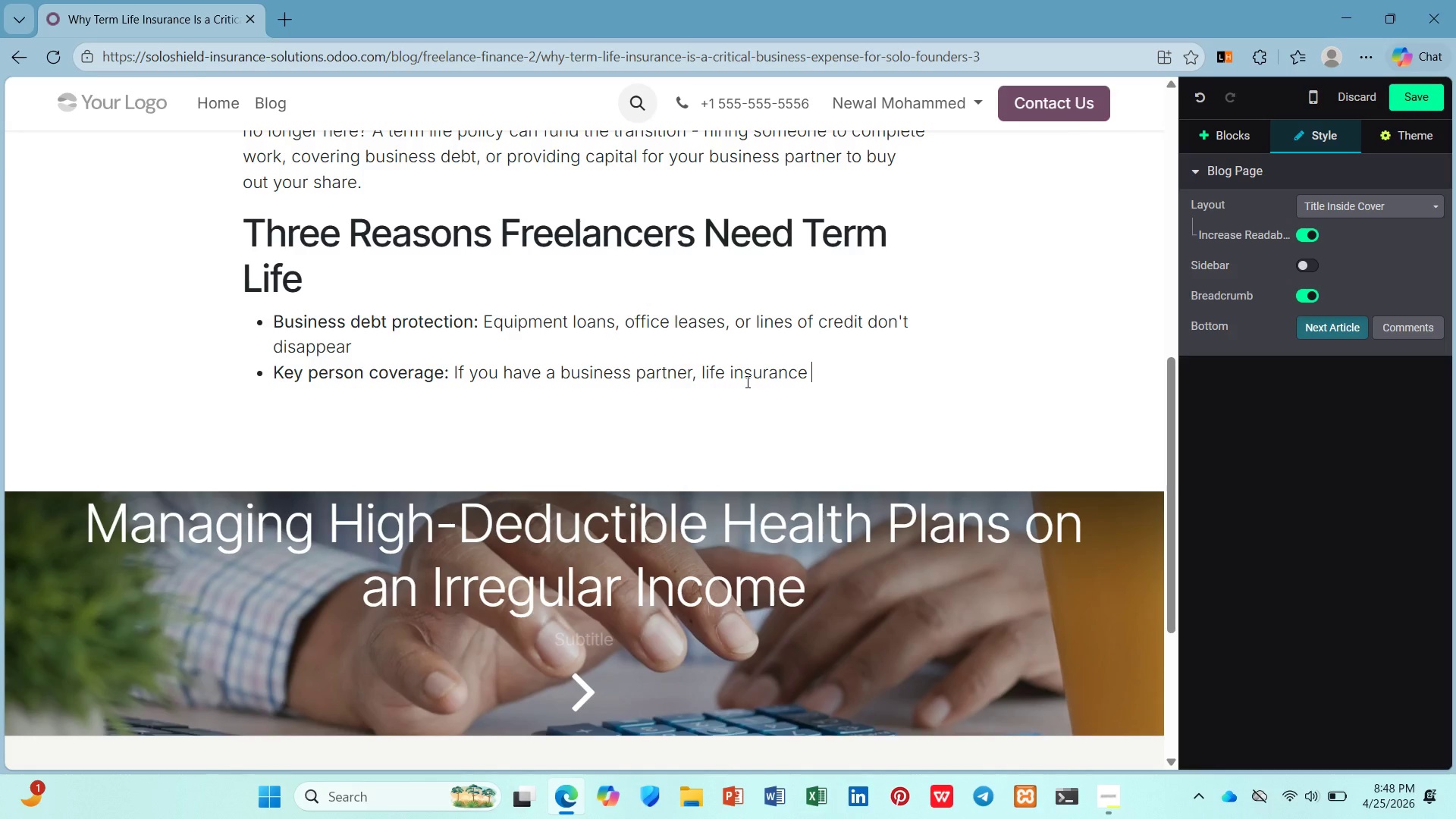 
key(Enter)
 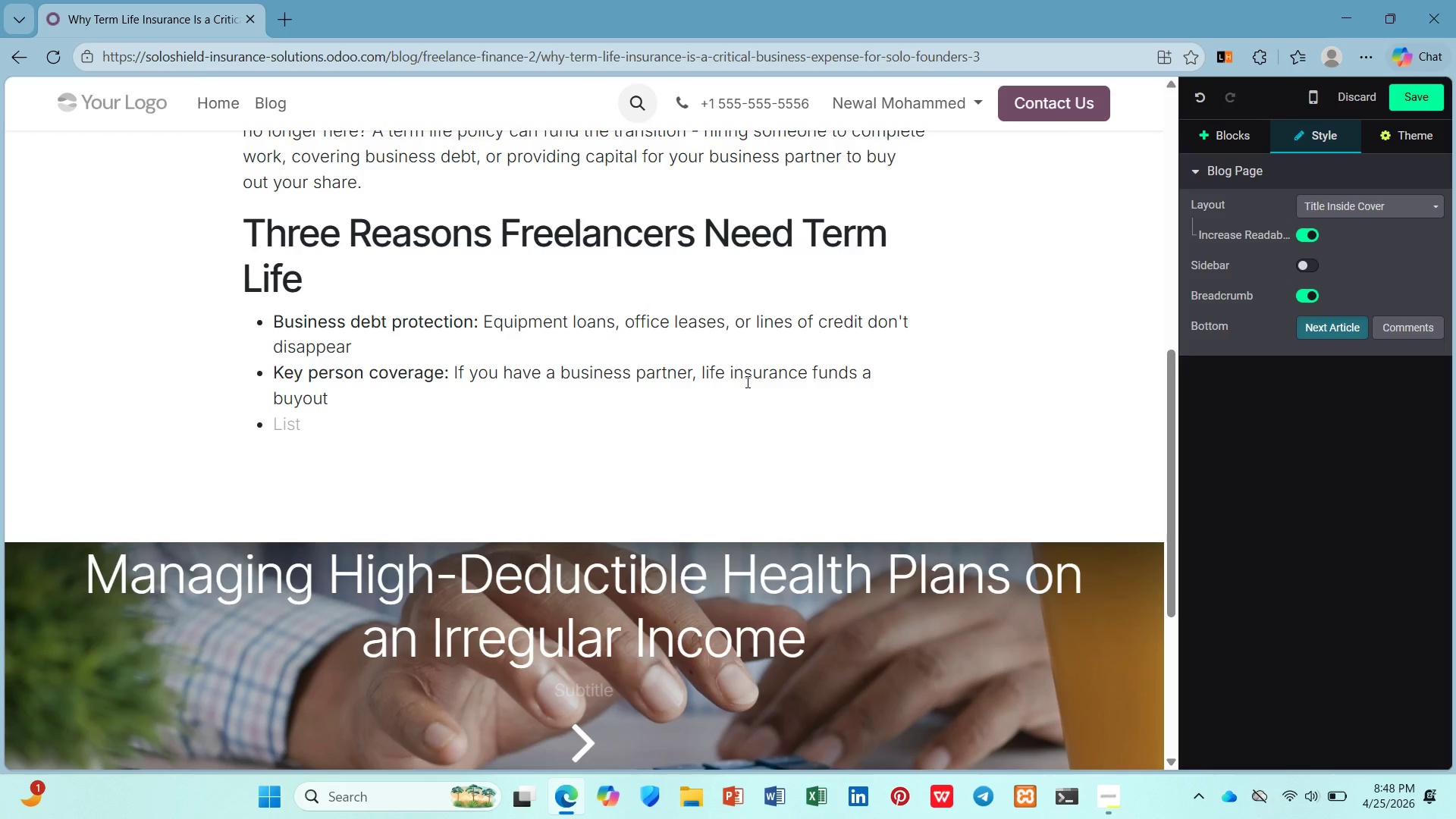 
key(Control+ControlLeft)
 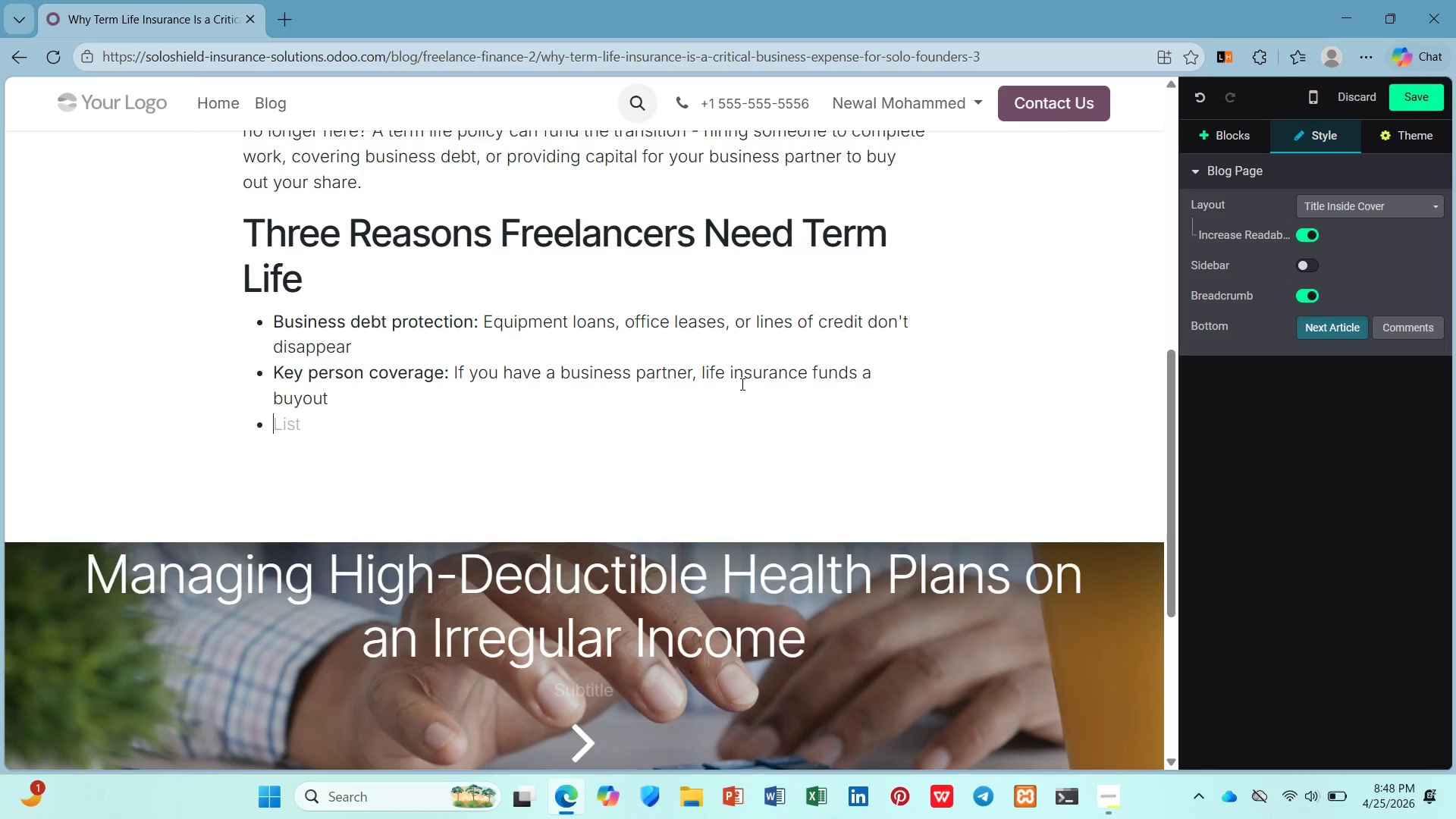 
key(Control+B)
 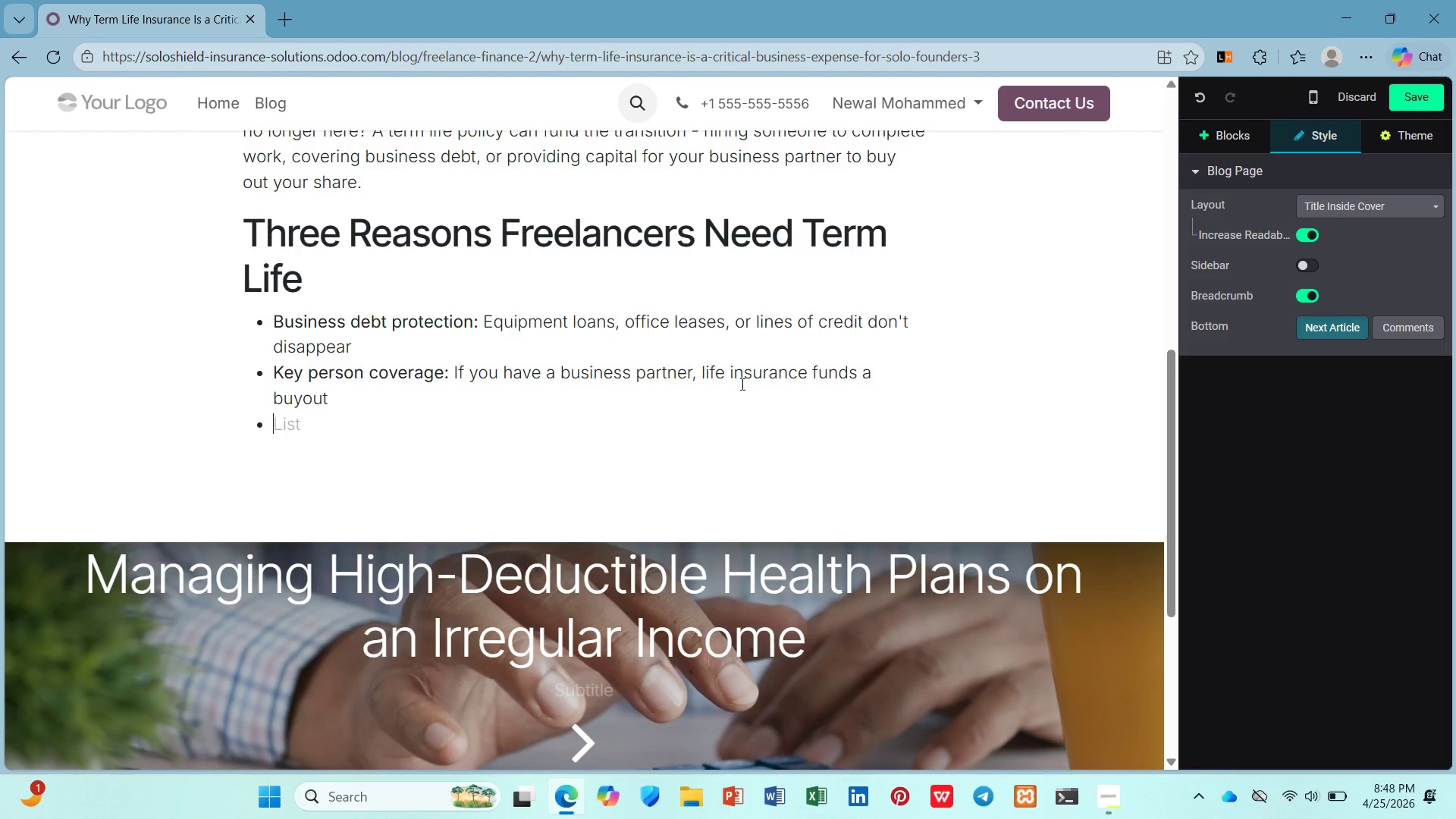 
type(Final )
 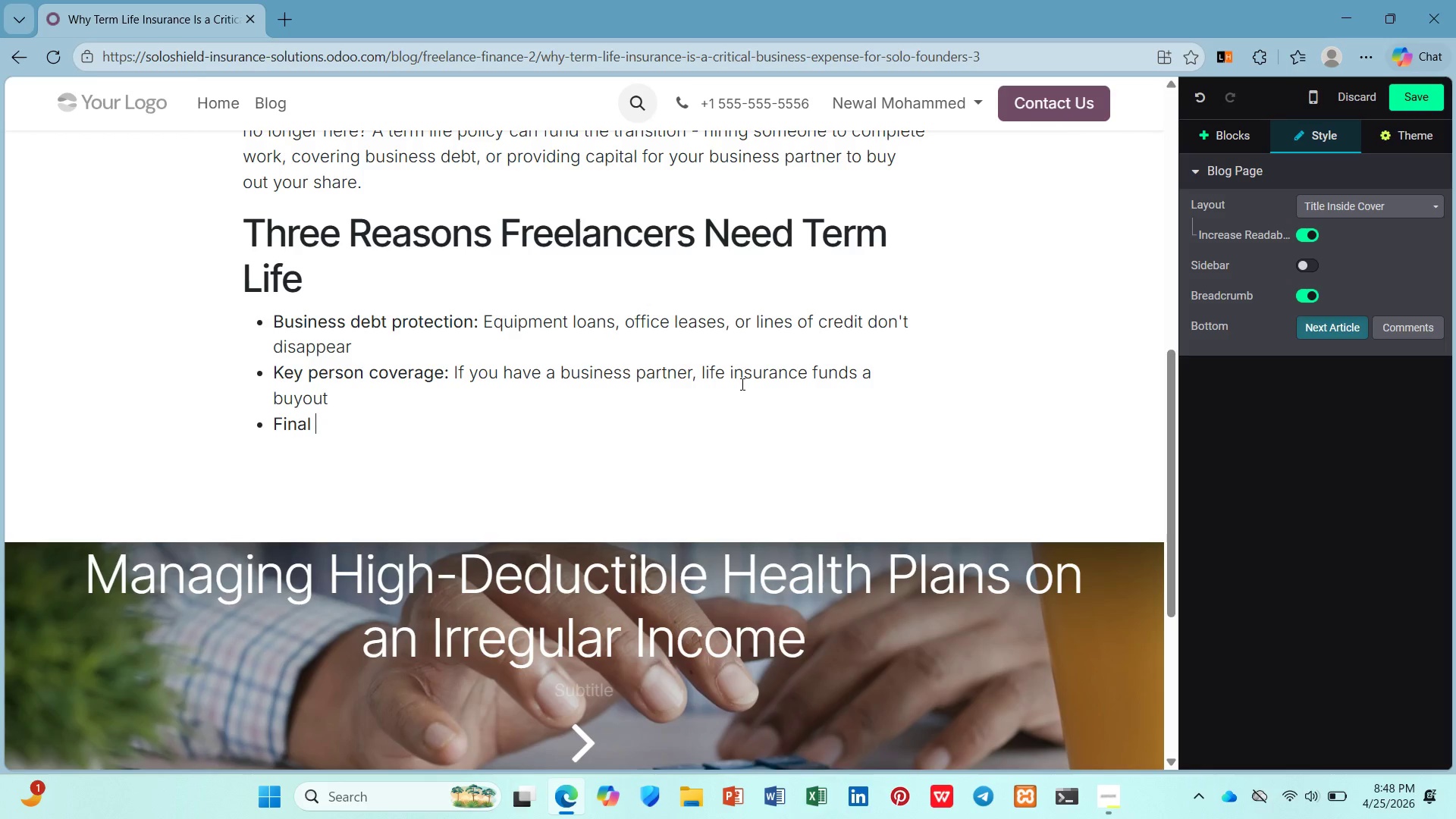 
wait(10.62)
 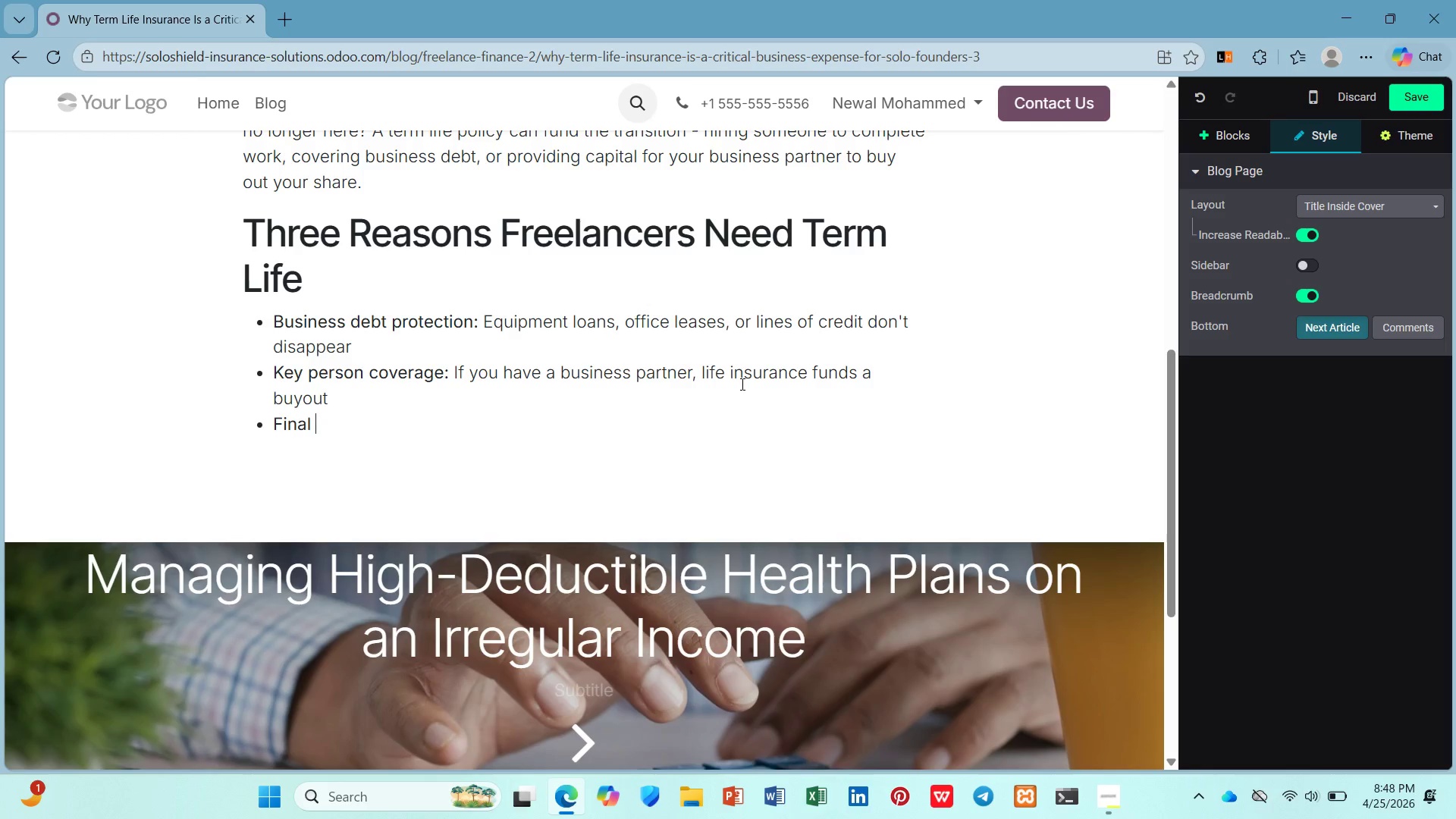 
type(expenses )
 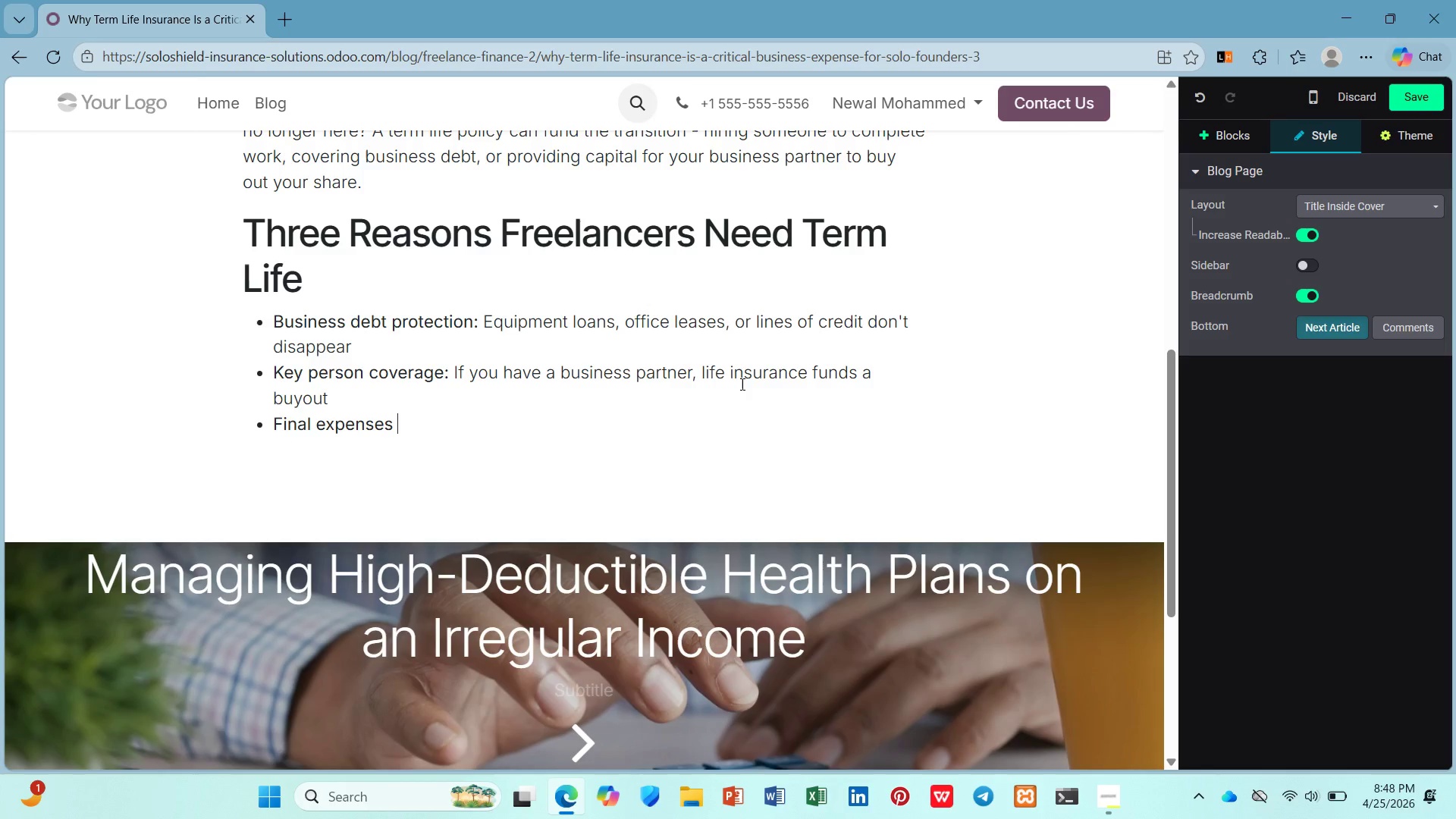 
wait(9.2)
 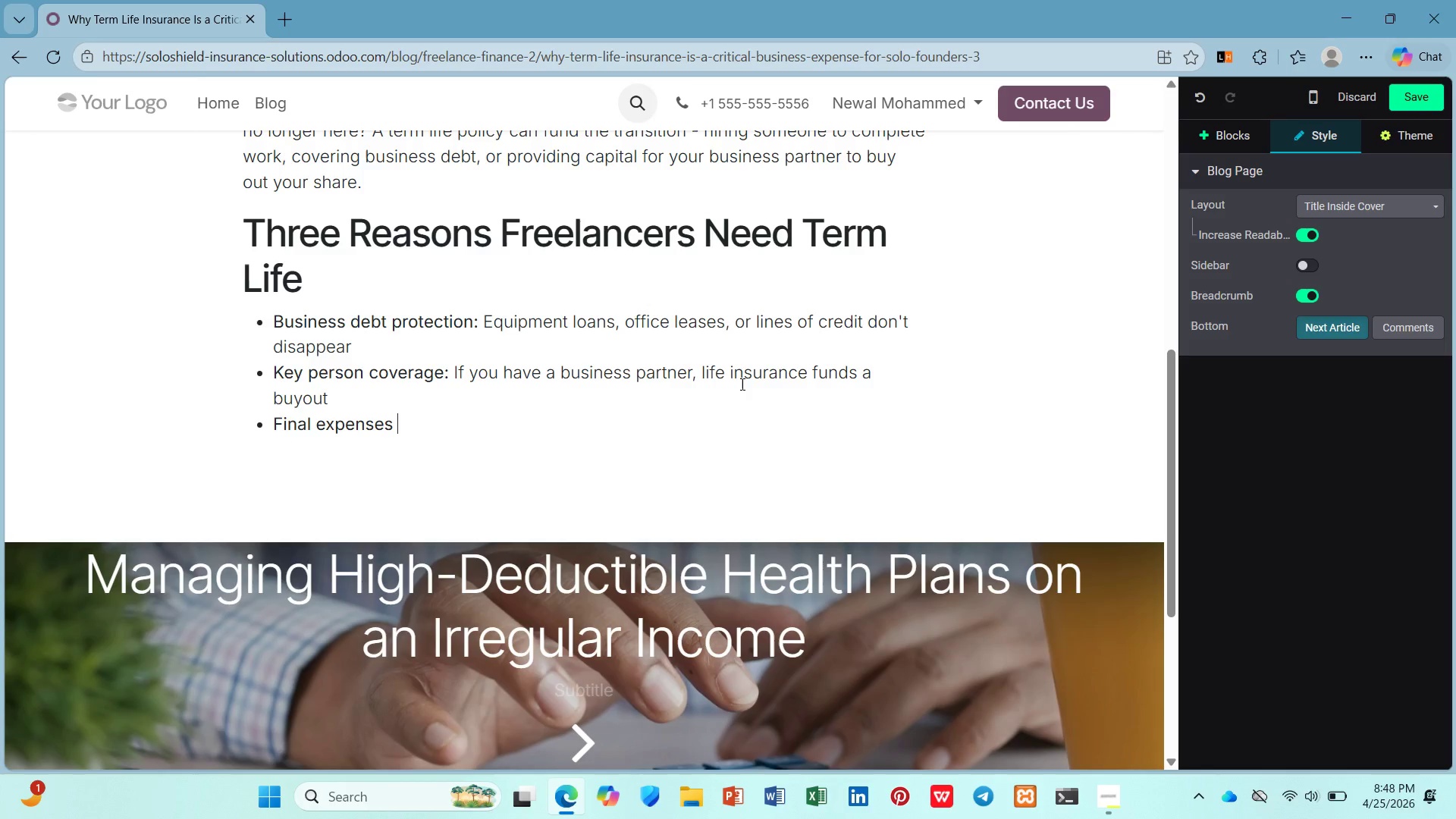 
type(burden: )
 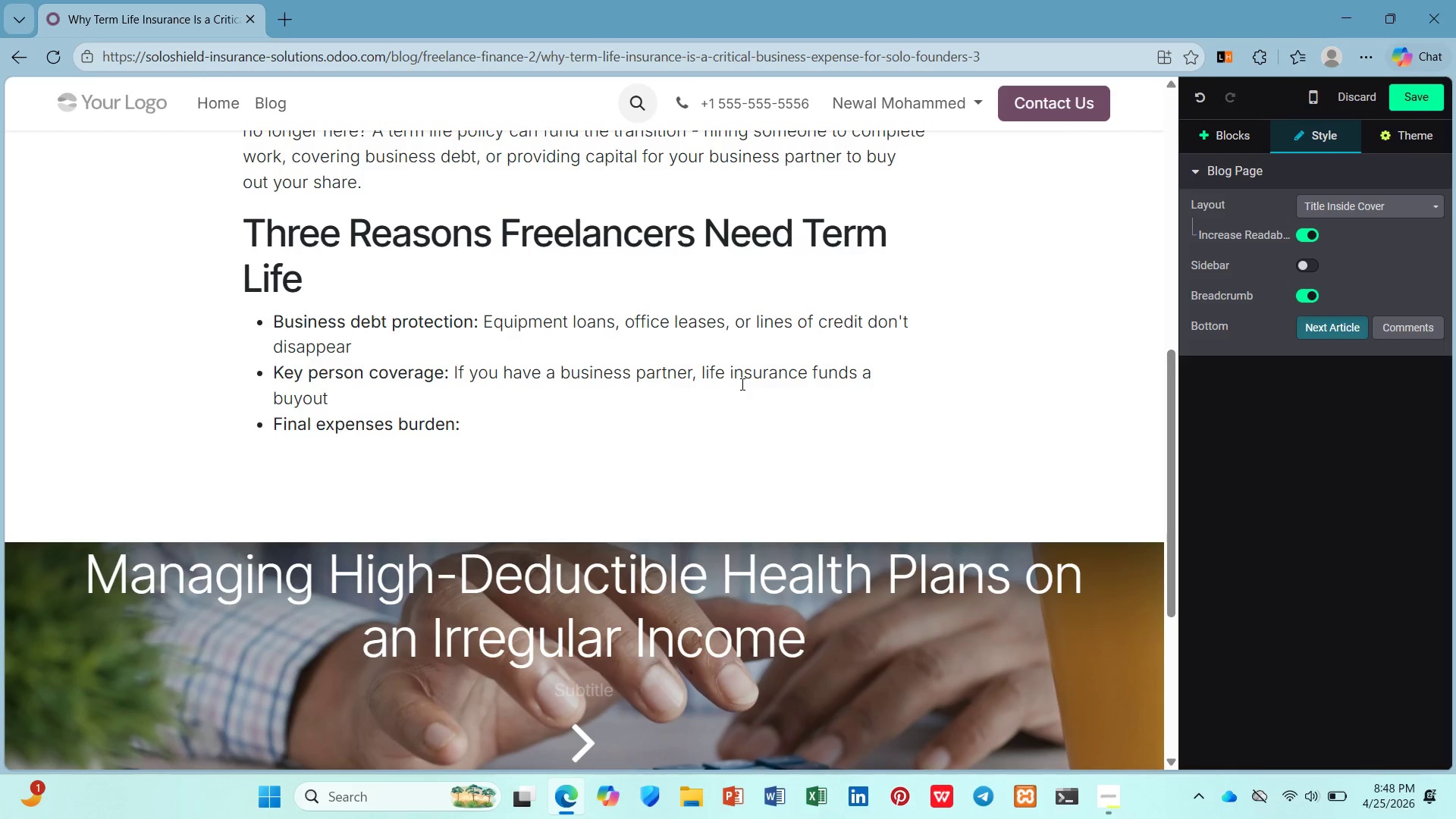 
key(Control+B)
 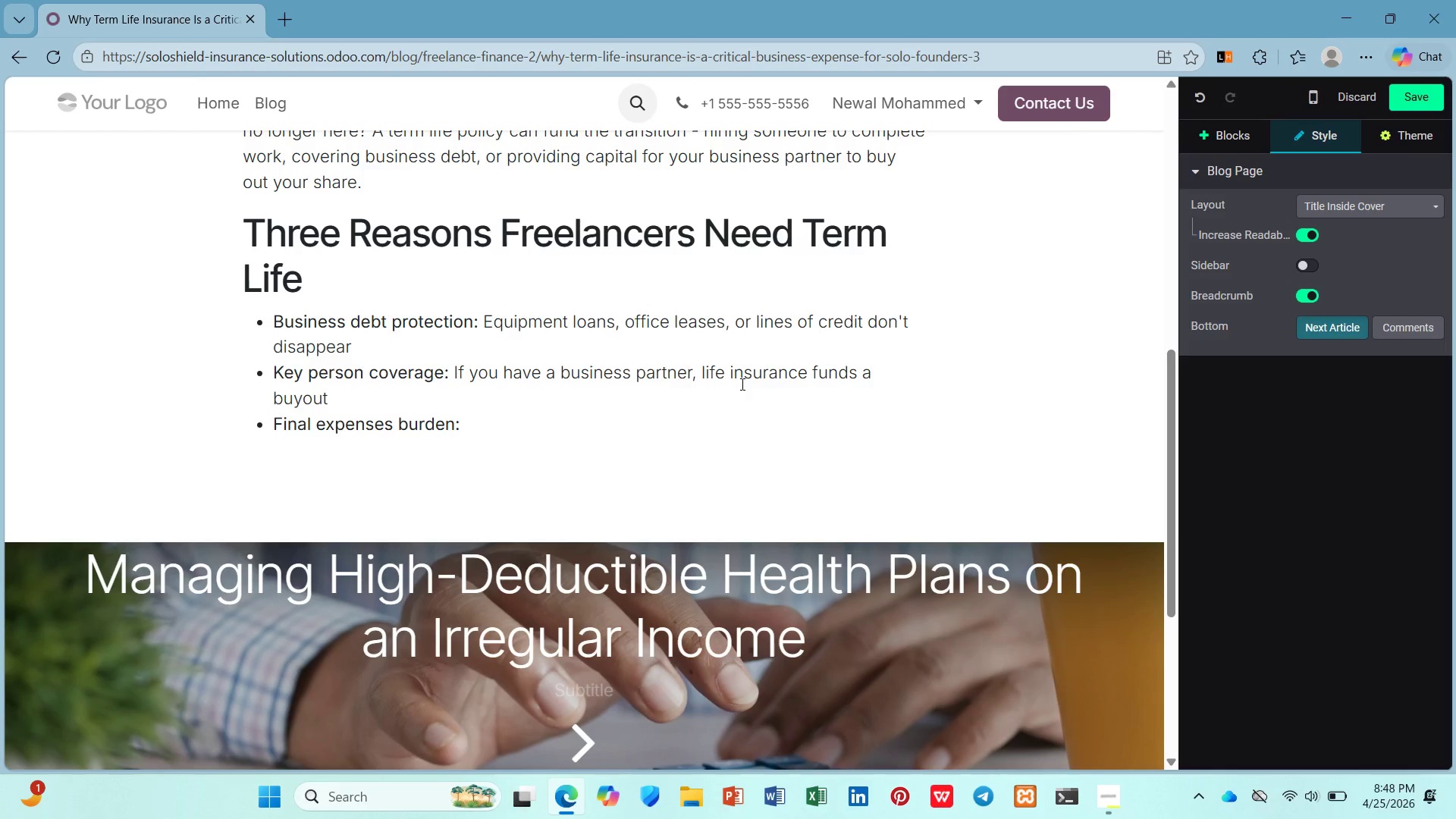 
type(Your )
 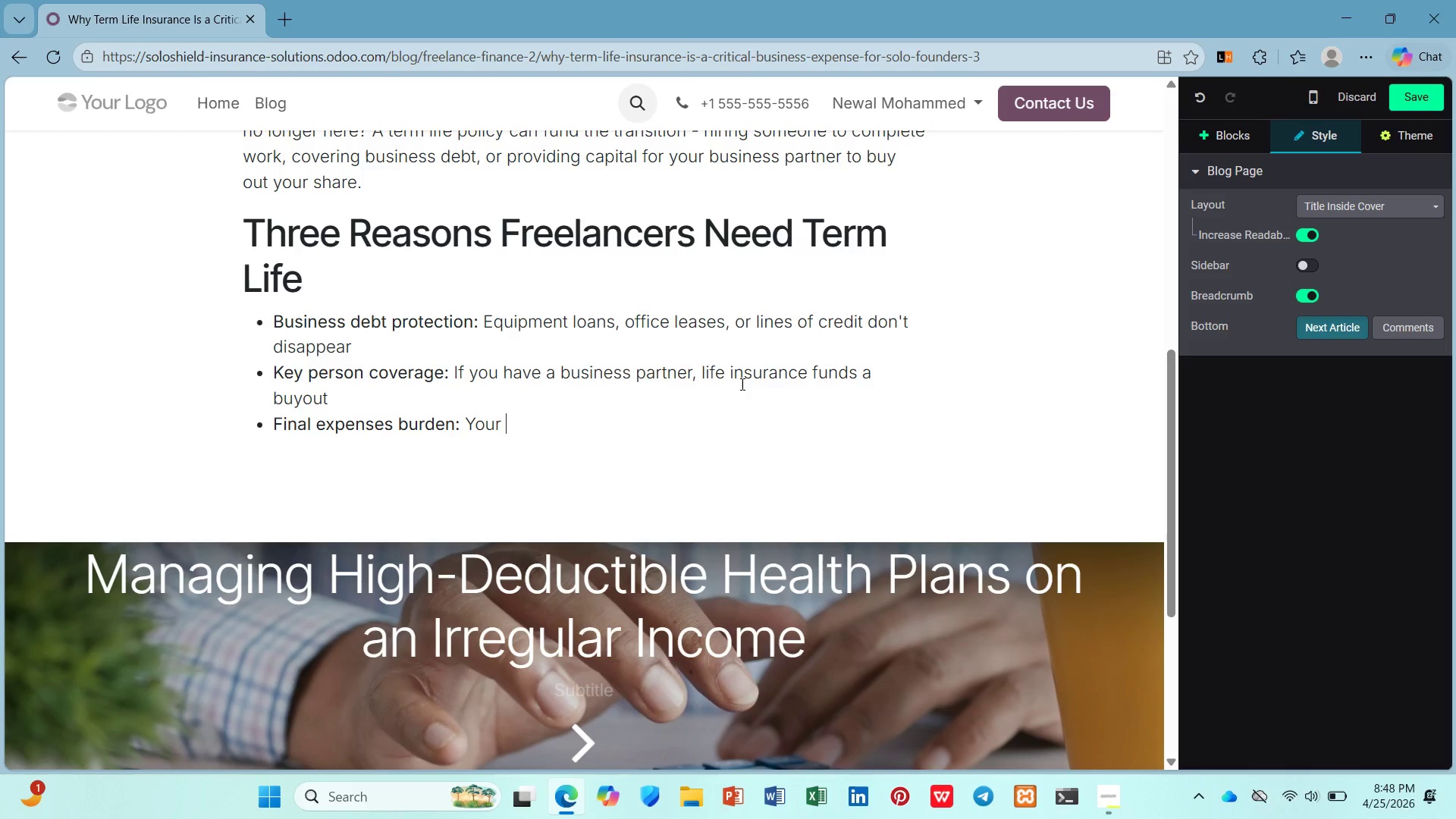 
wait(5.97)
 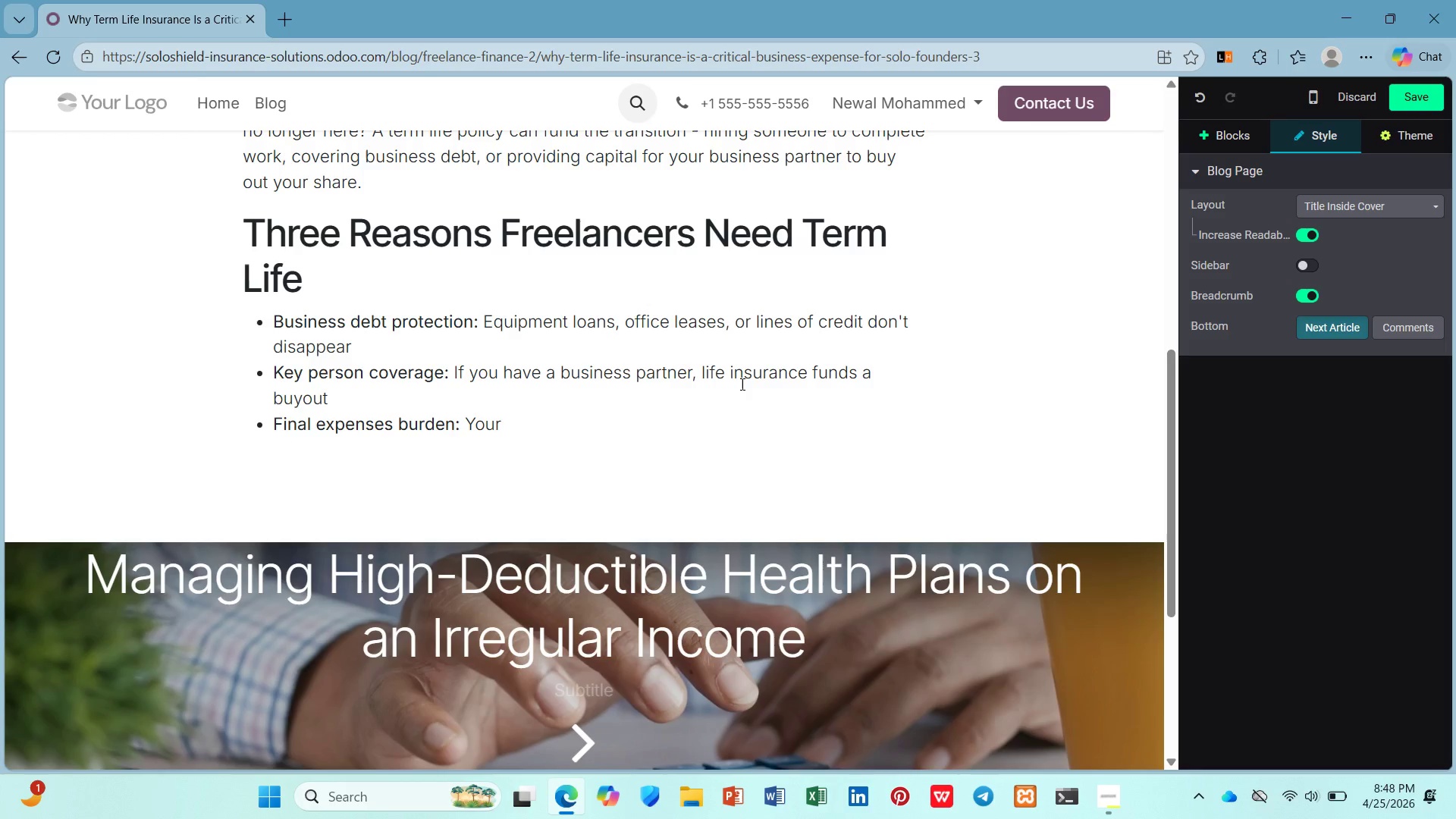 
hold_key(key=ShiftLeft, duration=0.52)
 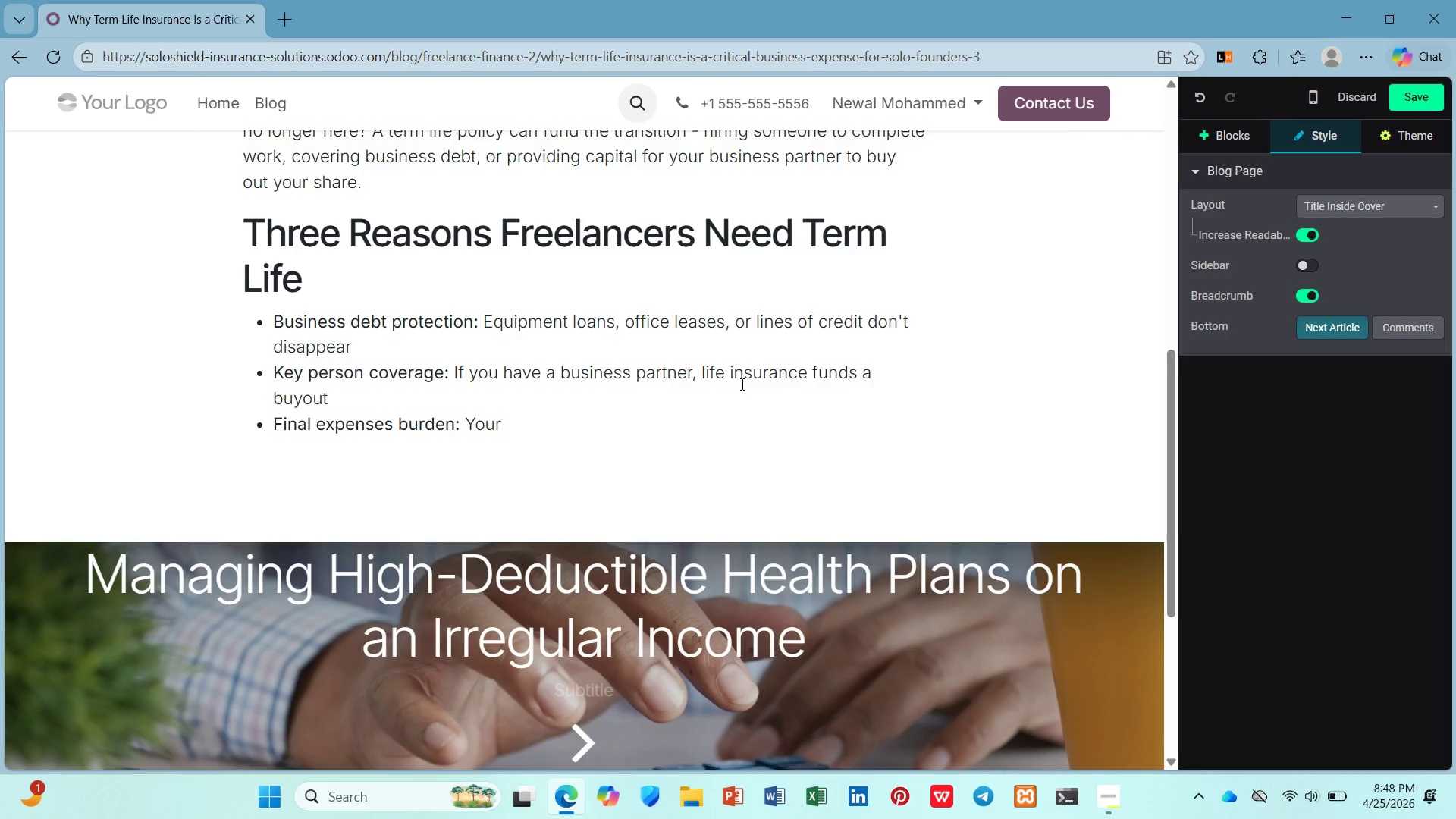 
type(family shuldn't pay for your funeral out of pocket)
 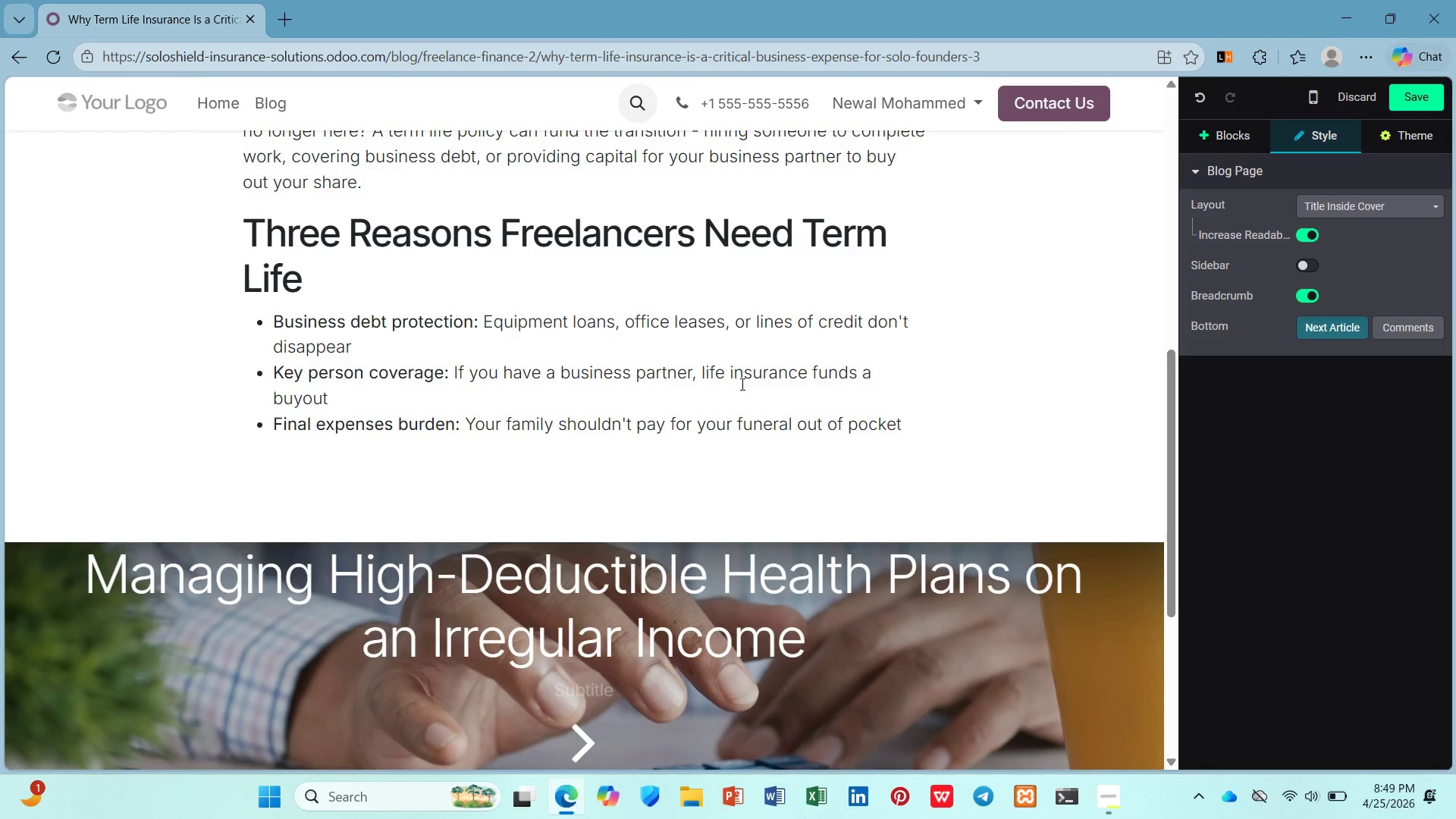 
scroll: coordinate [617, 312], scroll_direction: down, amount: 1.0
 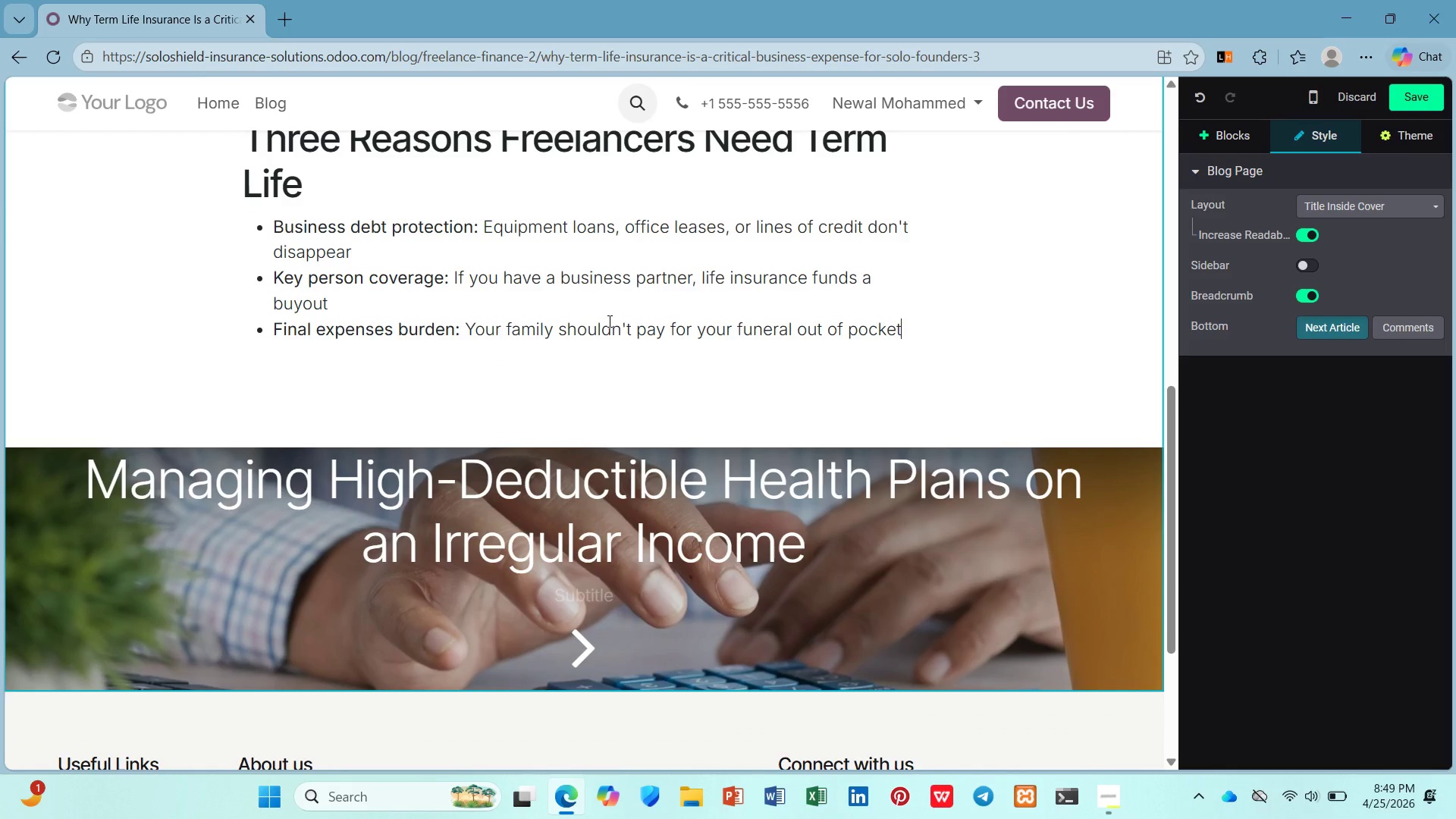 
key(Enter)
 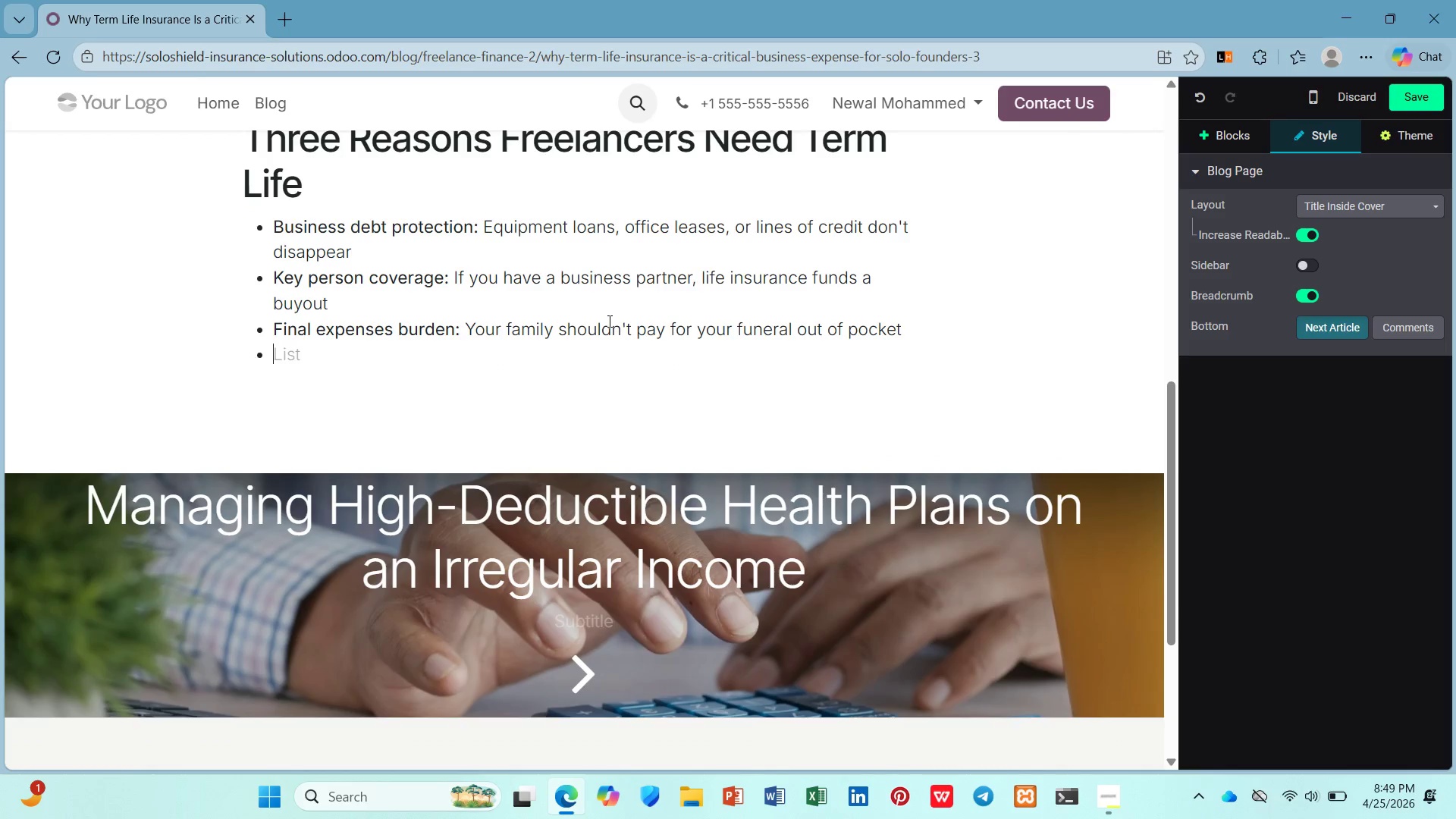 
key(Enter)
 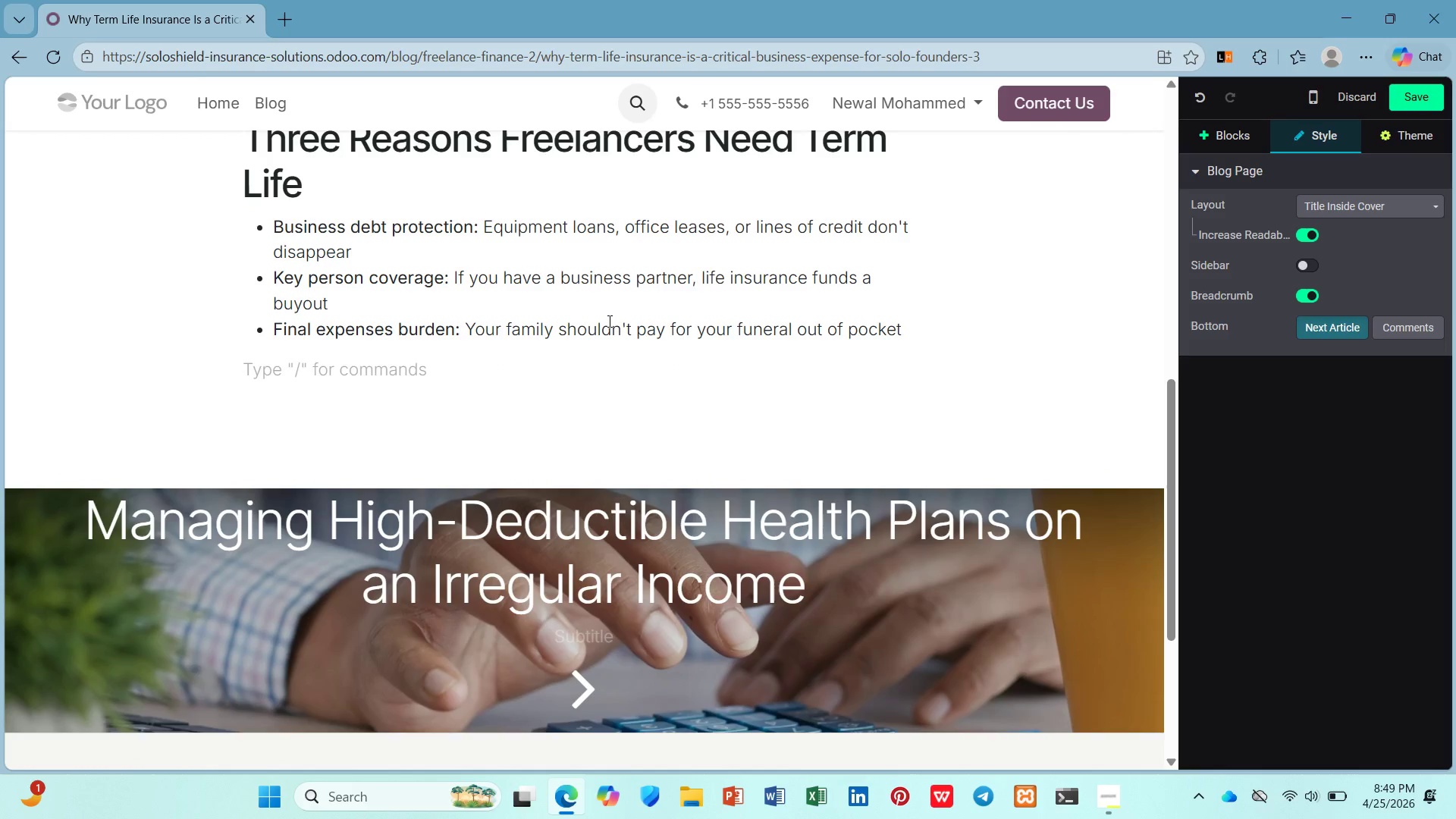 
type(ter)
key(Backspace)
key(Backspace)
key(Backspace)
 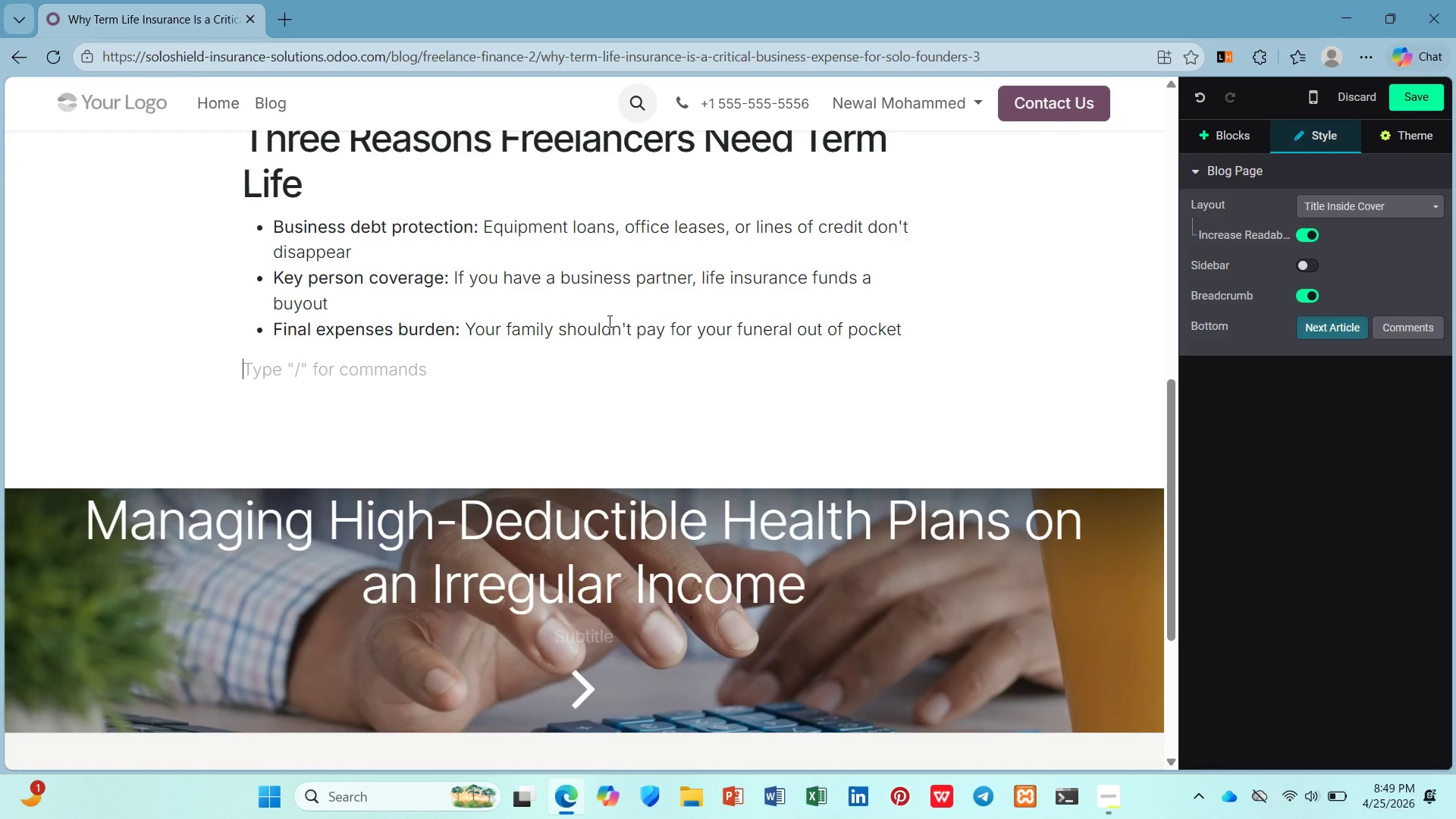 
type(Term ife is ure protection)
key(Backspace)
type( )
key(Backspace)
type(n - no inver)
key(Backspace)
type(stment component, just coverage for a specific period ())
 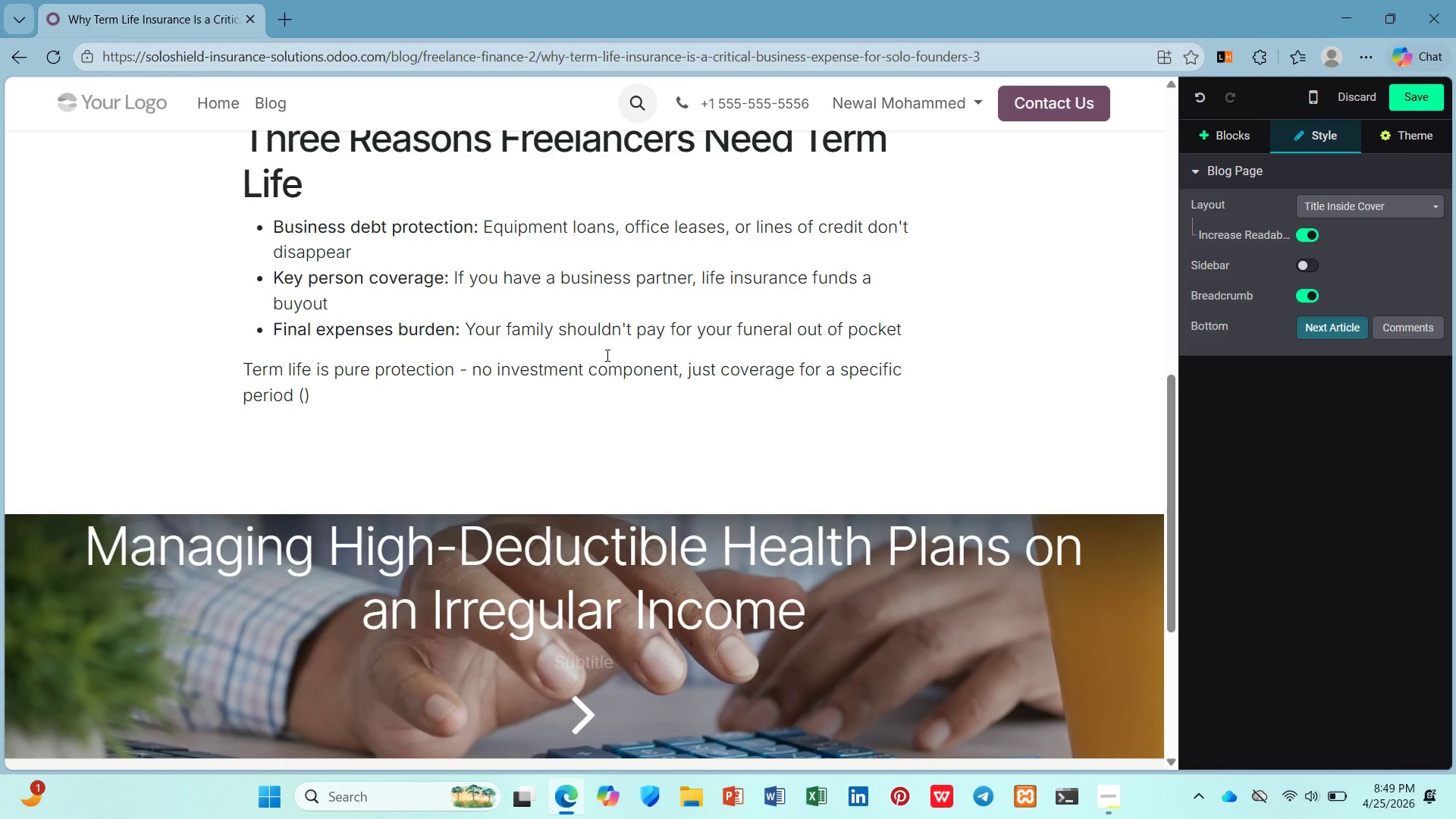 
hold_key(key=L, duration=0.34)
 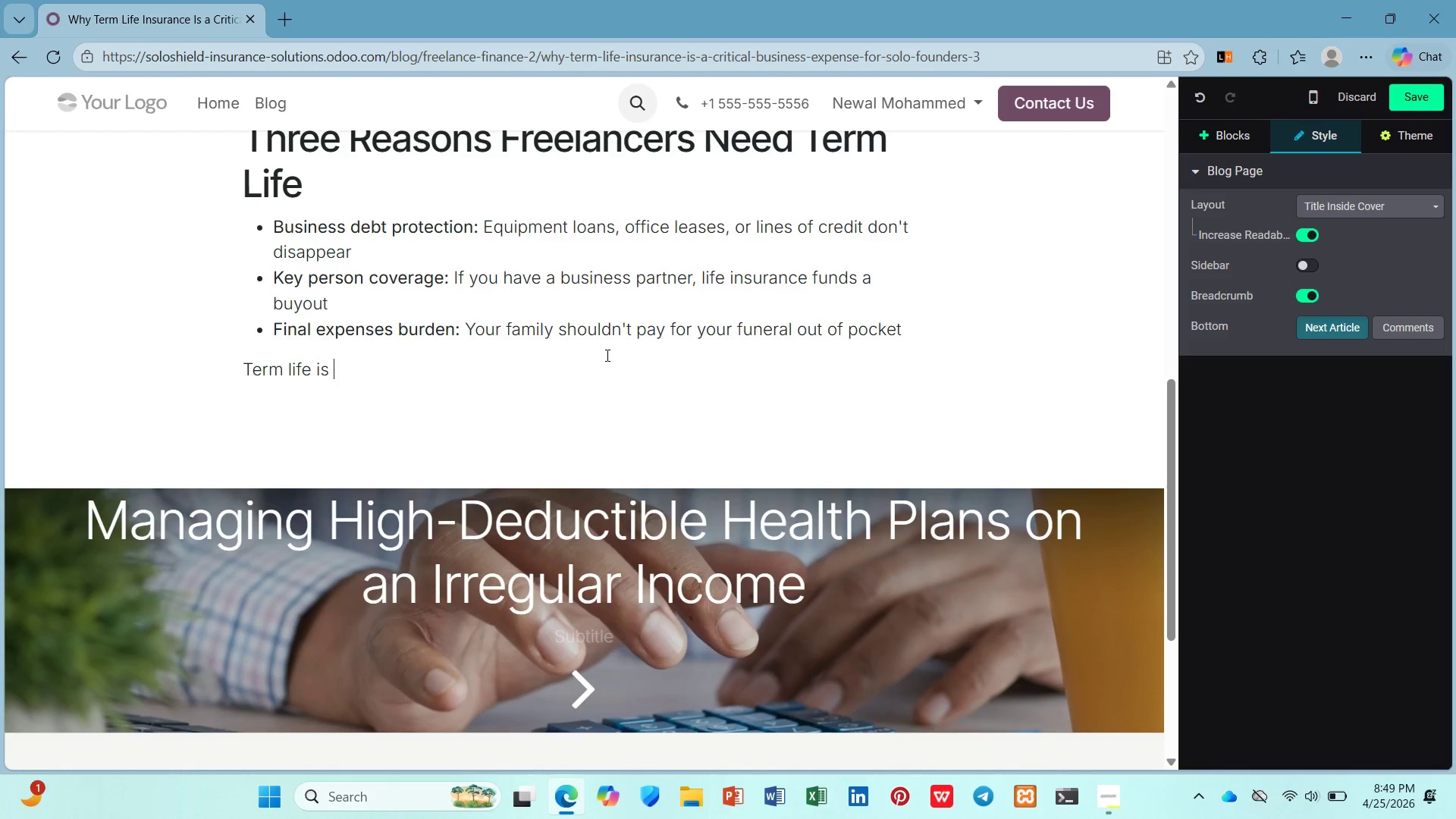 
key(ArrowLeft)
 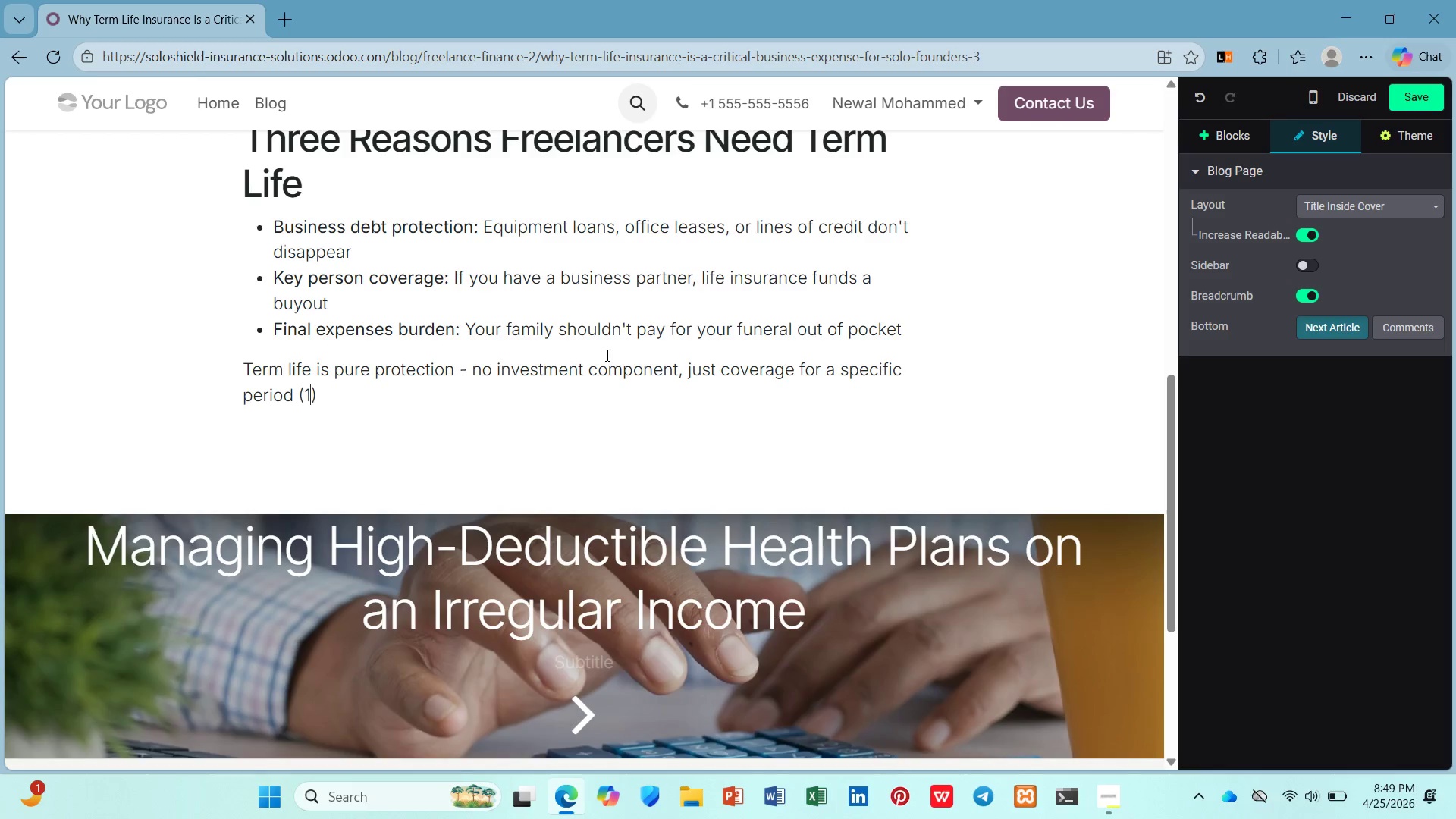 
type(10, 20 )
key(Backspace)
type(, or 30 years)
 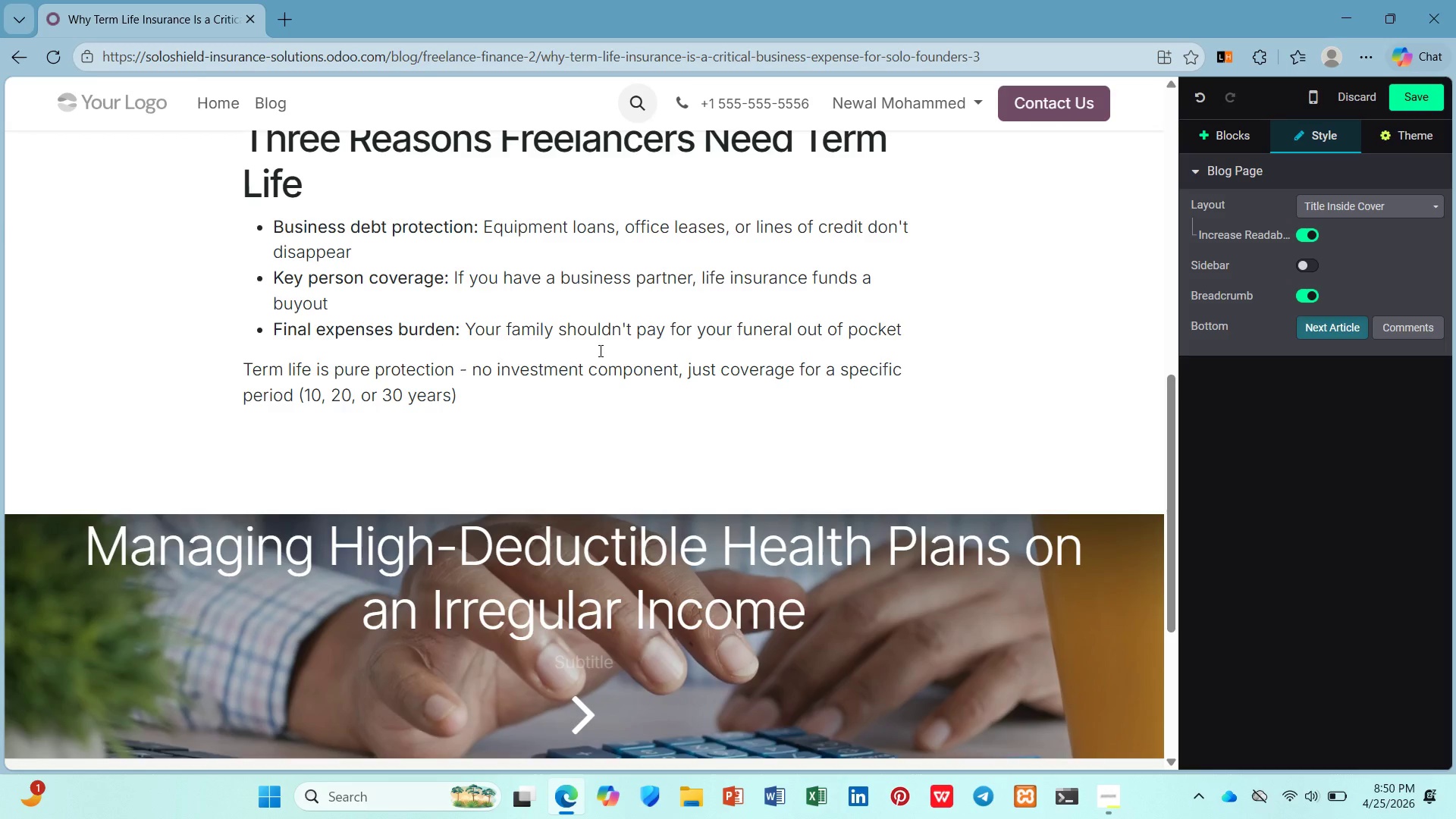 
key(ArrowRight)
 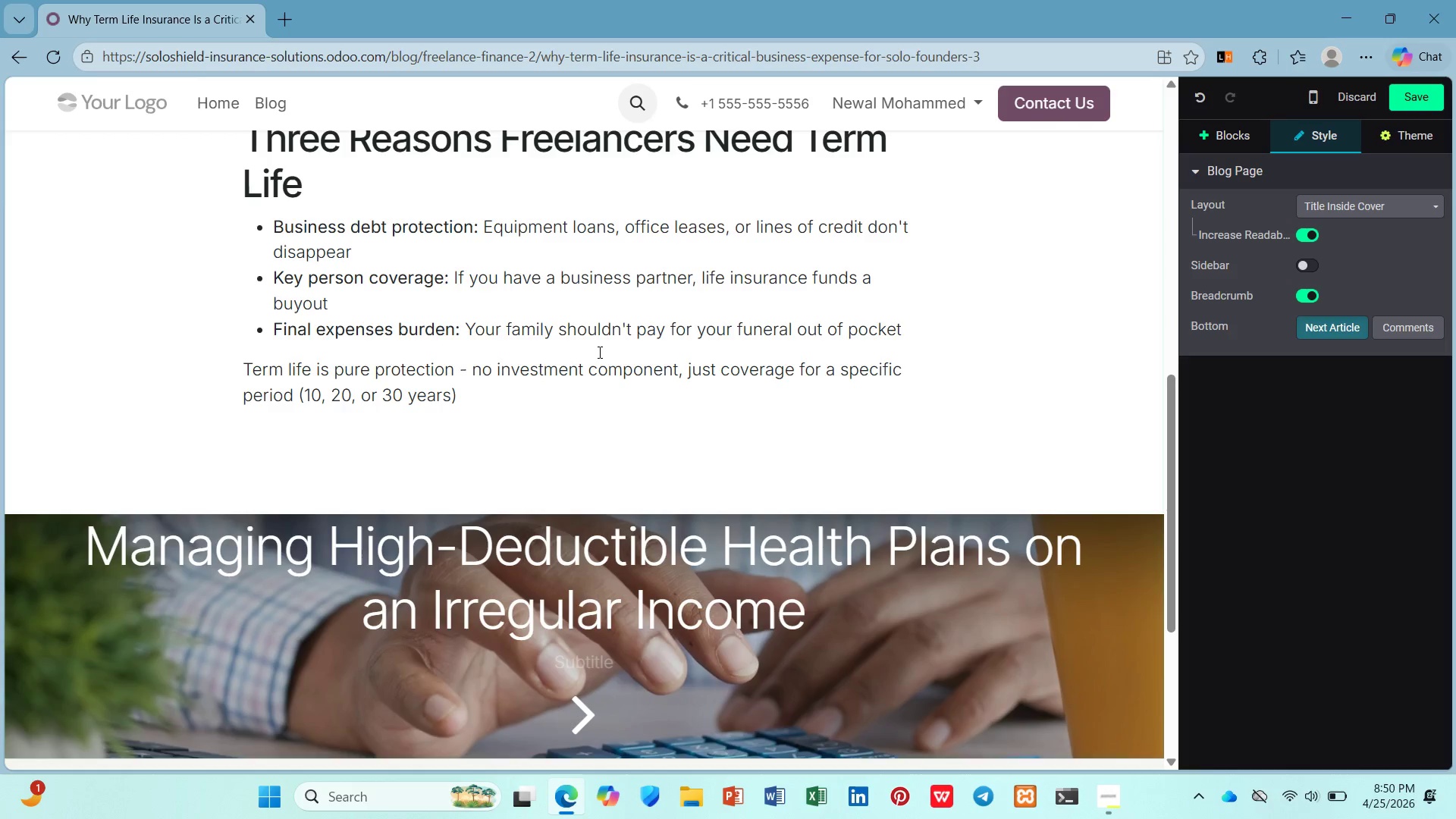 
type(. Pre)
 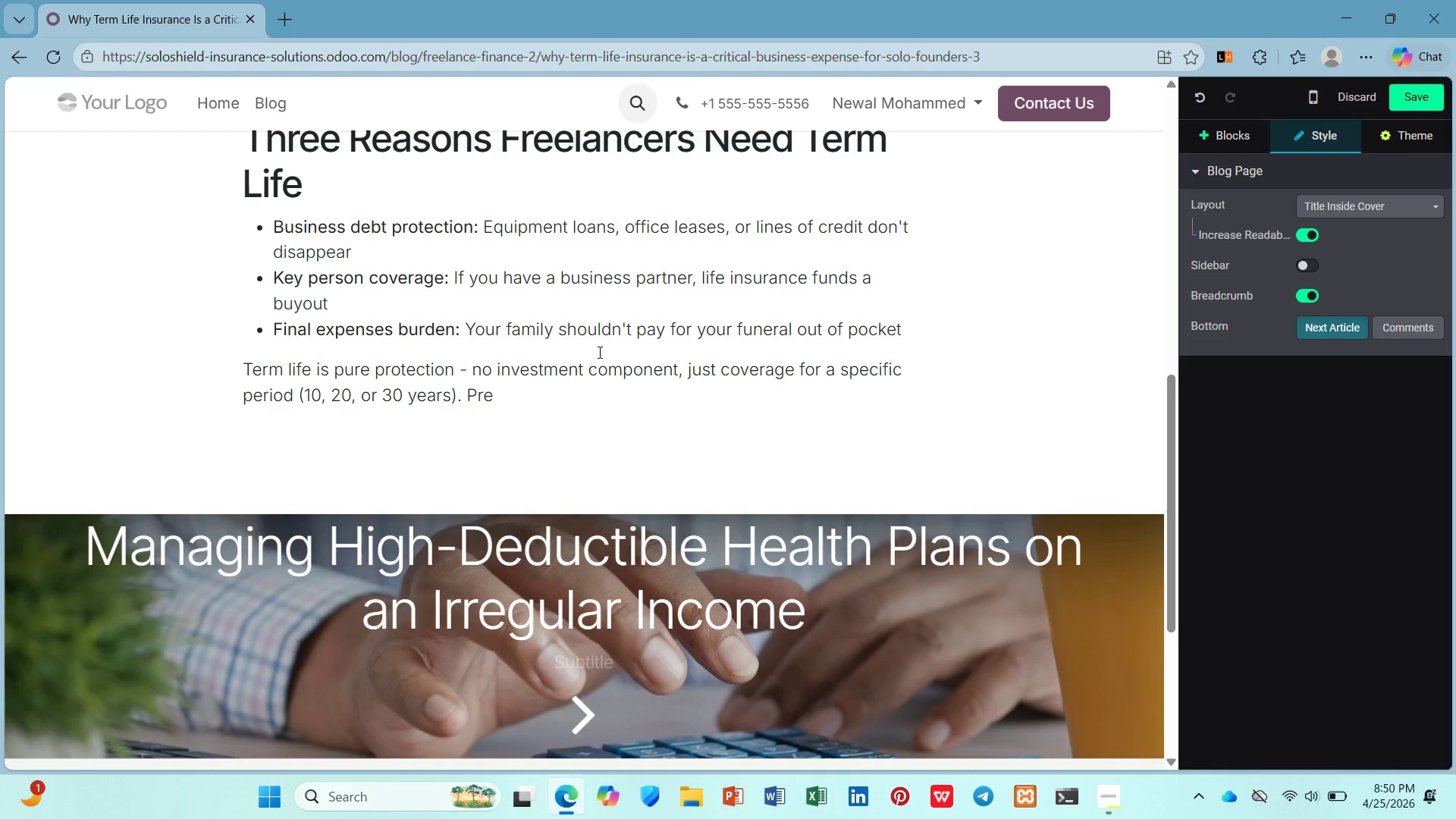 
wait(7.89)
 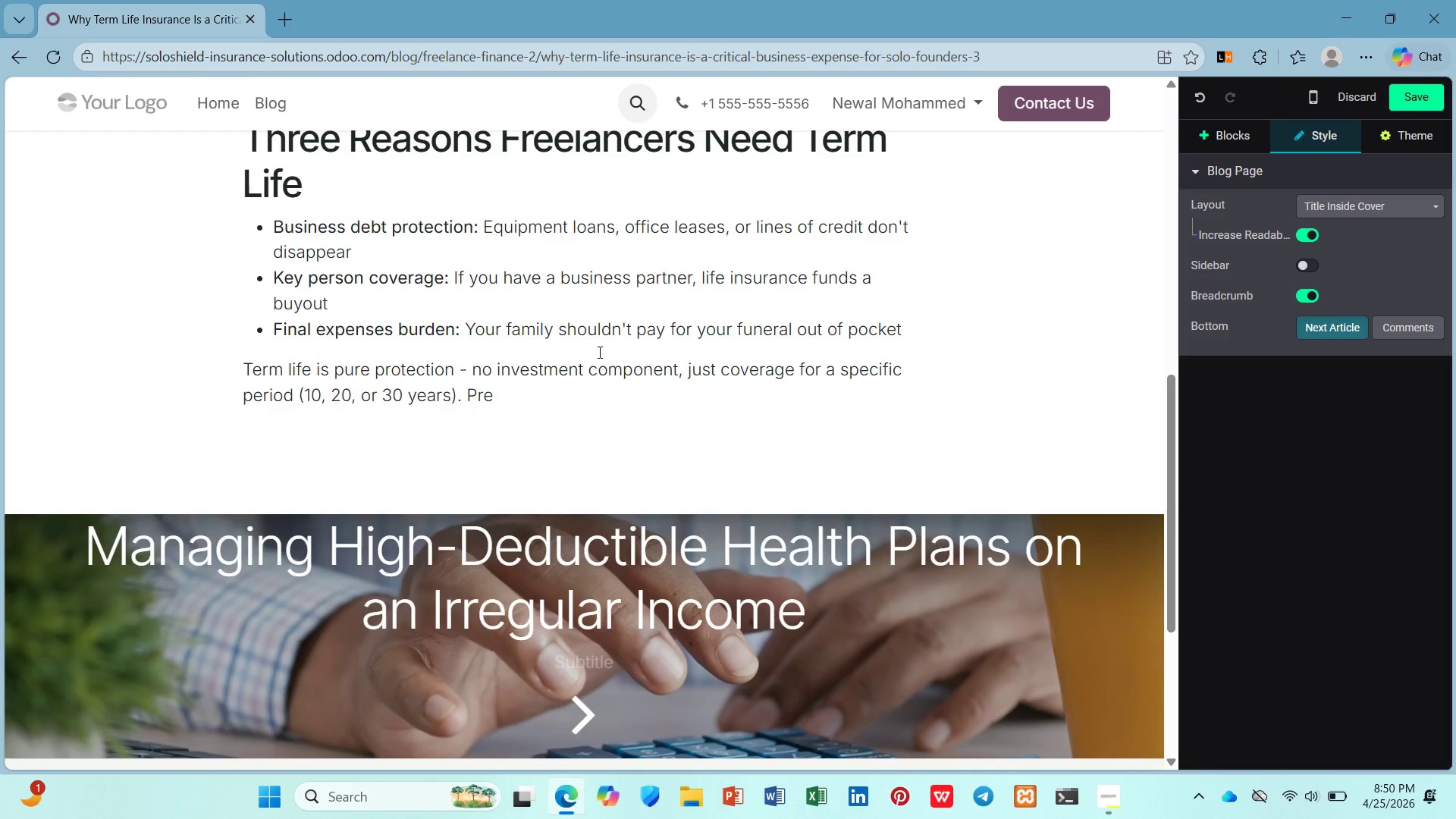 
type(miums are fixed and surprisingly affordable for healthy freelancers under 45.)
 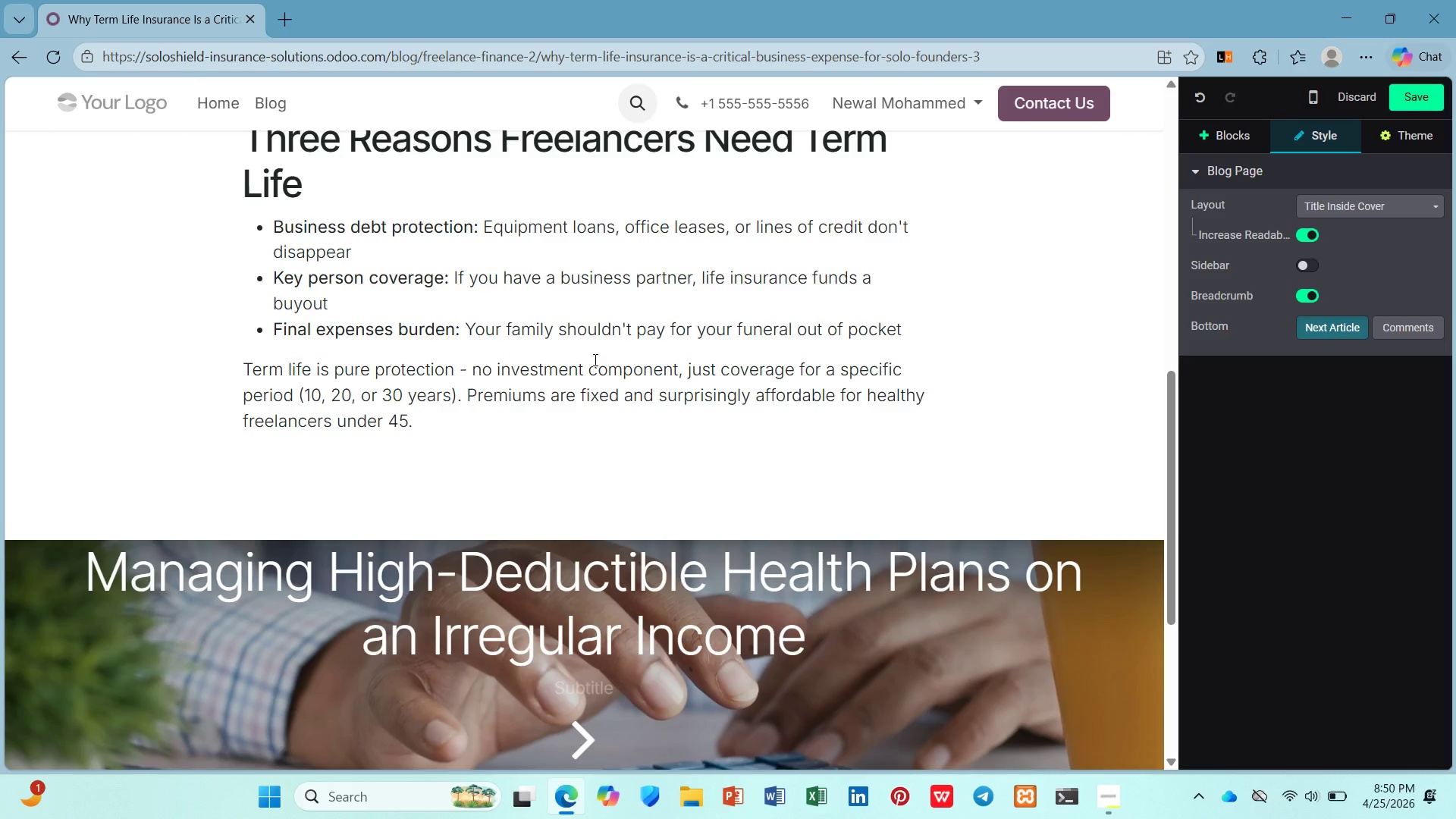 
key(Enter)
 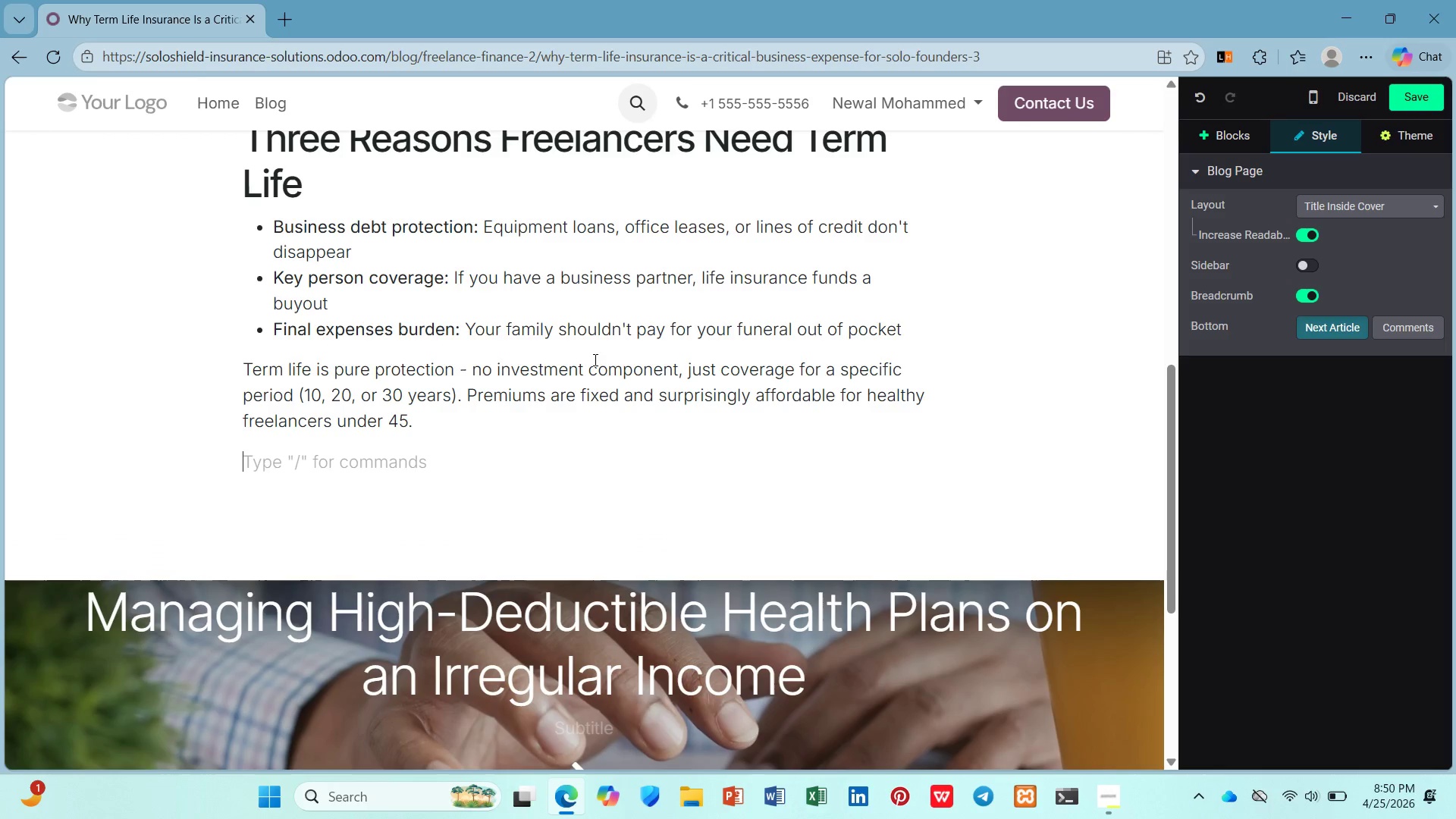 
type(/h2)
 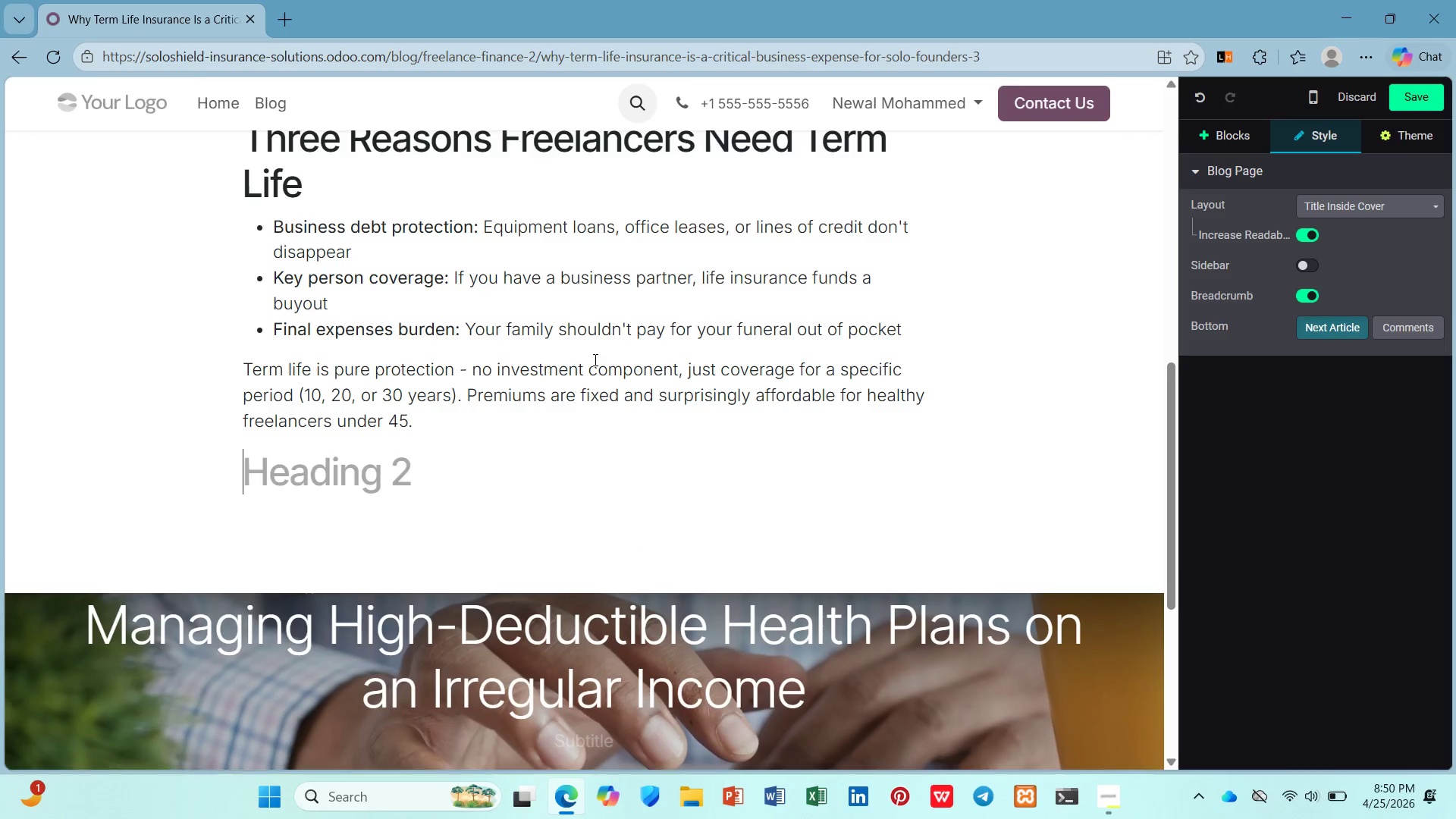 
key(Enter)
 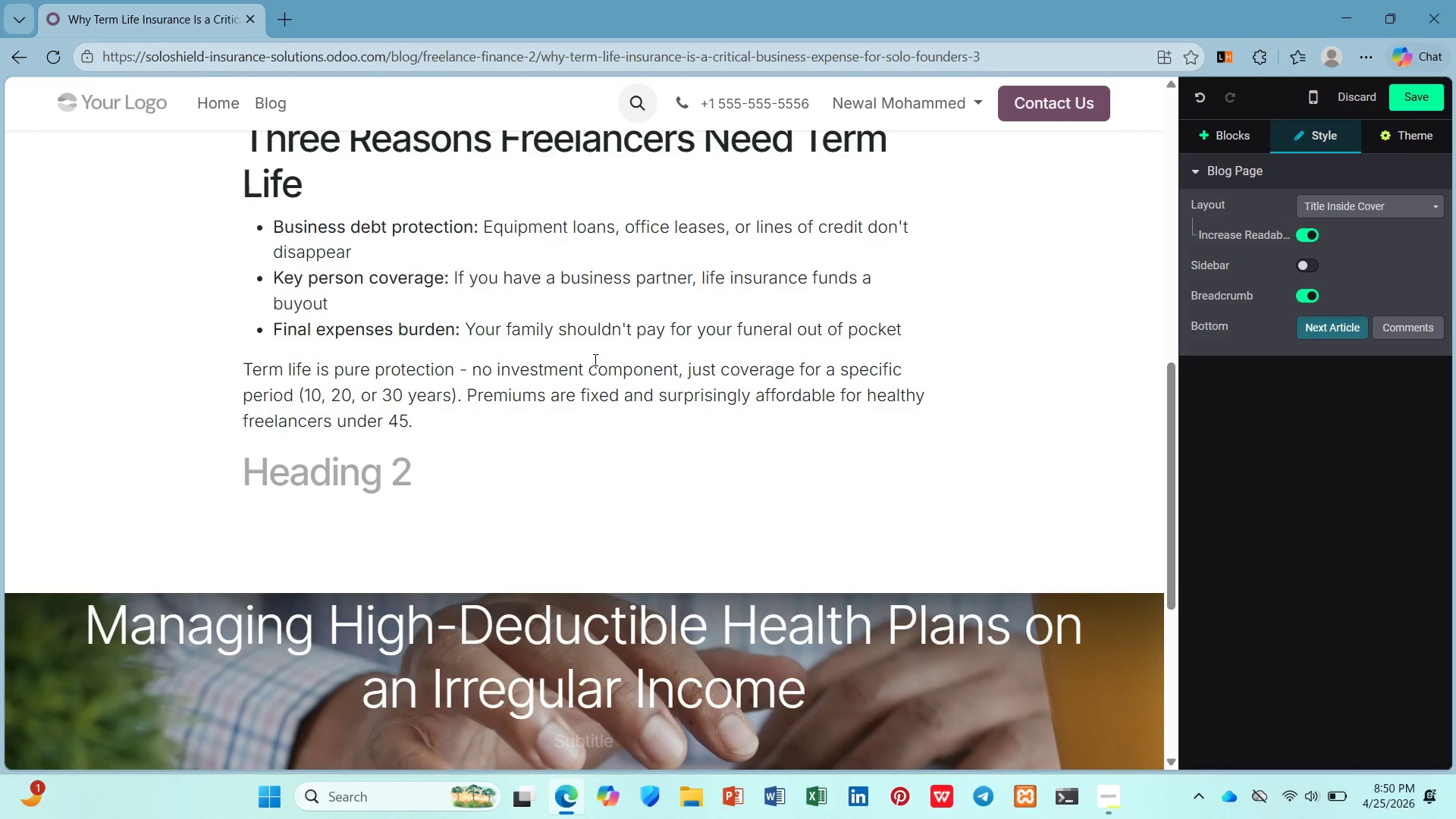 
type(How m)
key(Backspace)
type(Much Coverage? The Solo Founder Formula)
 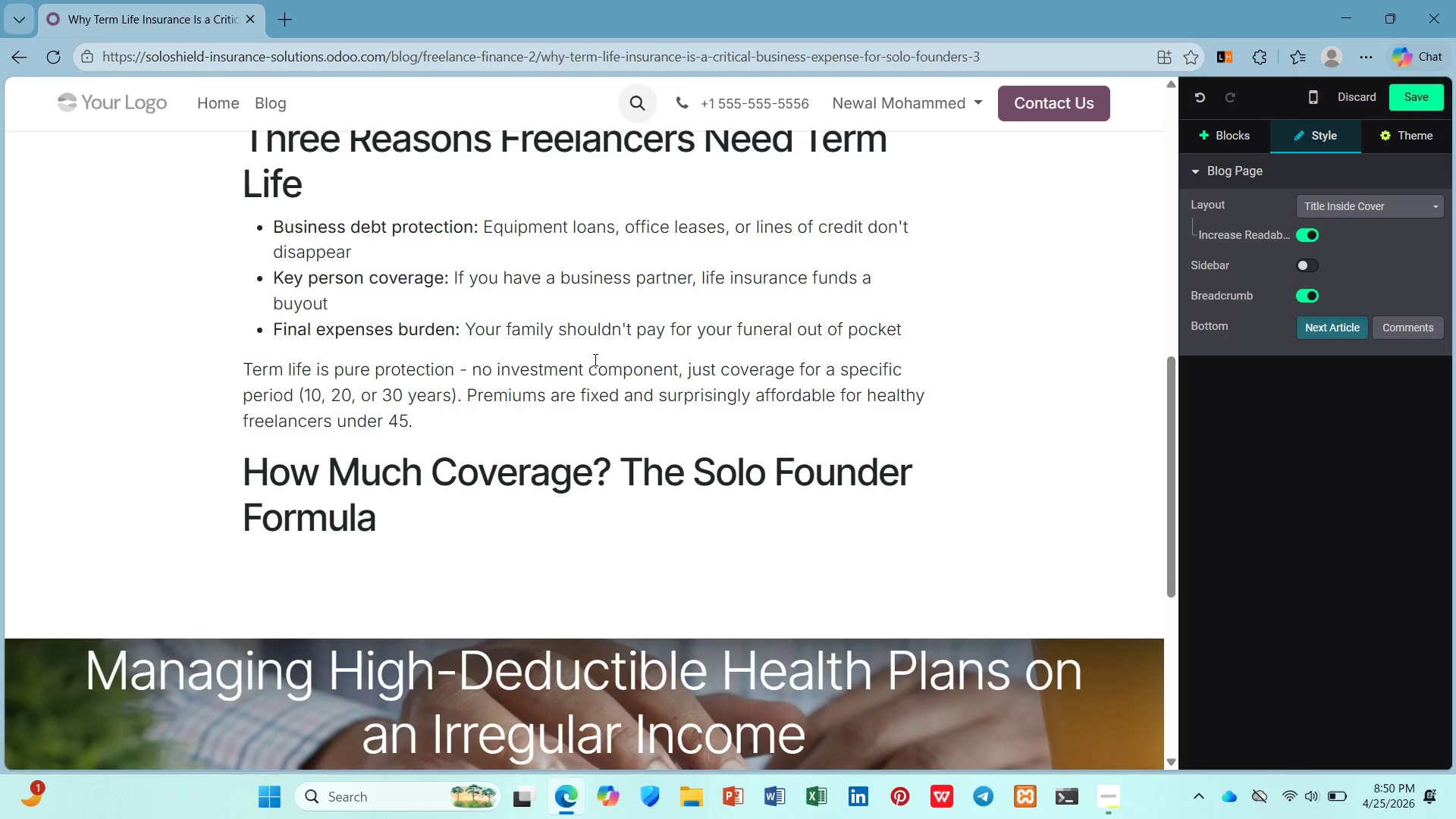 
 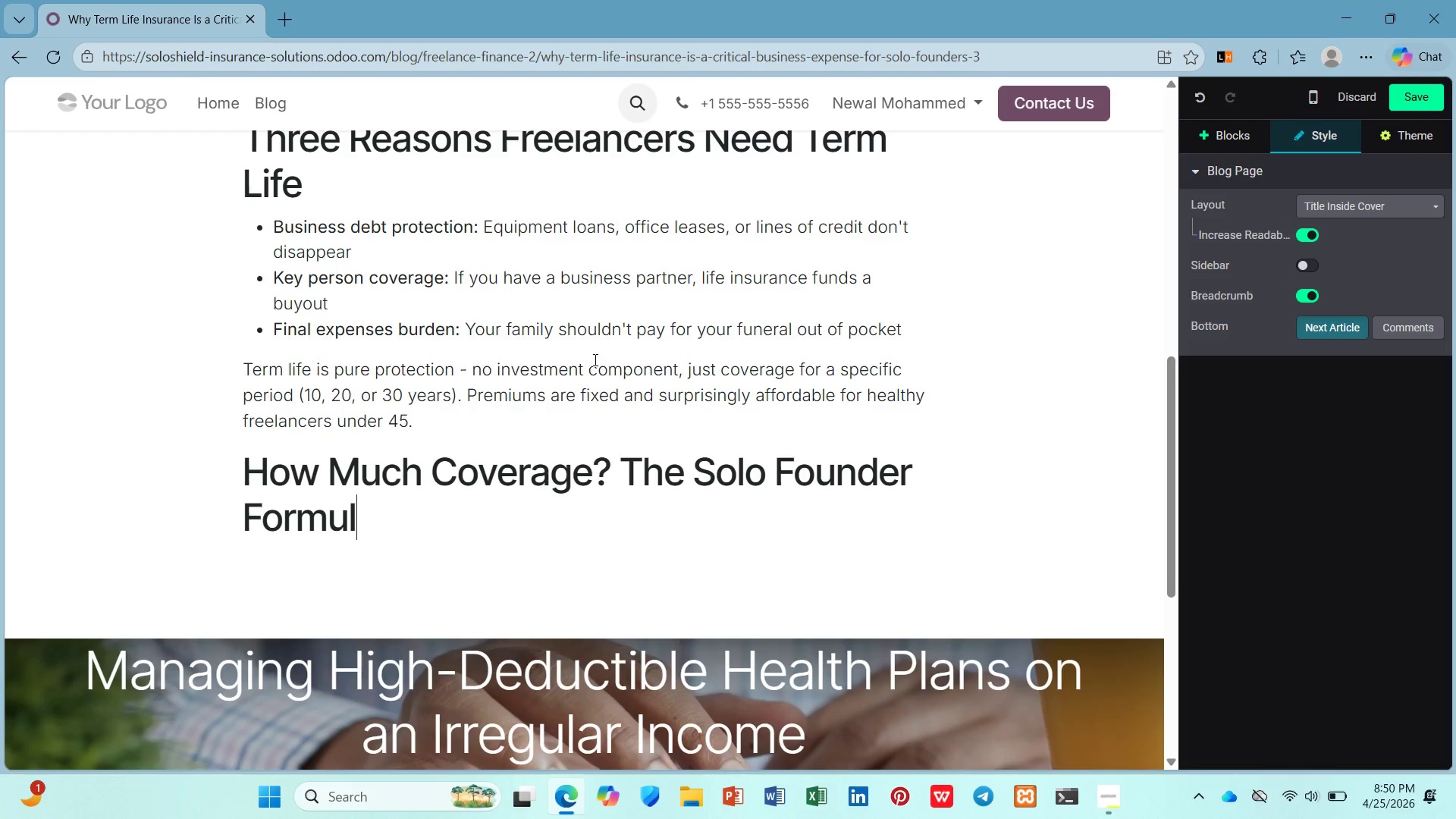 
hold_key(key=ShiftLeft, duration=0.53)
 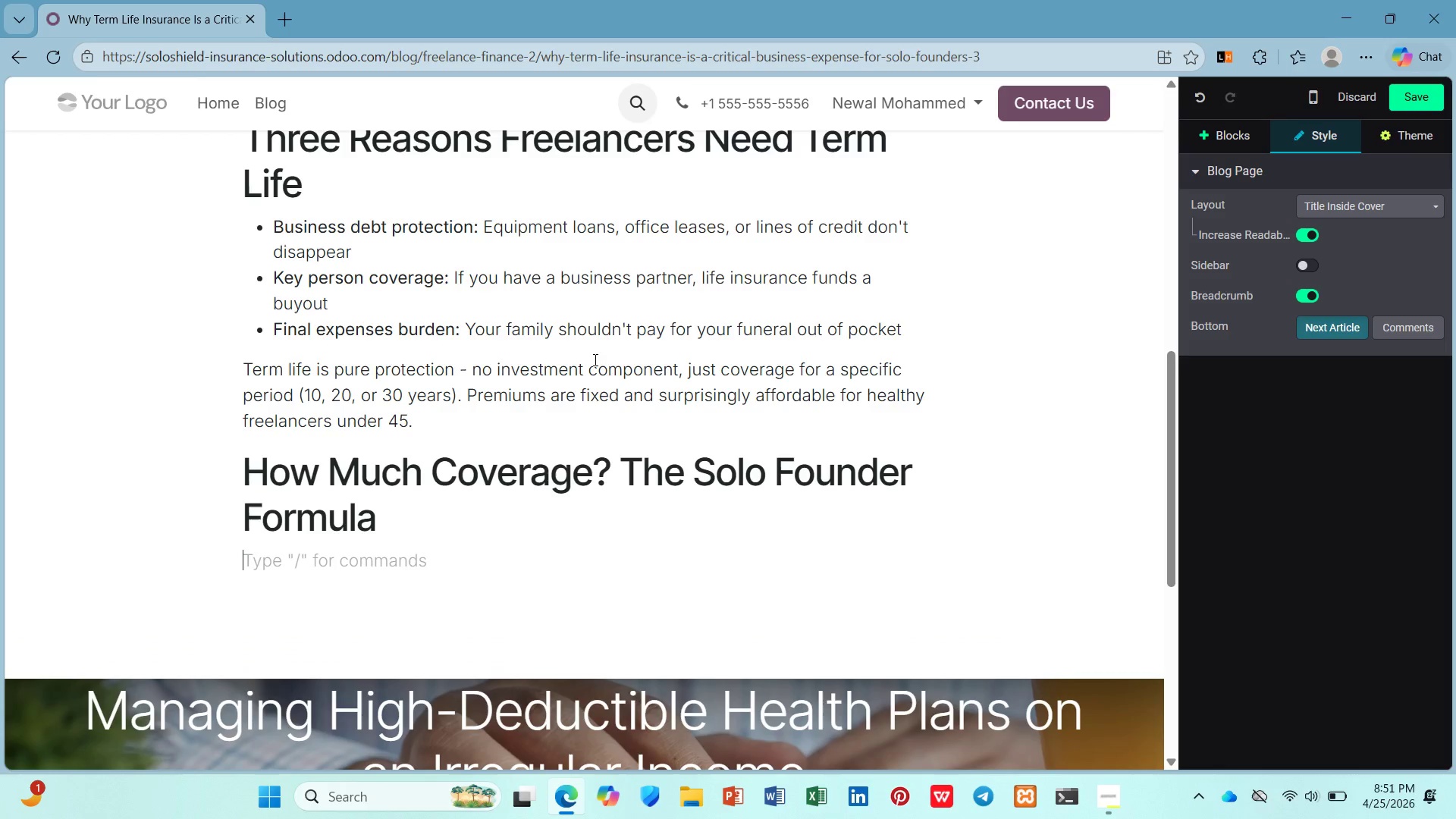 
key(Enter)
 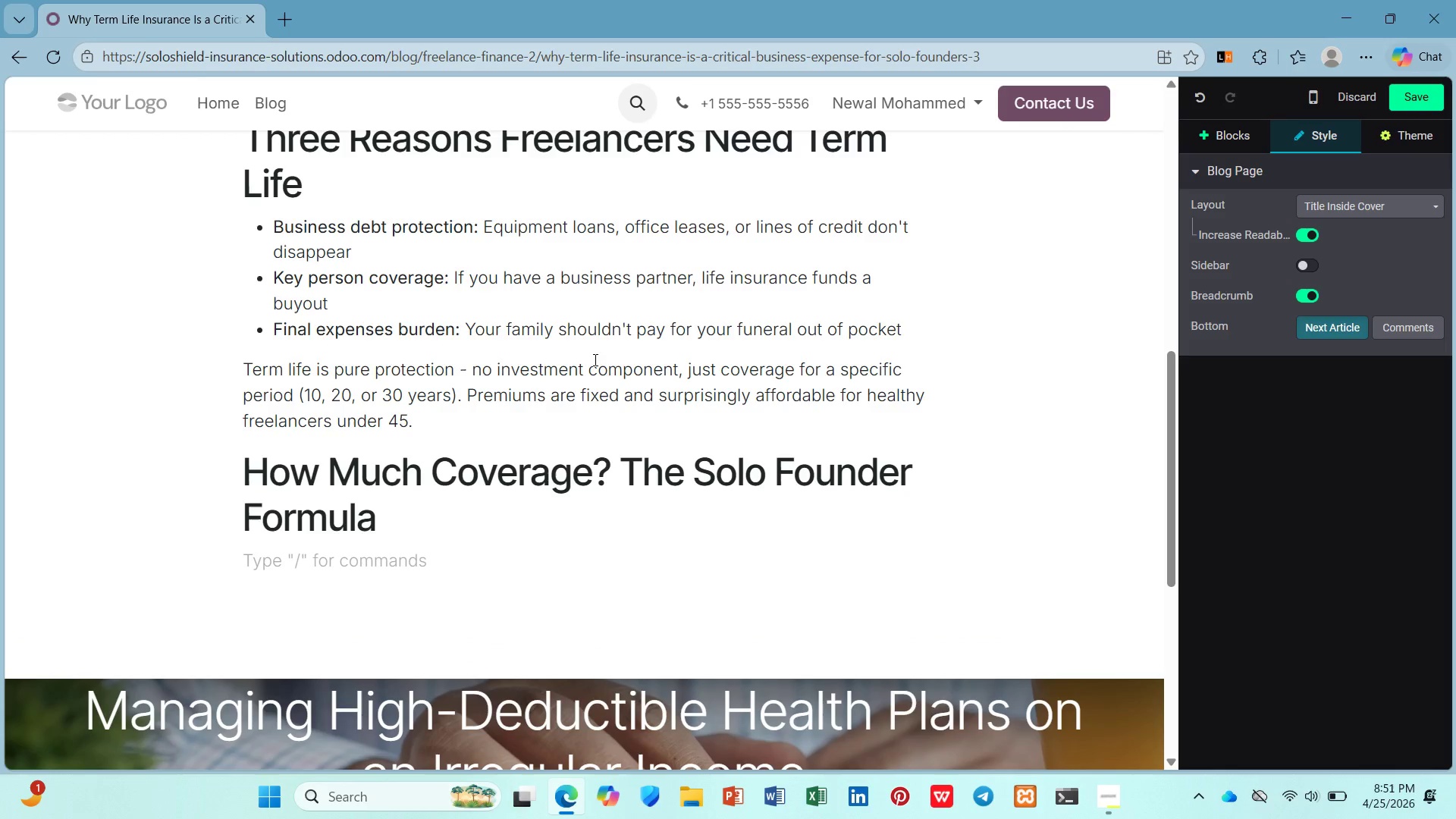 
type(A simpe rue: n)
key(Backspace)
type(w)
key(Backspace)
type(eni)
key(Backspace)
 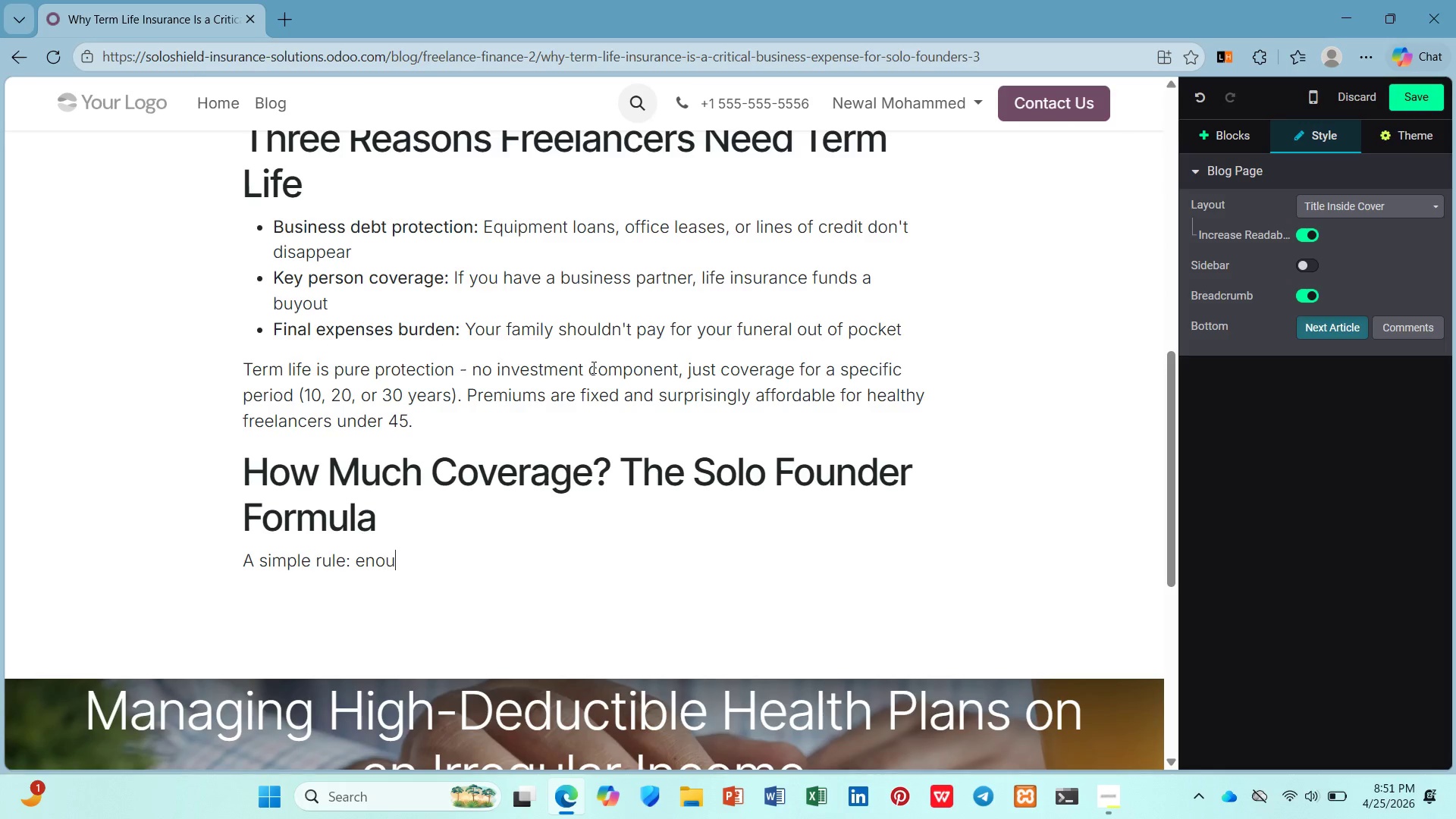 
hold_key(key=L, duration=0.31)
 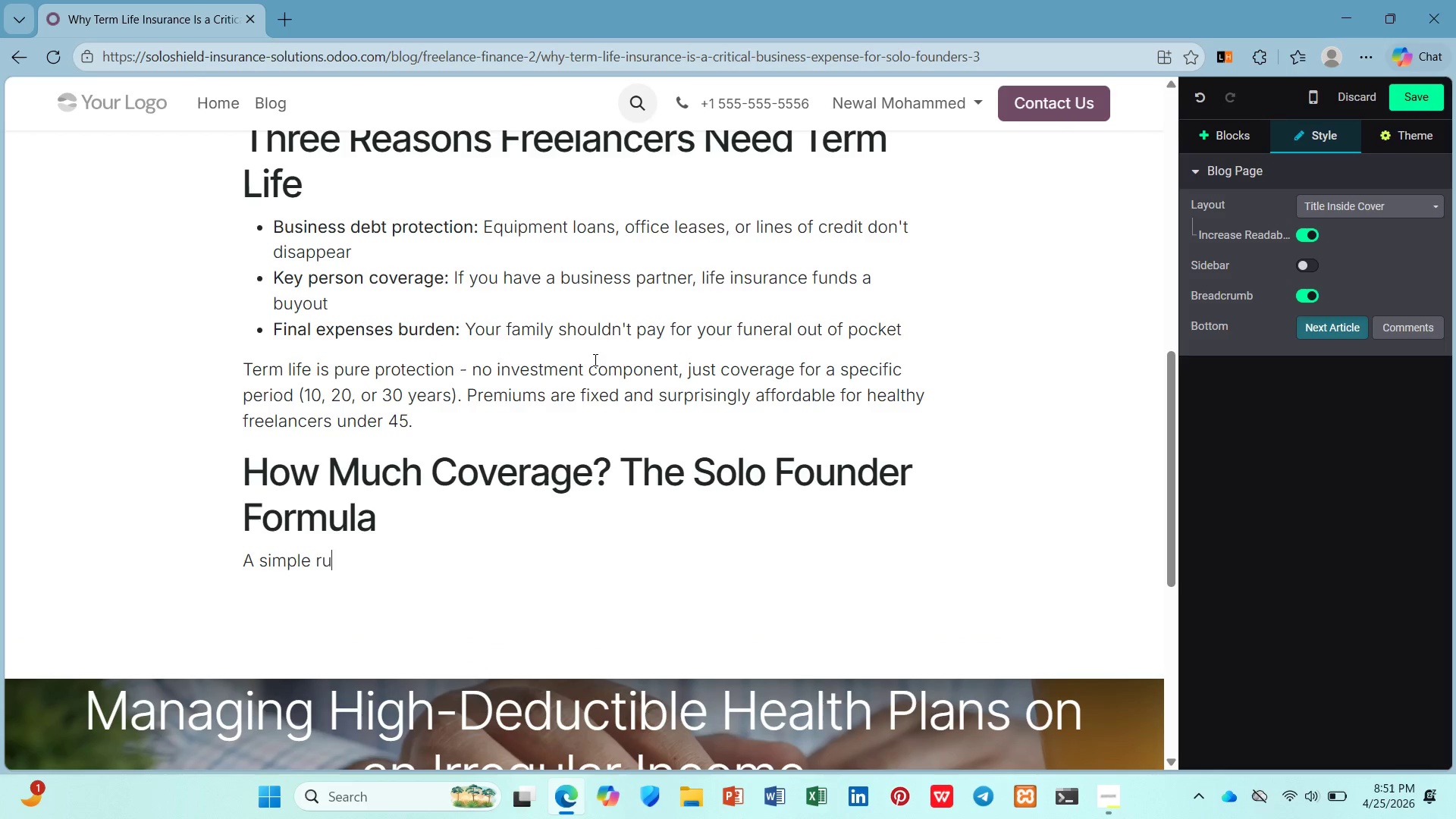 
hold_key(key=L, duration=0.33)
 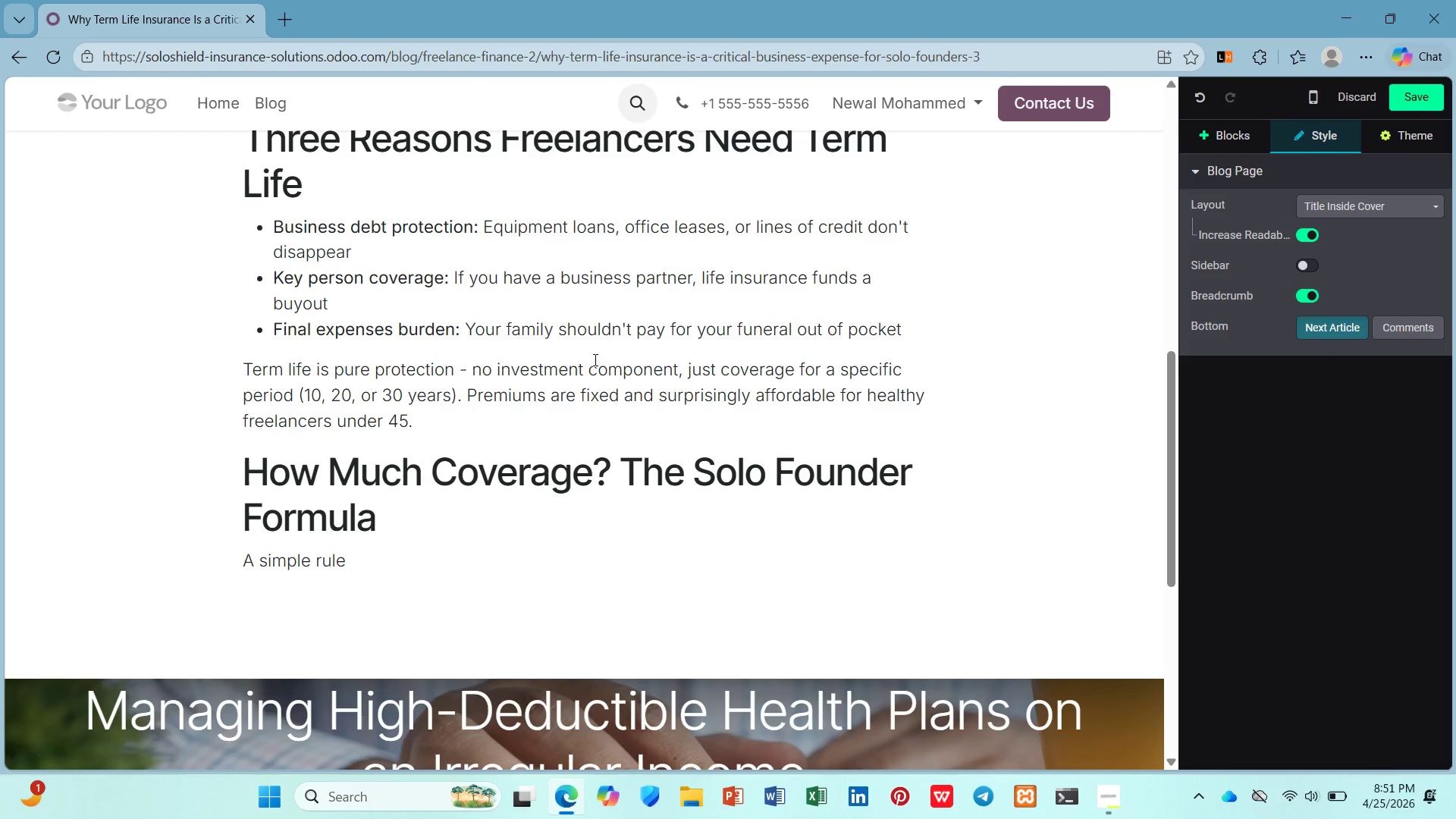 
type(ough o)
key(Backspace)
type(to pay off business debts ())
 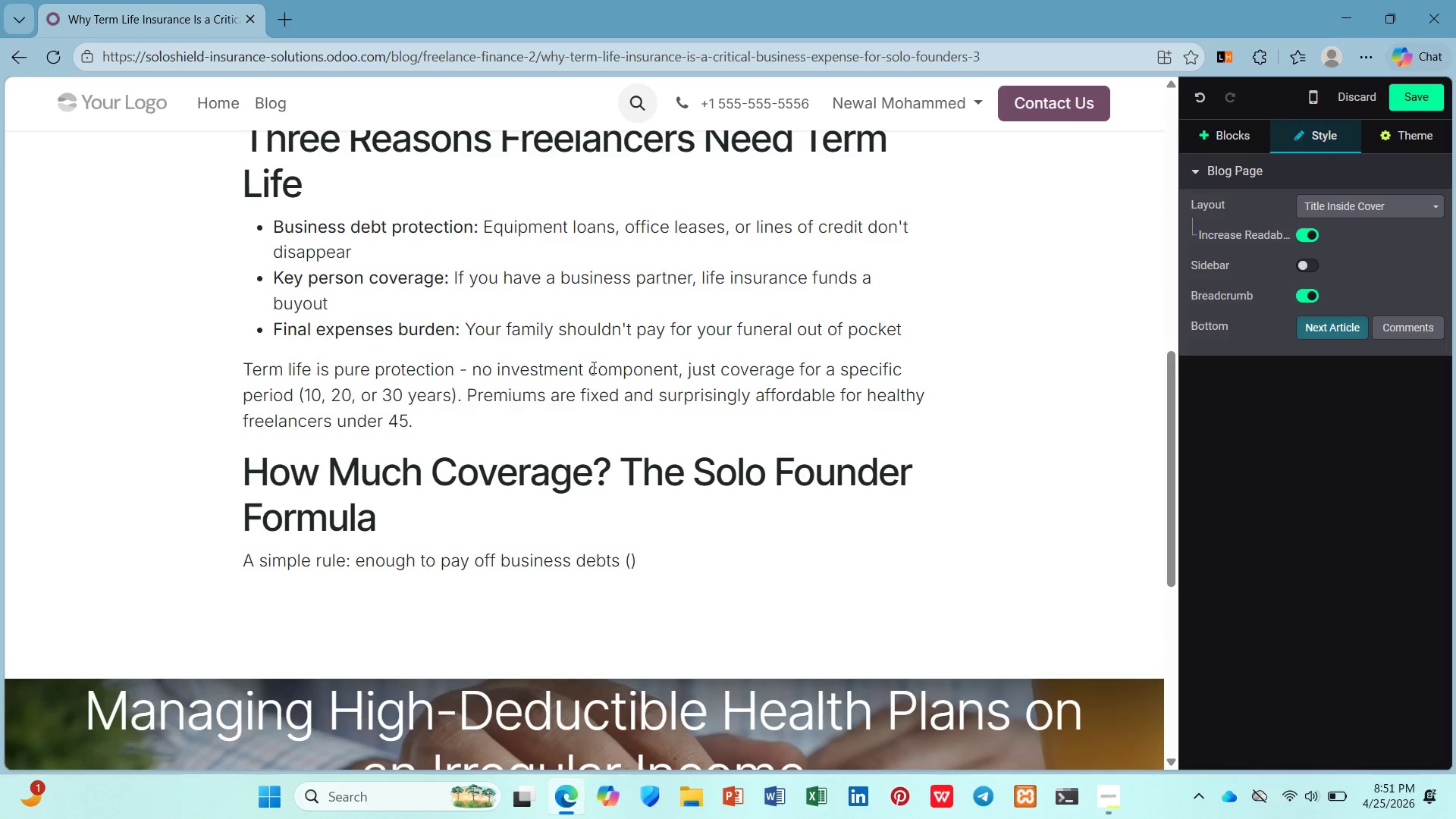 
 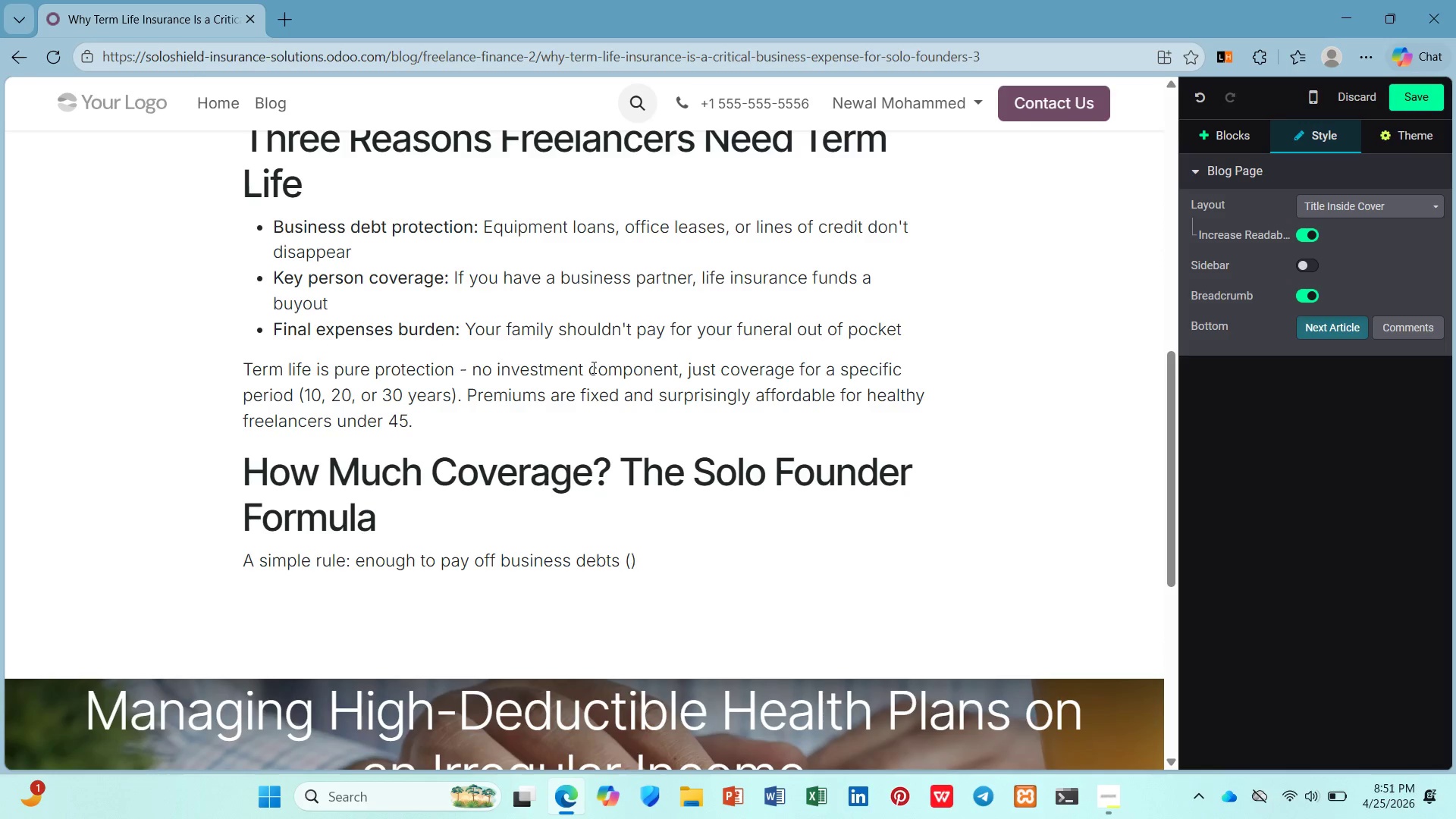 
key(Control+ControlRight)
 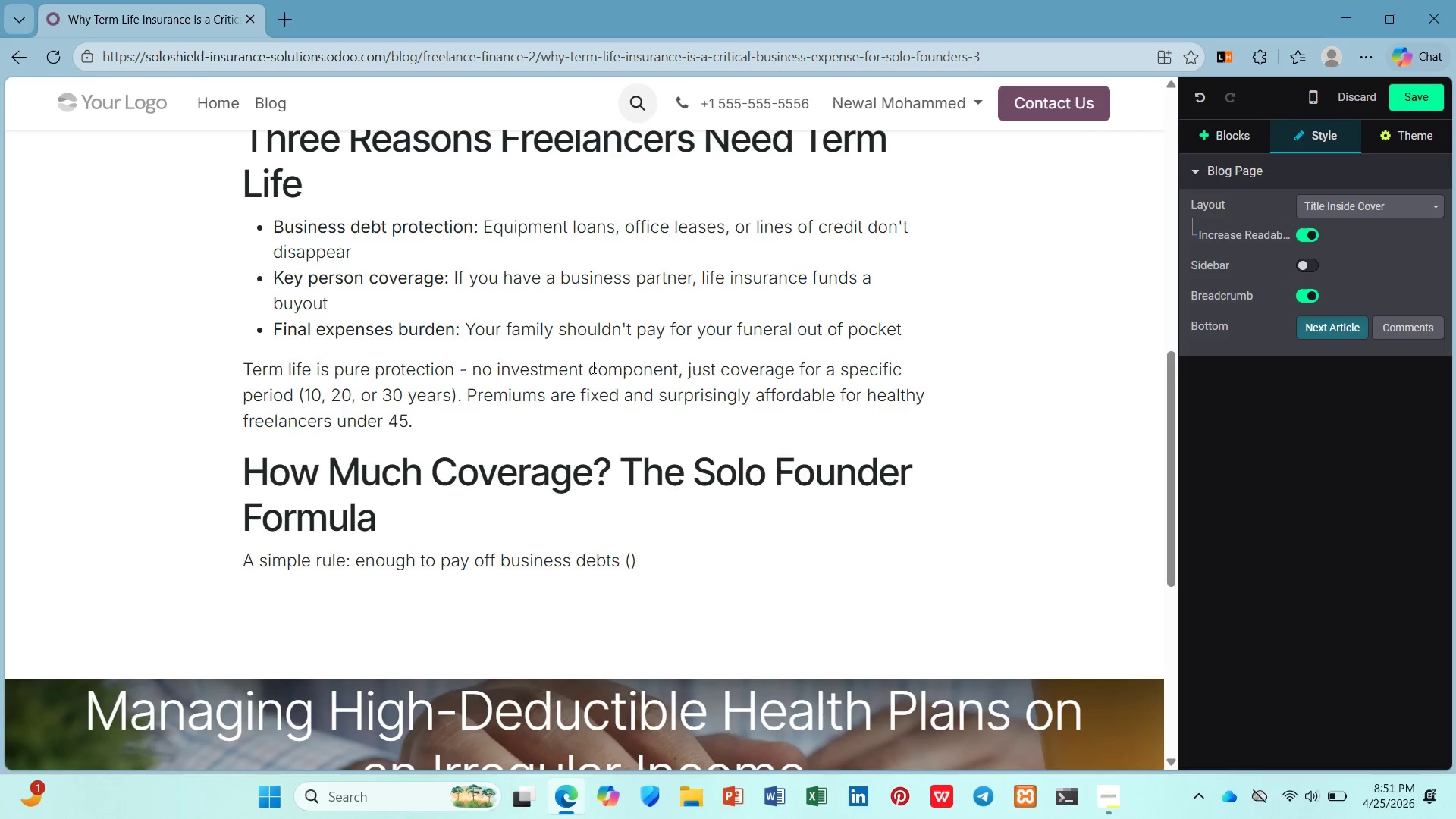 
key(ArrowLeft)
 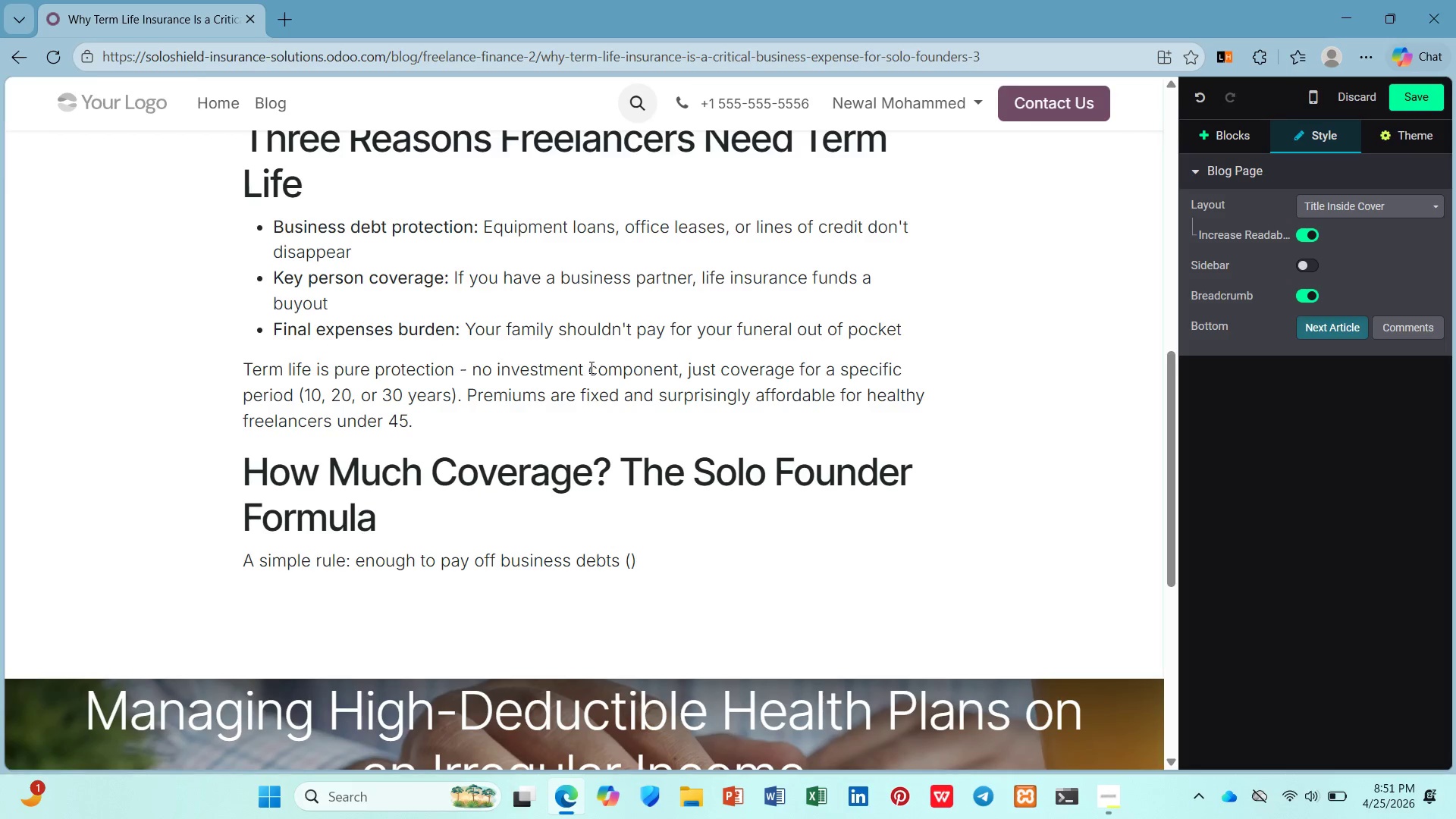 
type(equipm)
 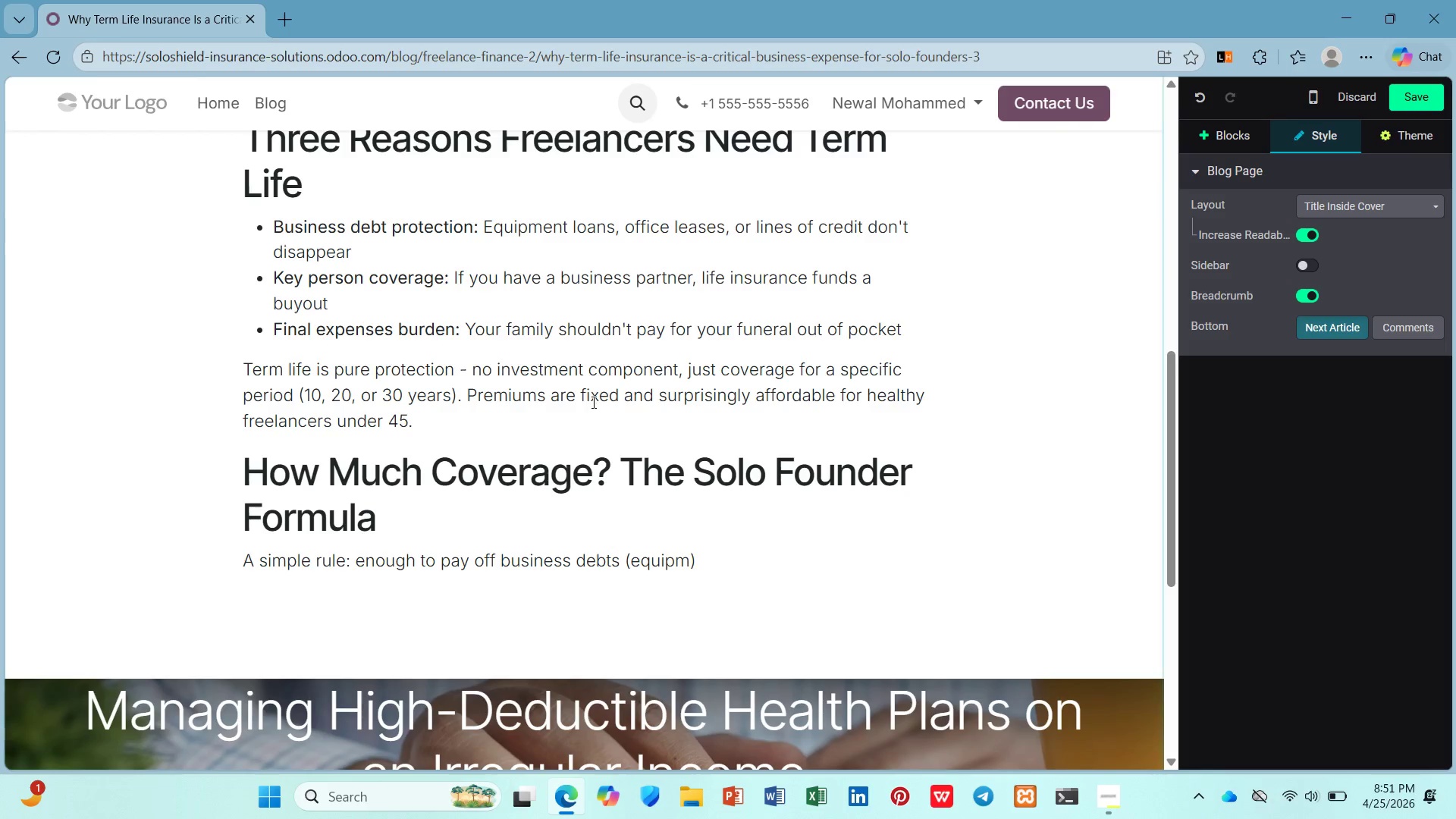 
type(ent loans )
key(Backspace)
type(, credit l)
key(Backspace)
type(lines, office lease penali)
 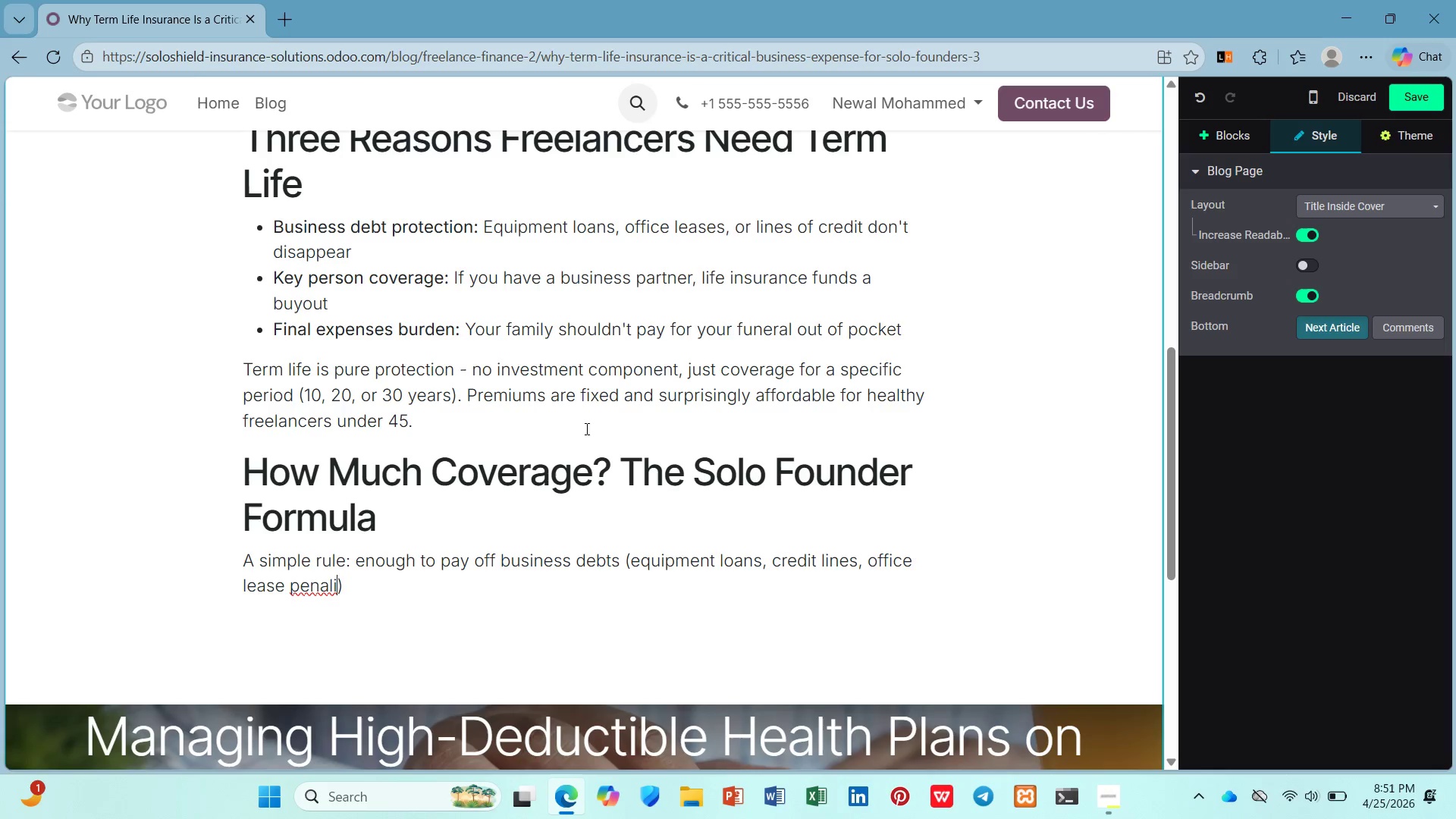 
key(Backspace)
type(tis)
 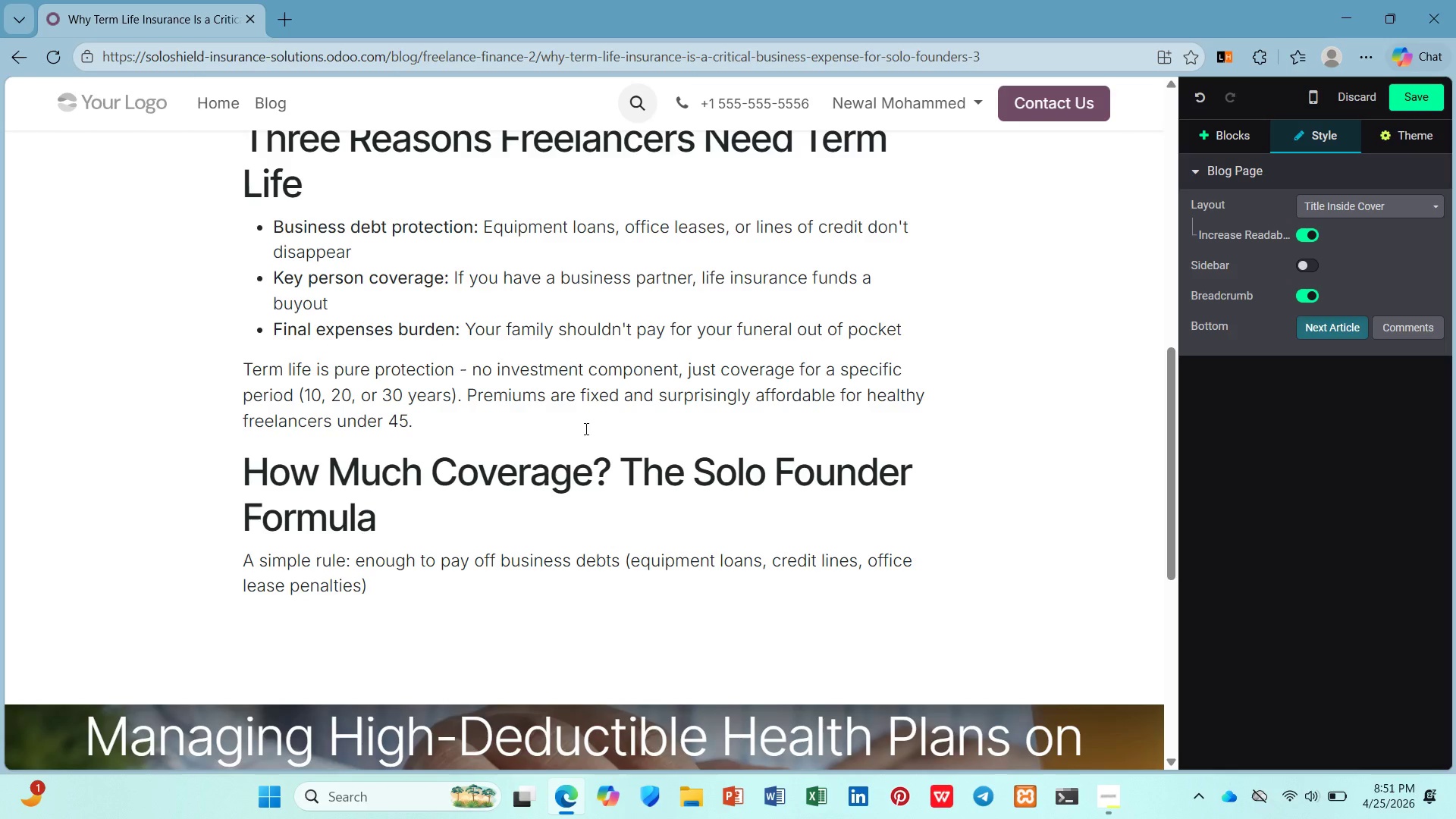 
hold_key(key=E, duration=0.31)
 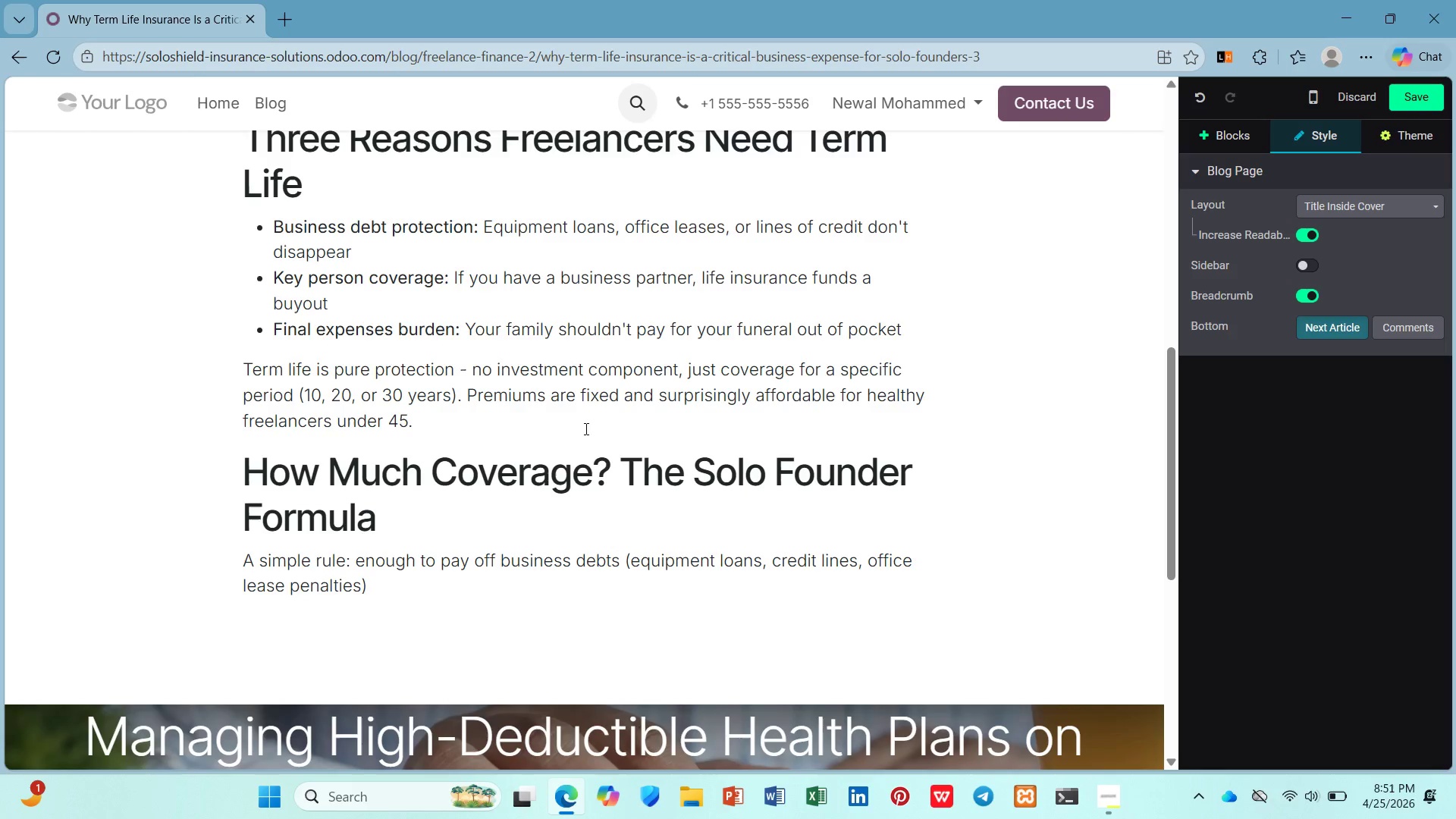 
key(ArrowRight)
 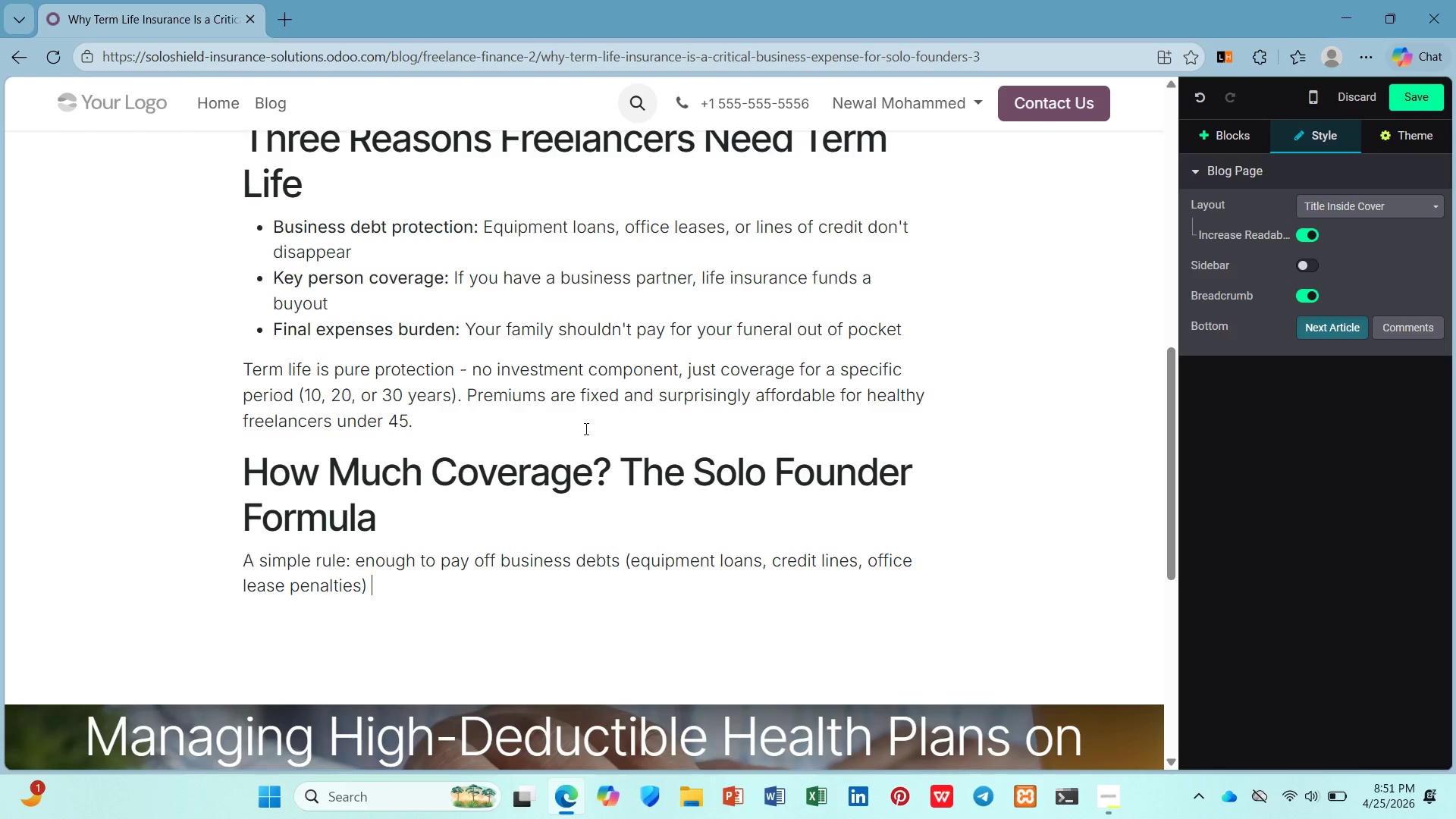 
type( plus one year of your ab)
key(Backspace)
type(ve)
 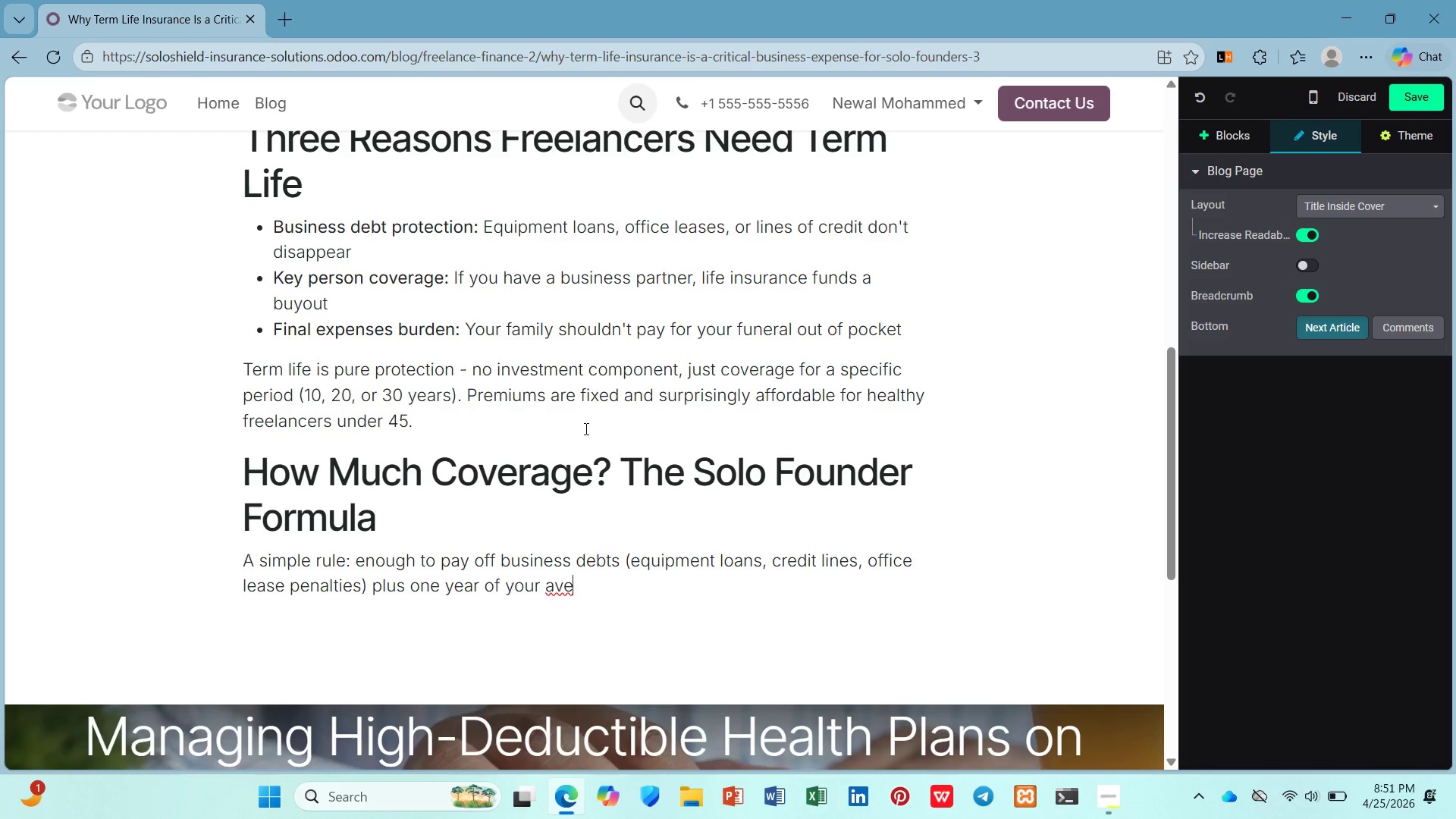 
type(rage )
 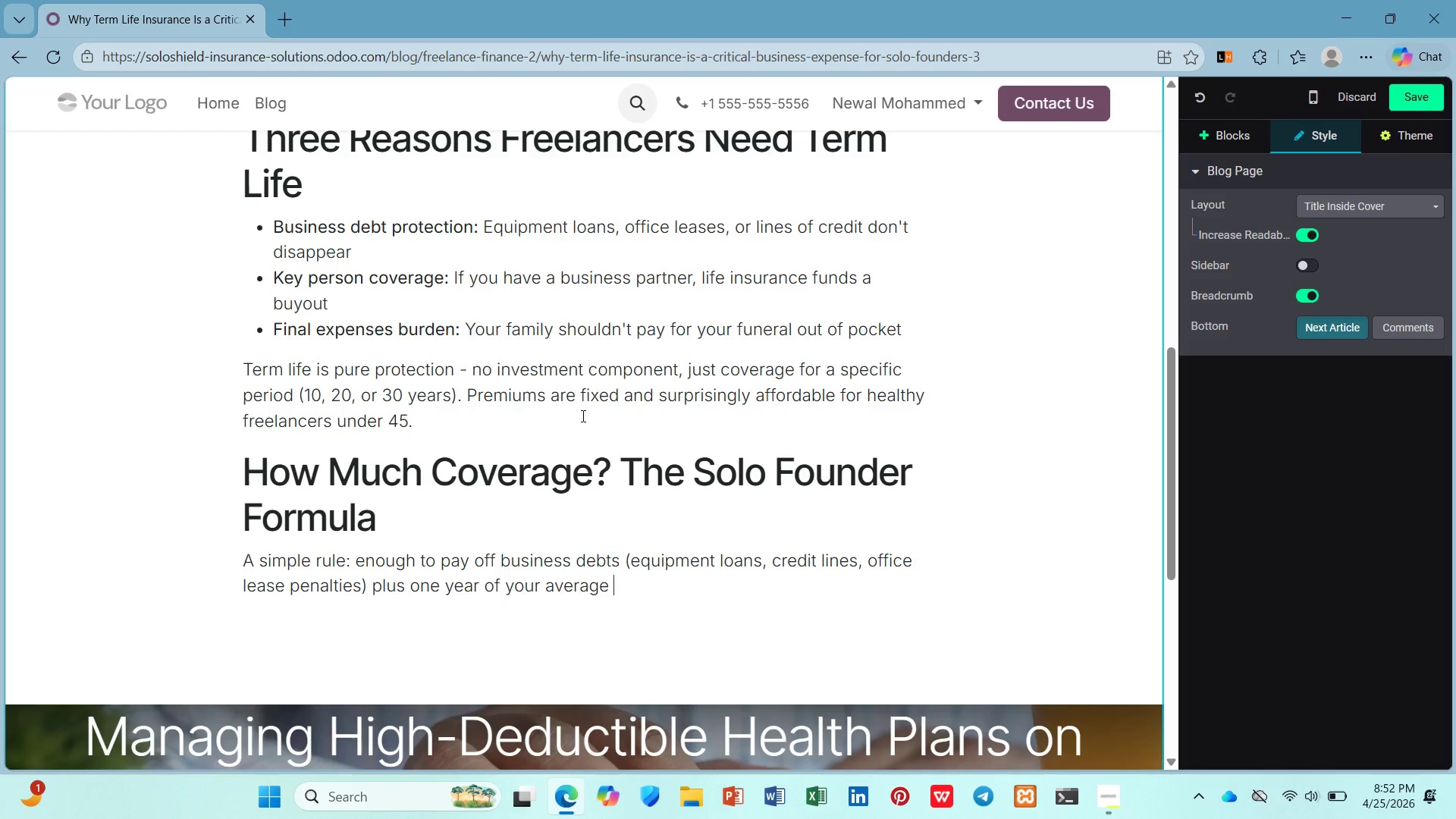 
type(nt income to fund a transition period. )
key(Backspace)
 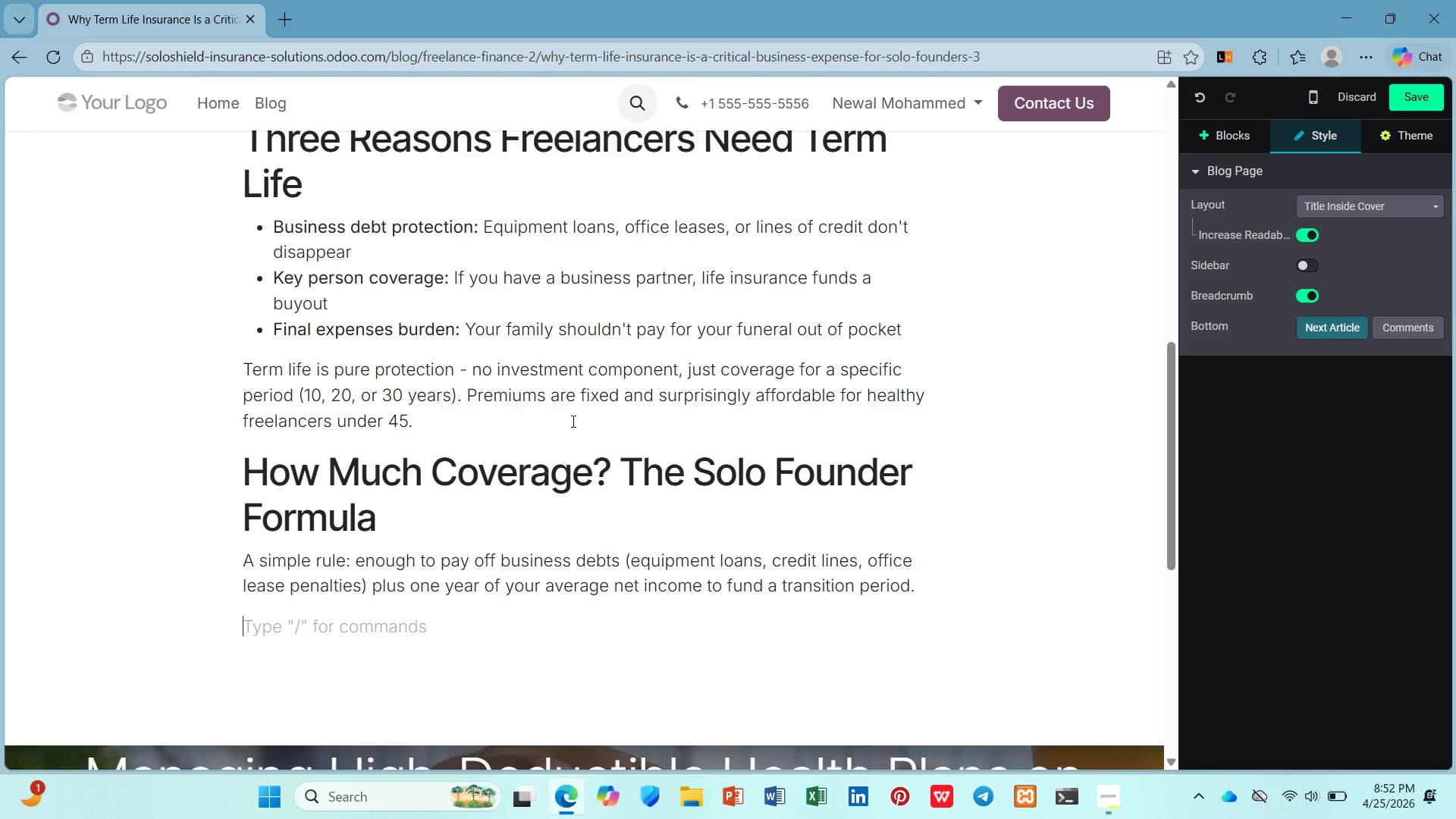 
key(Enter)
 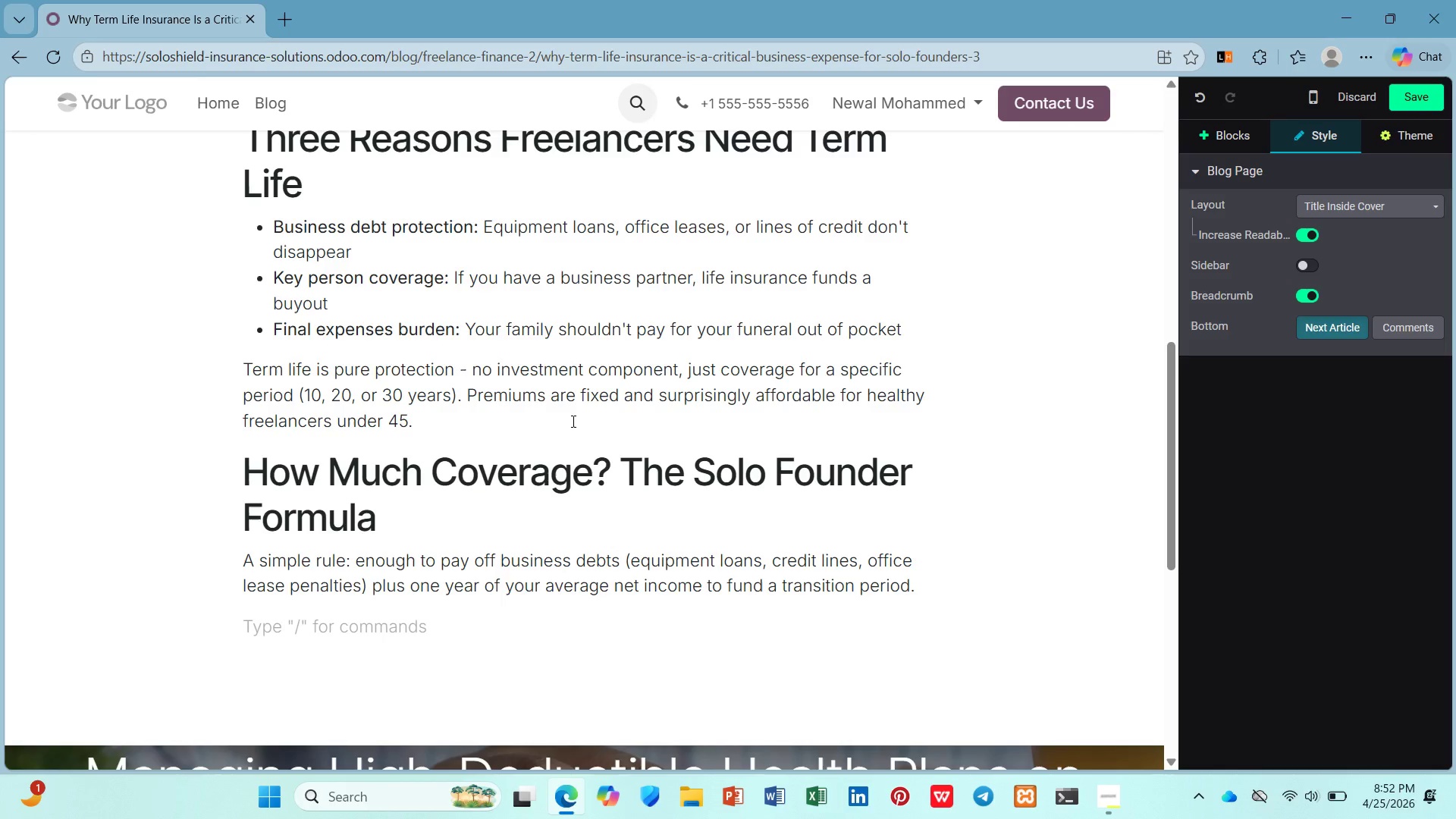 
wait(9.24)
 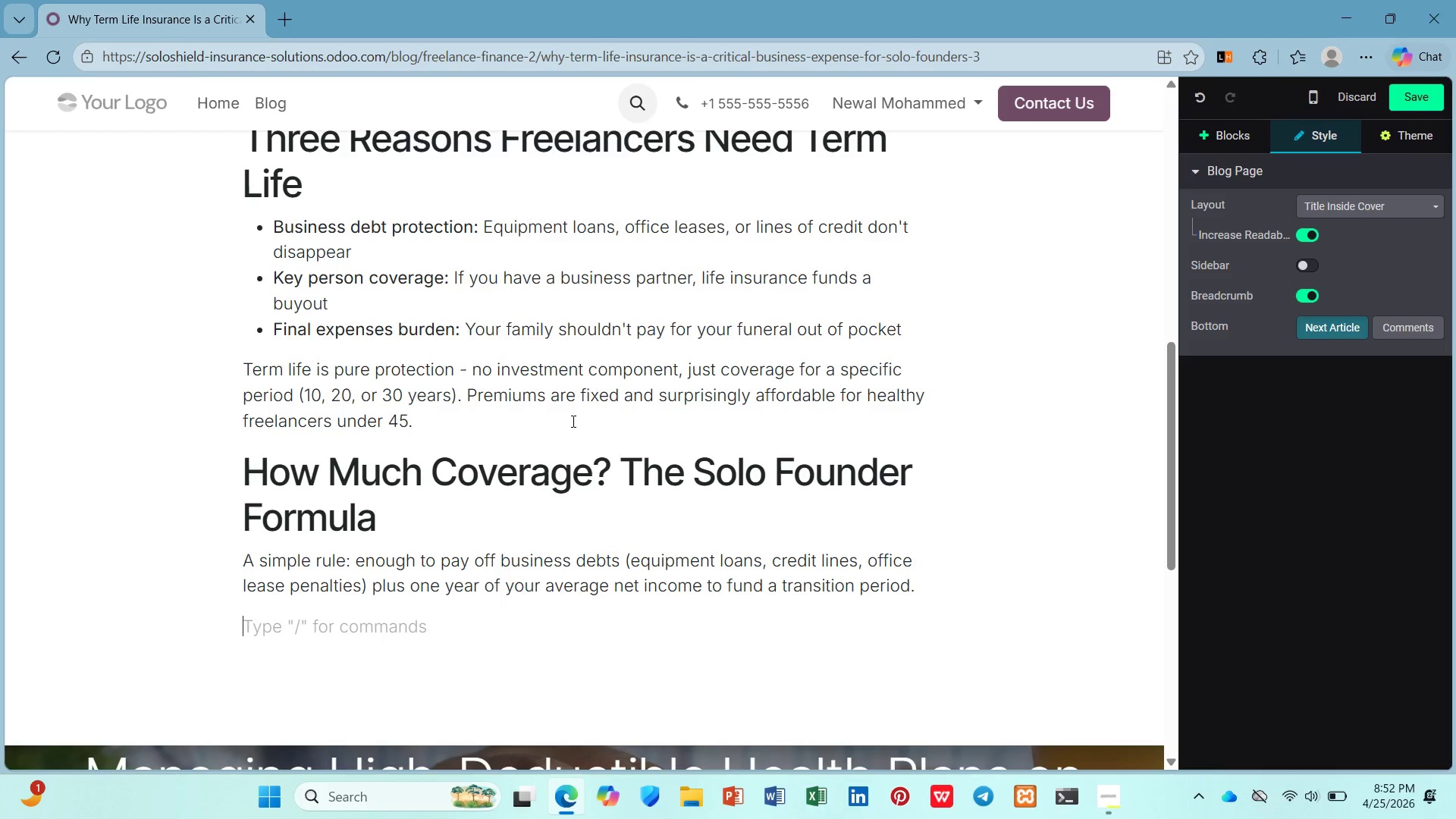 
type(For mant)
key(Backspace)
type(y d)
key(Backspace)
type(fe)
key(Backspace)
type(reelancers, tis)
key(Backspace)
key(Backspace)
type(his means $250,000-$500,000 of term coverage -often available for $15)
 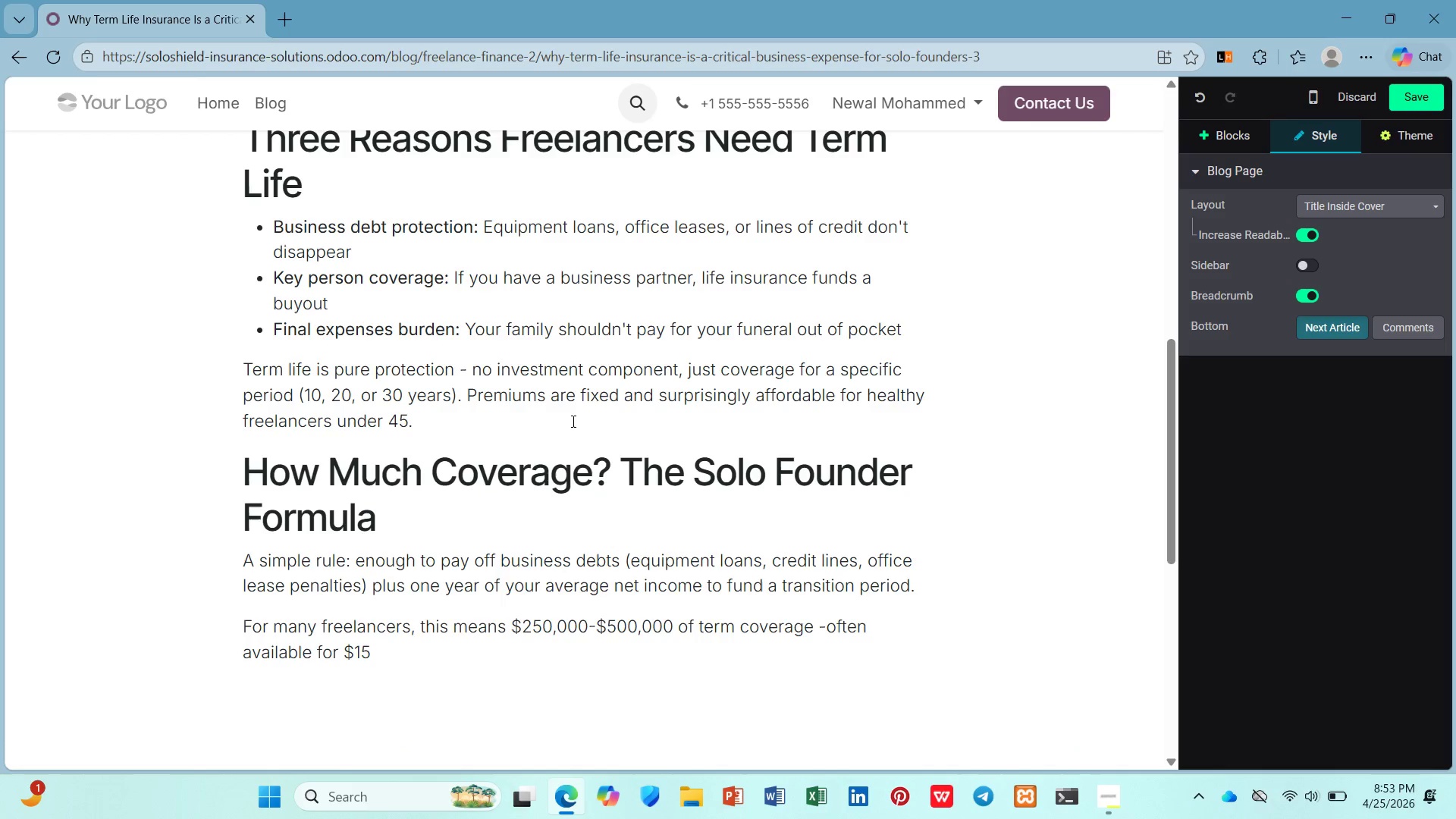 
wait(12.3)
 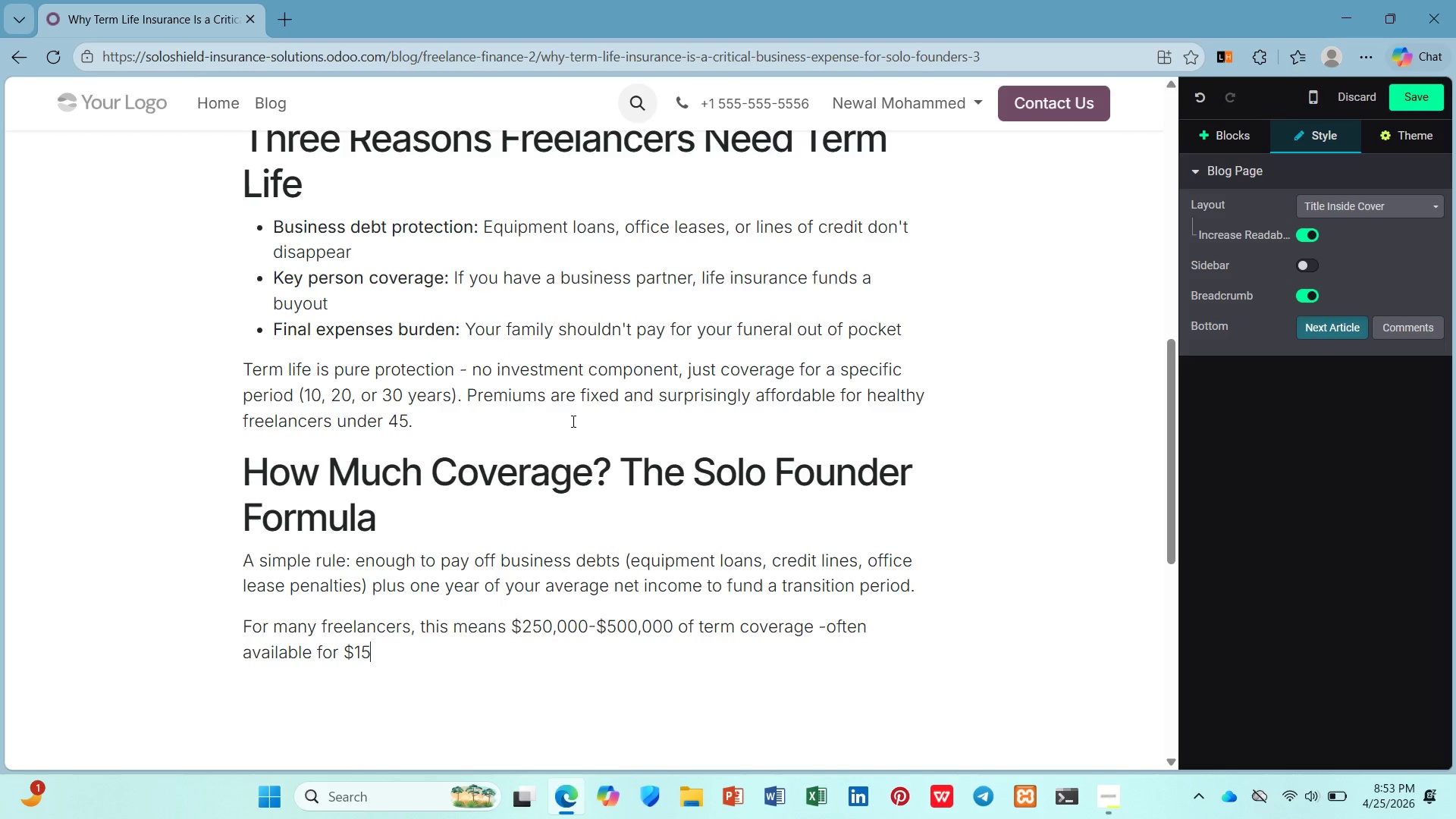 
type(-$30 per month.)
 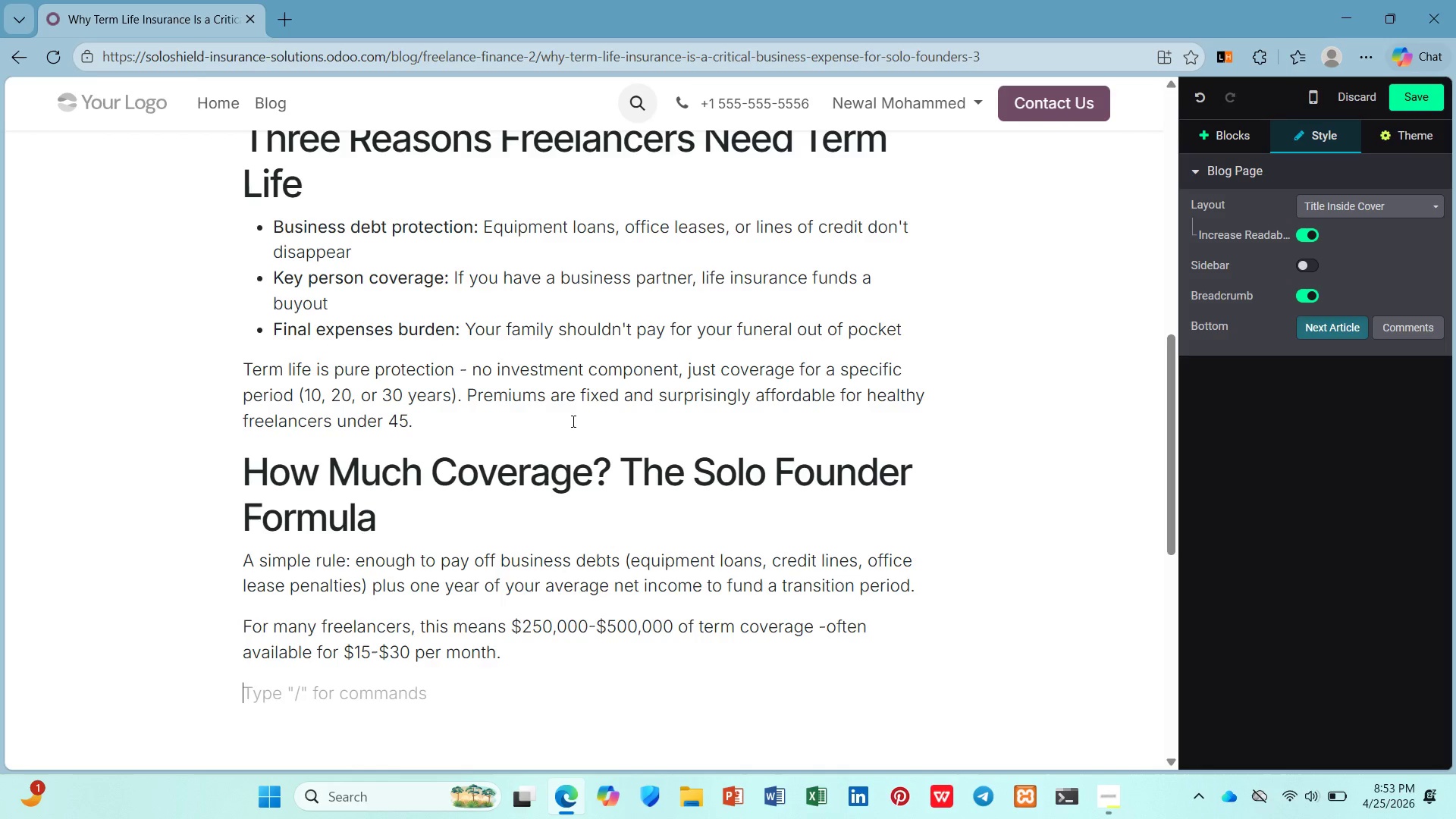 
 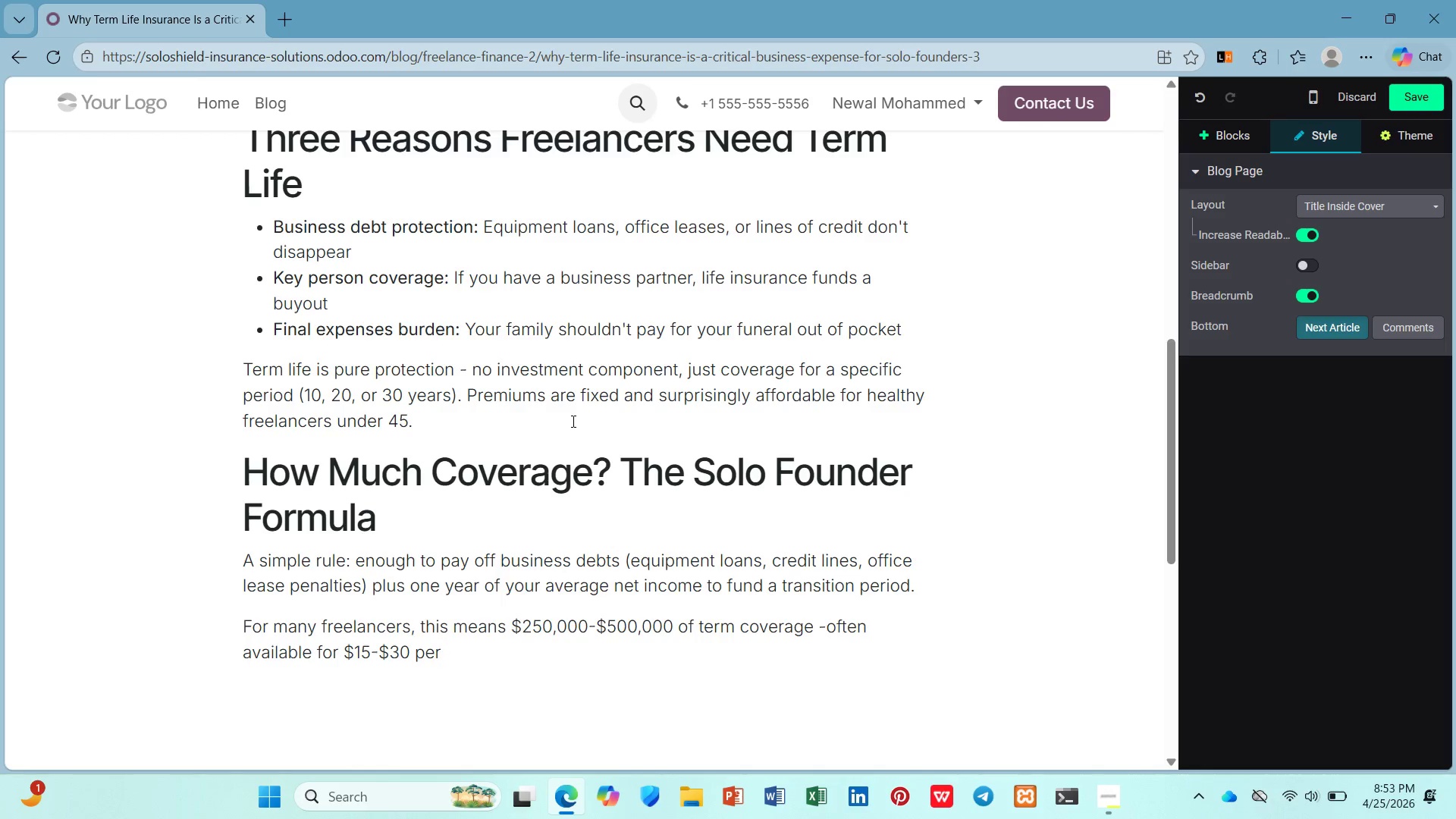 
key(Enter)
 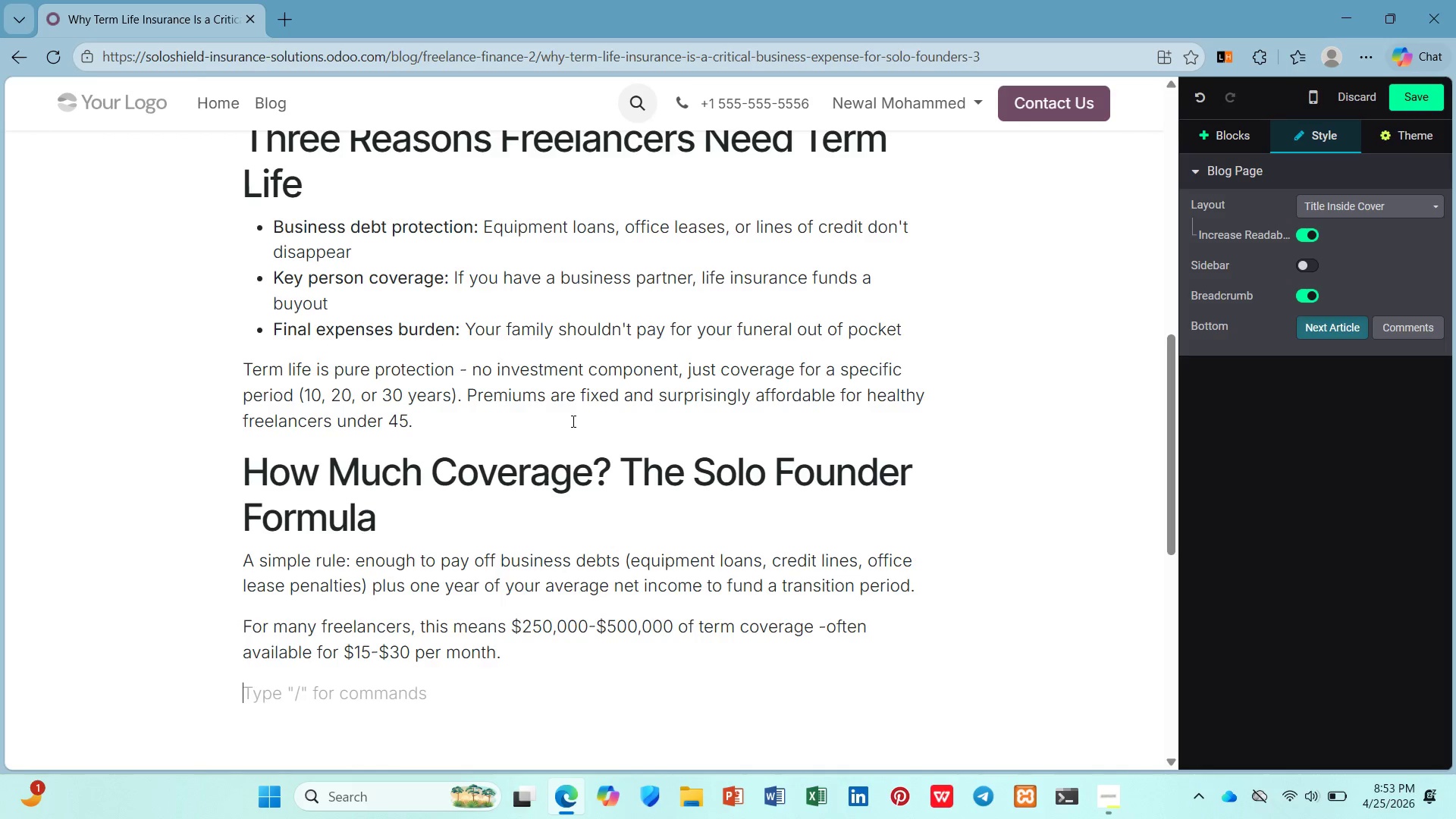 
type(Fo )
key(Backspace)
type(r many )
 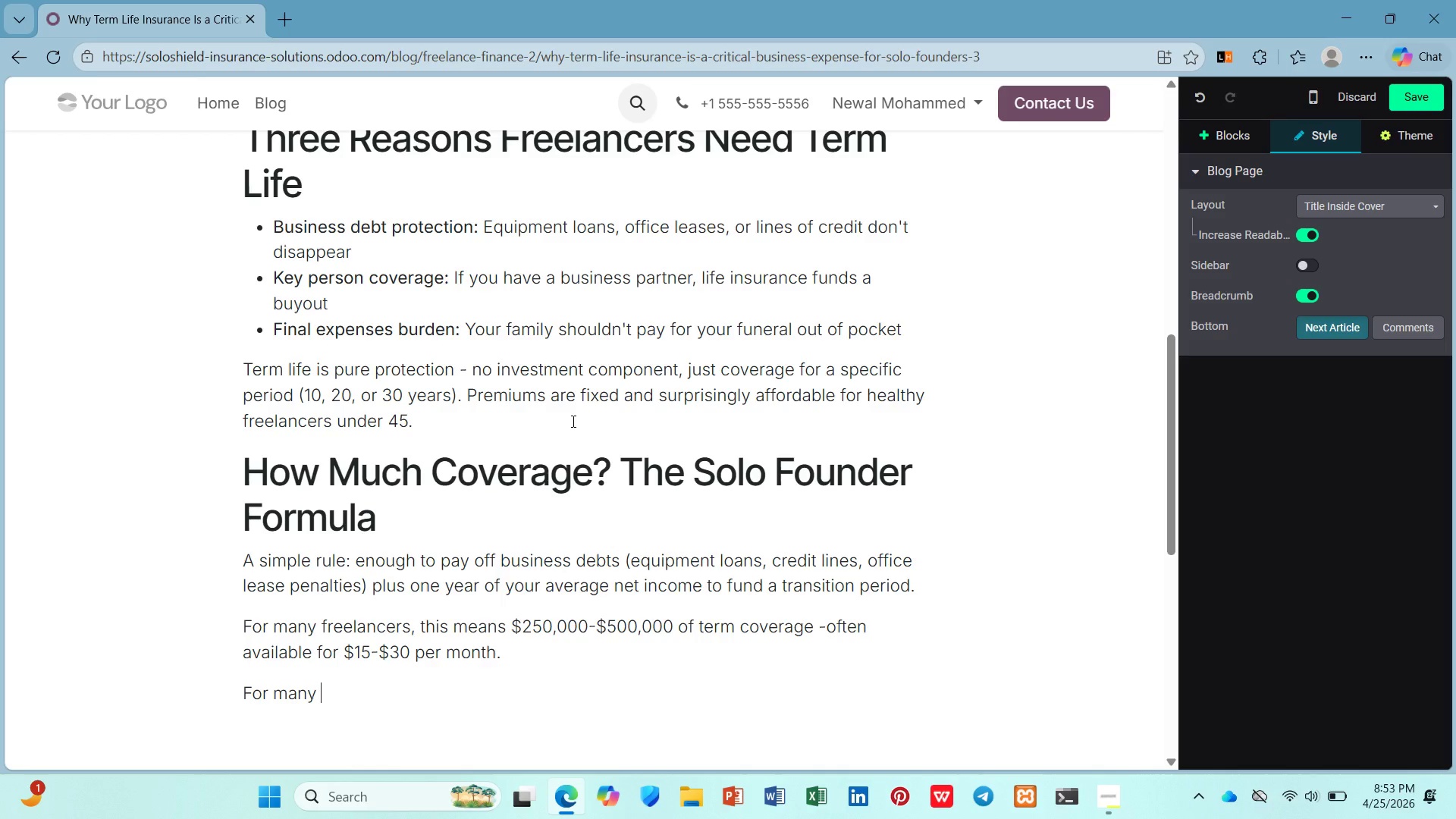 
wait(14.72)
 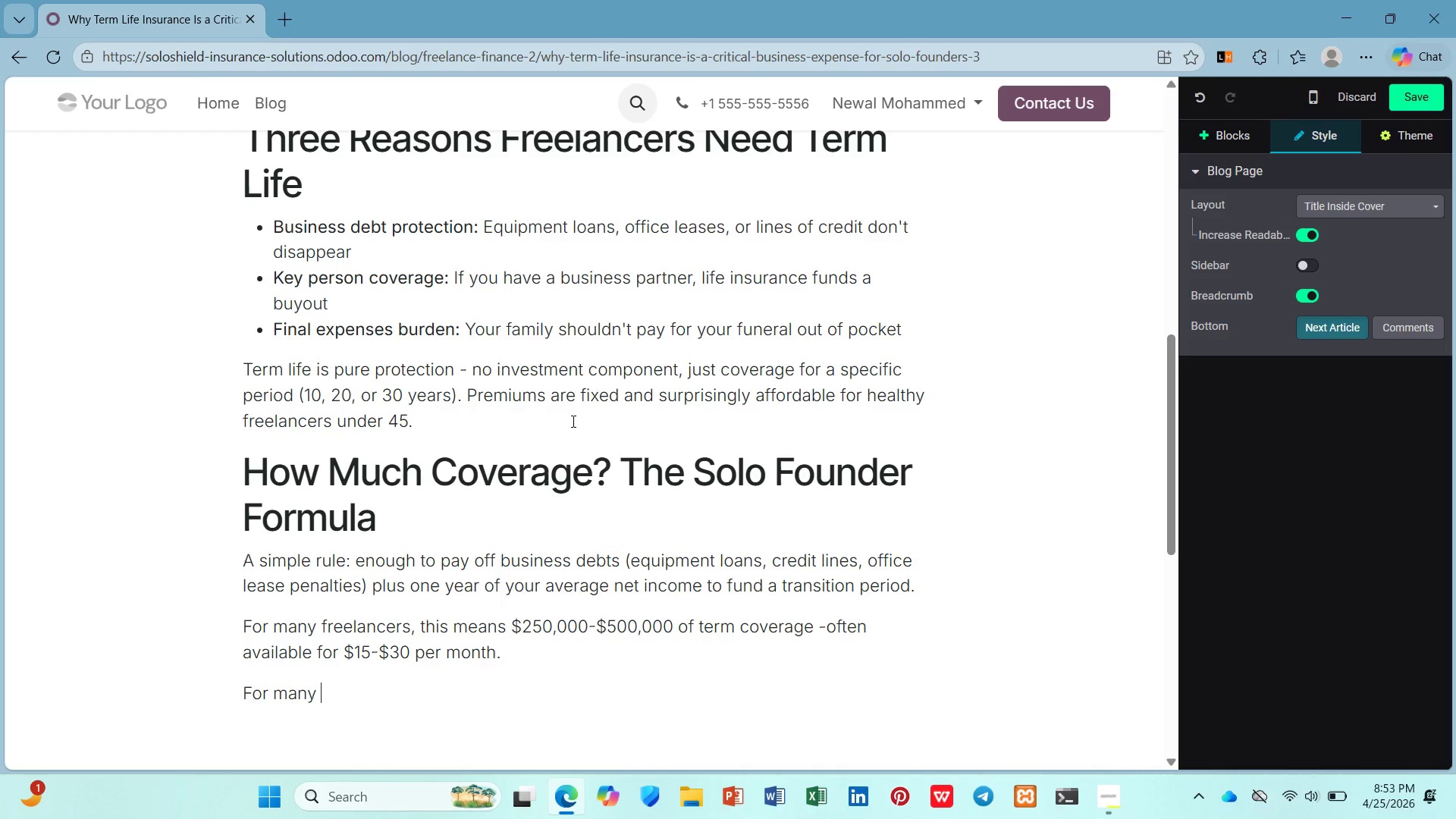 
key(Backspace)
key(Backspace)
key(Backspace)
key(Backspace)
key(Backspace)
key(Backspace)
key(Backspace)
key(Backspace)
key(Backspace)
type(Term)
 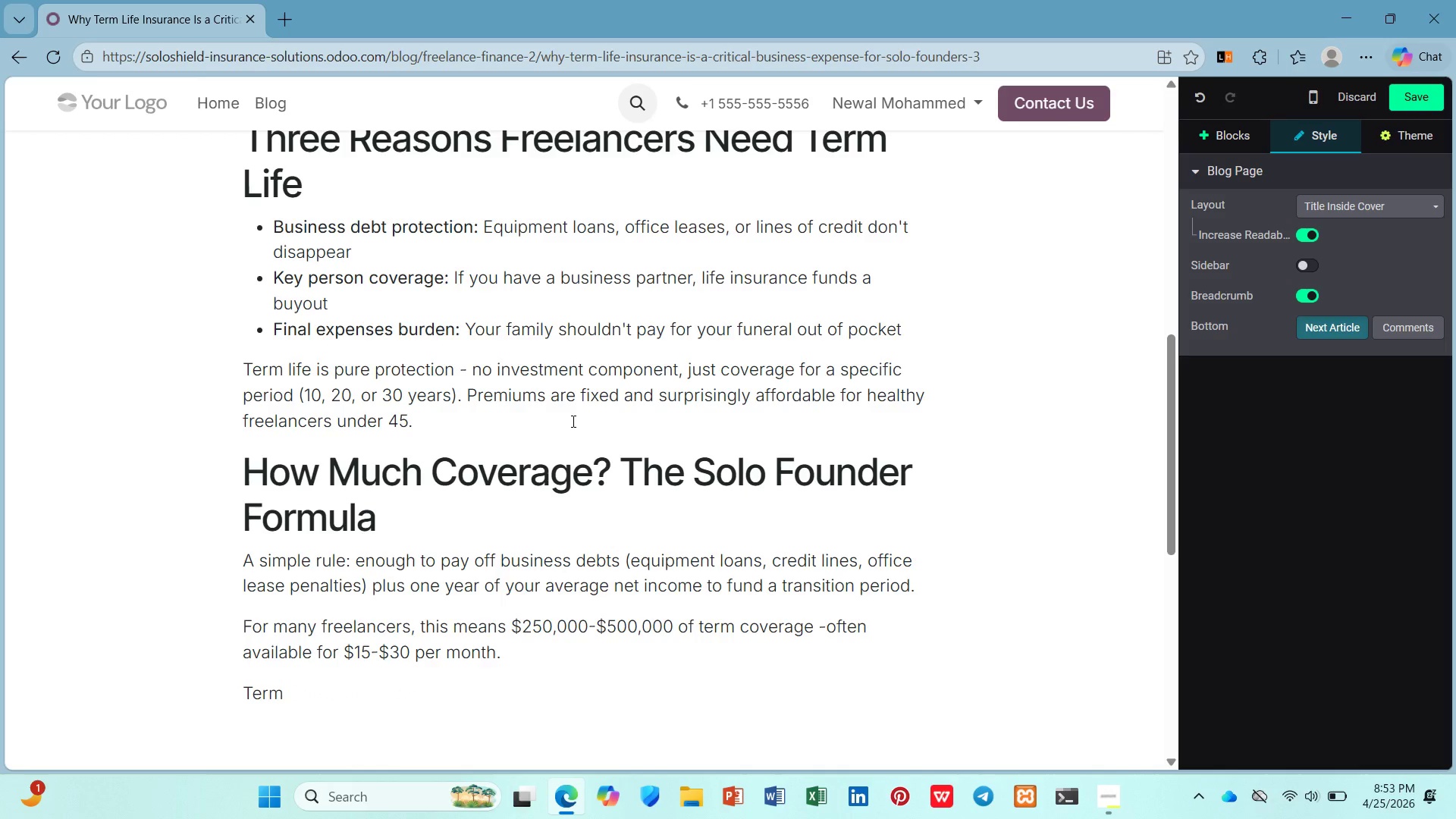 
type( life won't make you wealthy )
key(Backspace)
type(. But i )
key(Backspace)
type(t )
 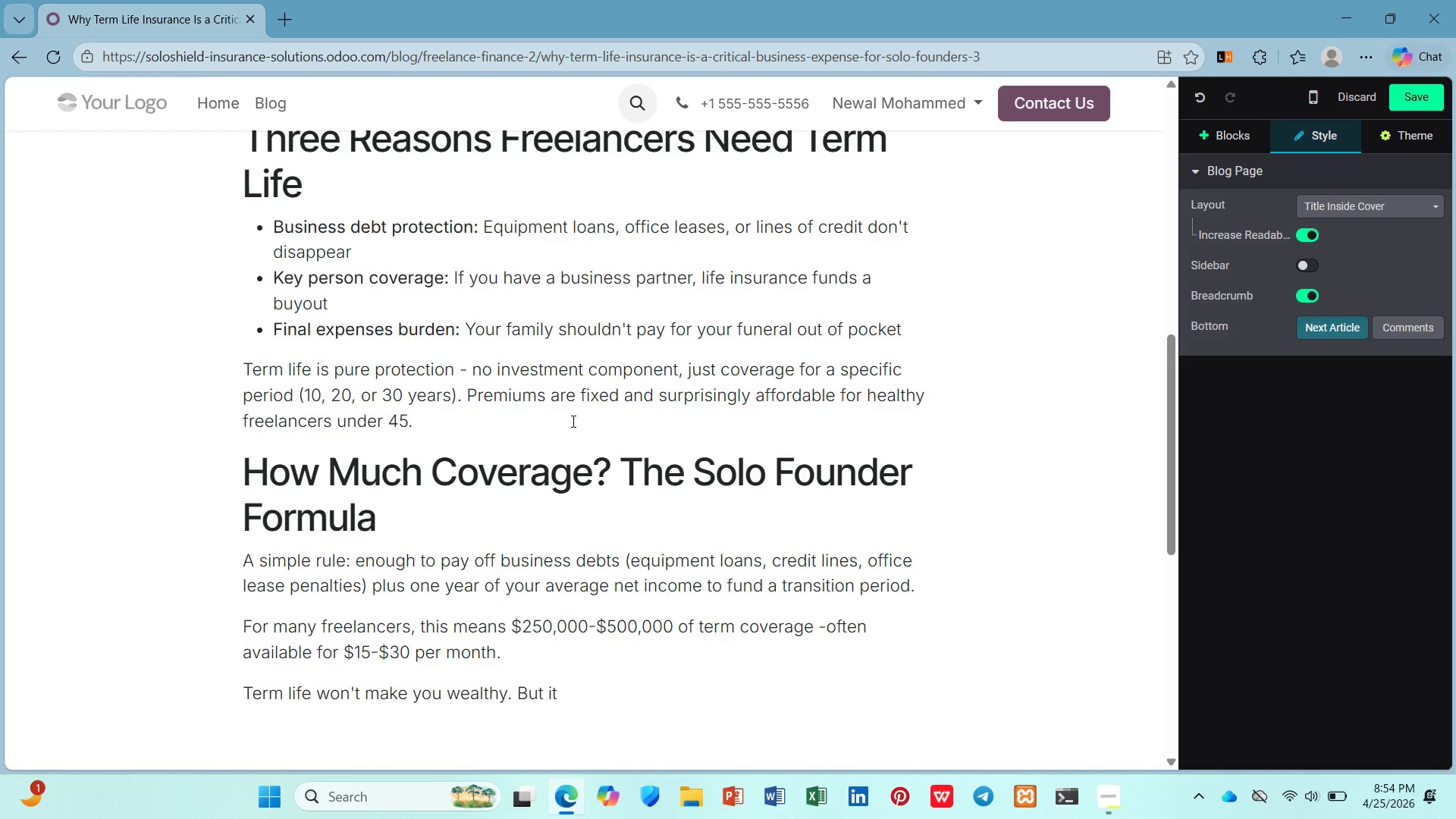 
type(ensures your freelance business doens)
key(Backspace)
key(Backspace)
type(sn't become a burden to)
 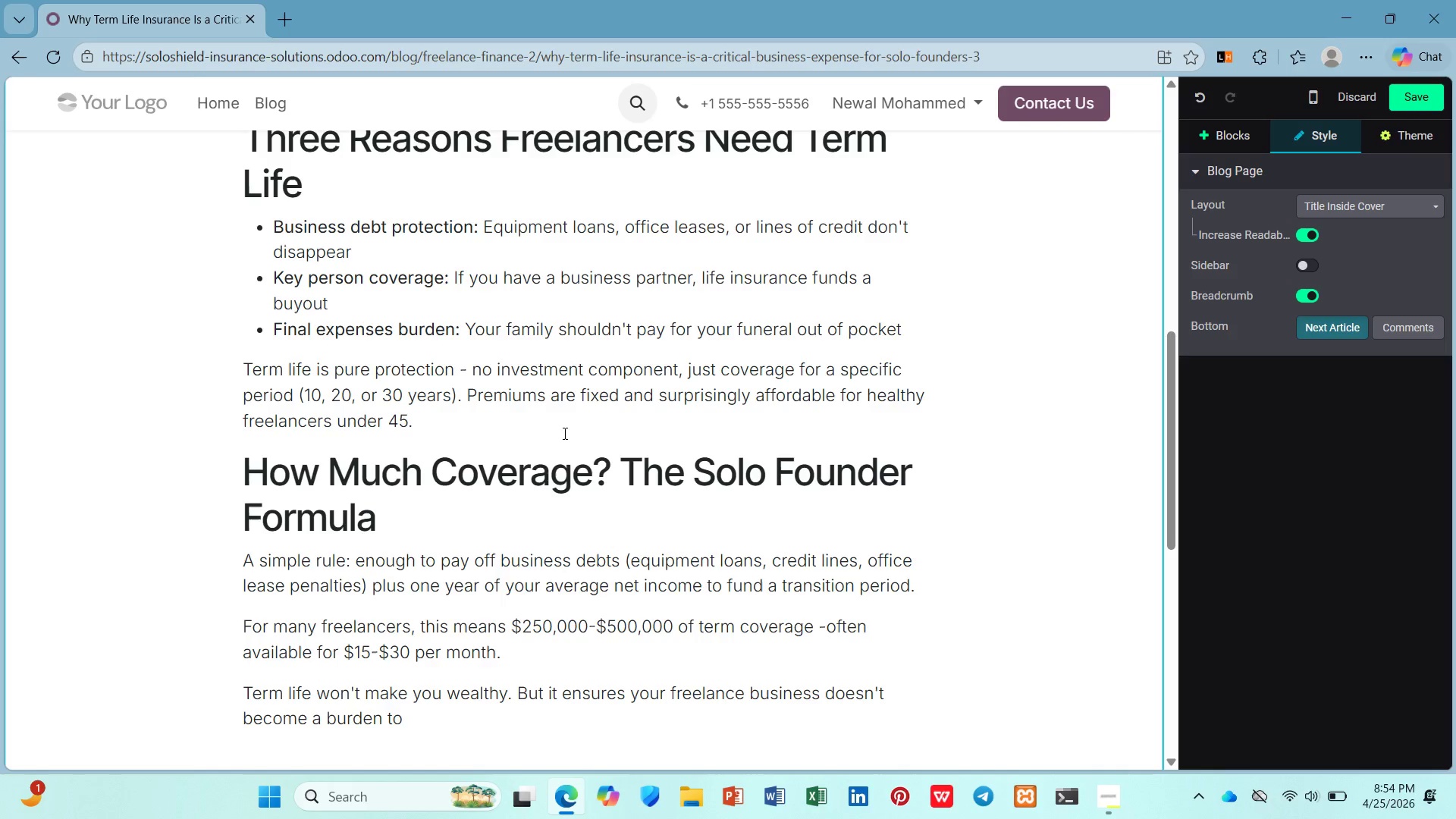 
wait(13.23)
 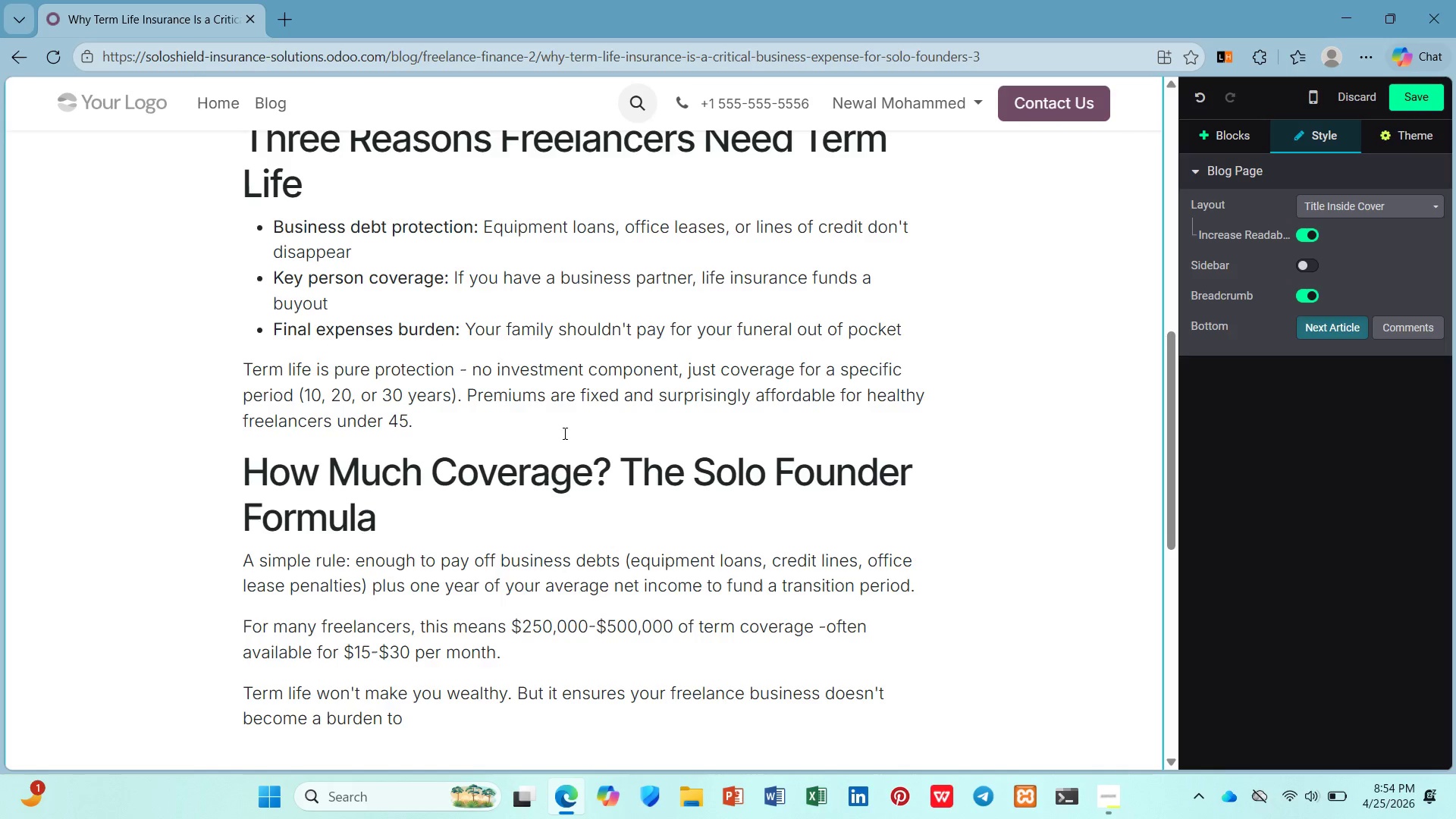 
type( the people you leave be)
key(Backspace)
 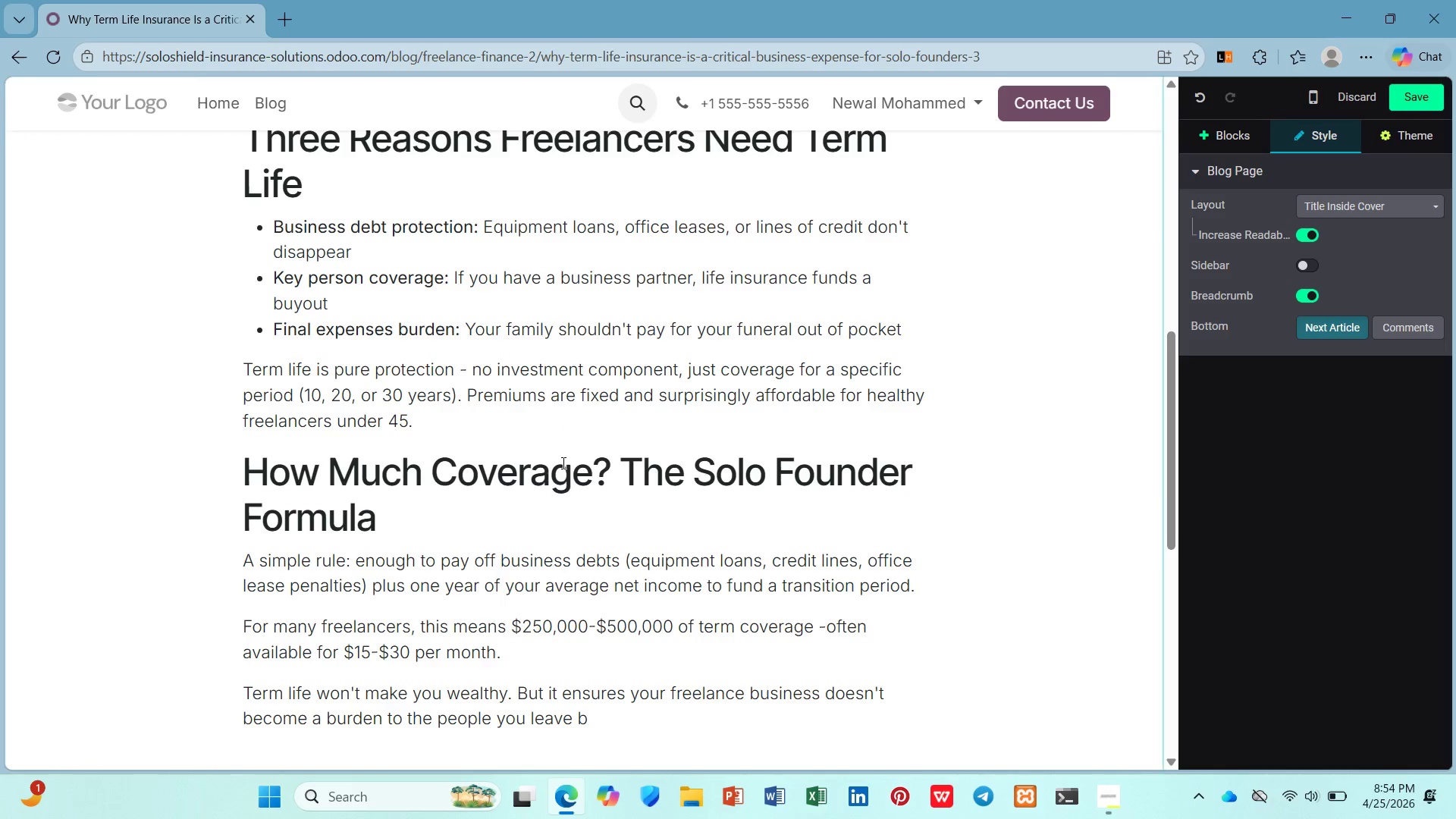 
type(ehind.)
 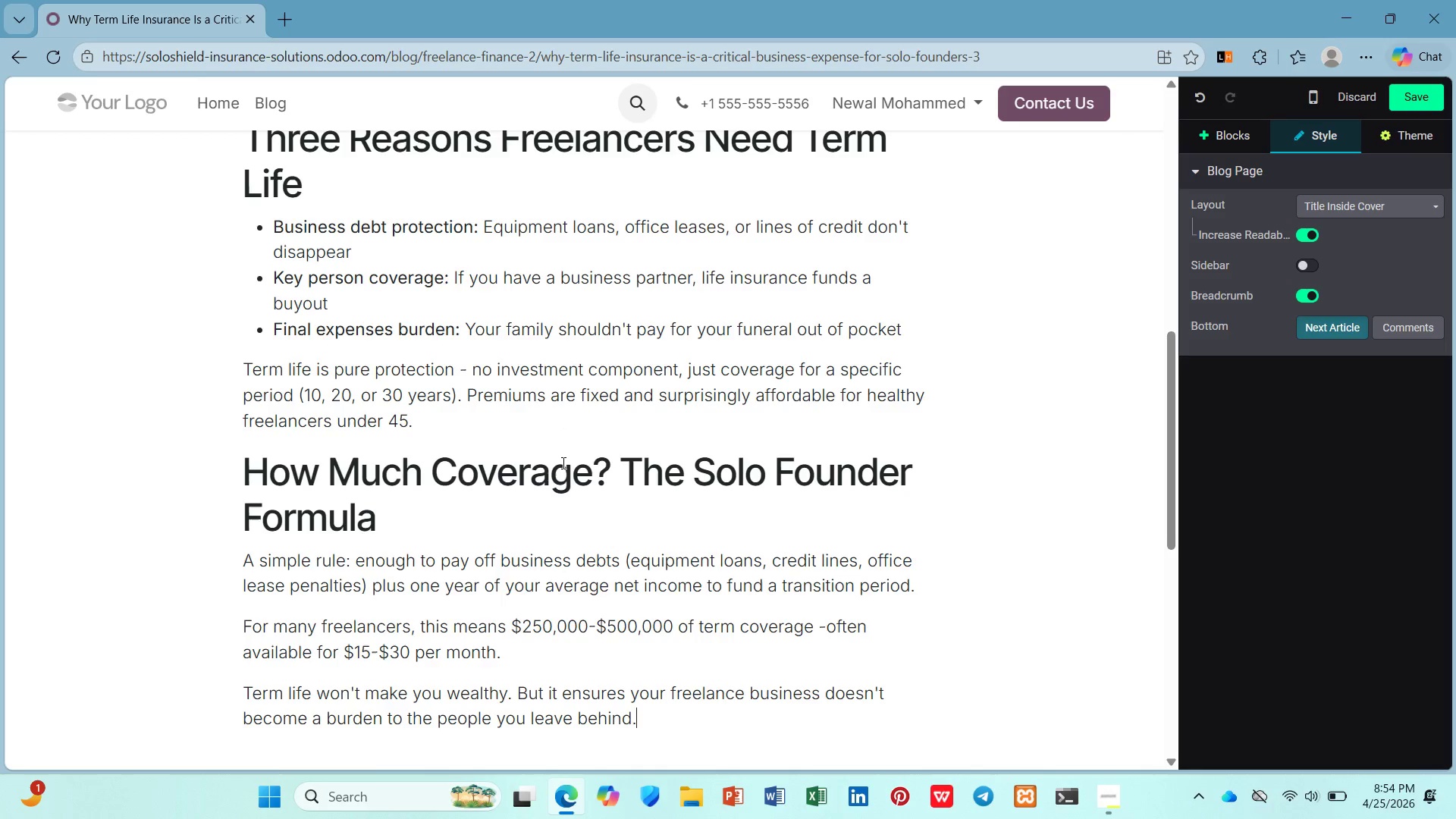 
key(Enter)
 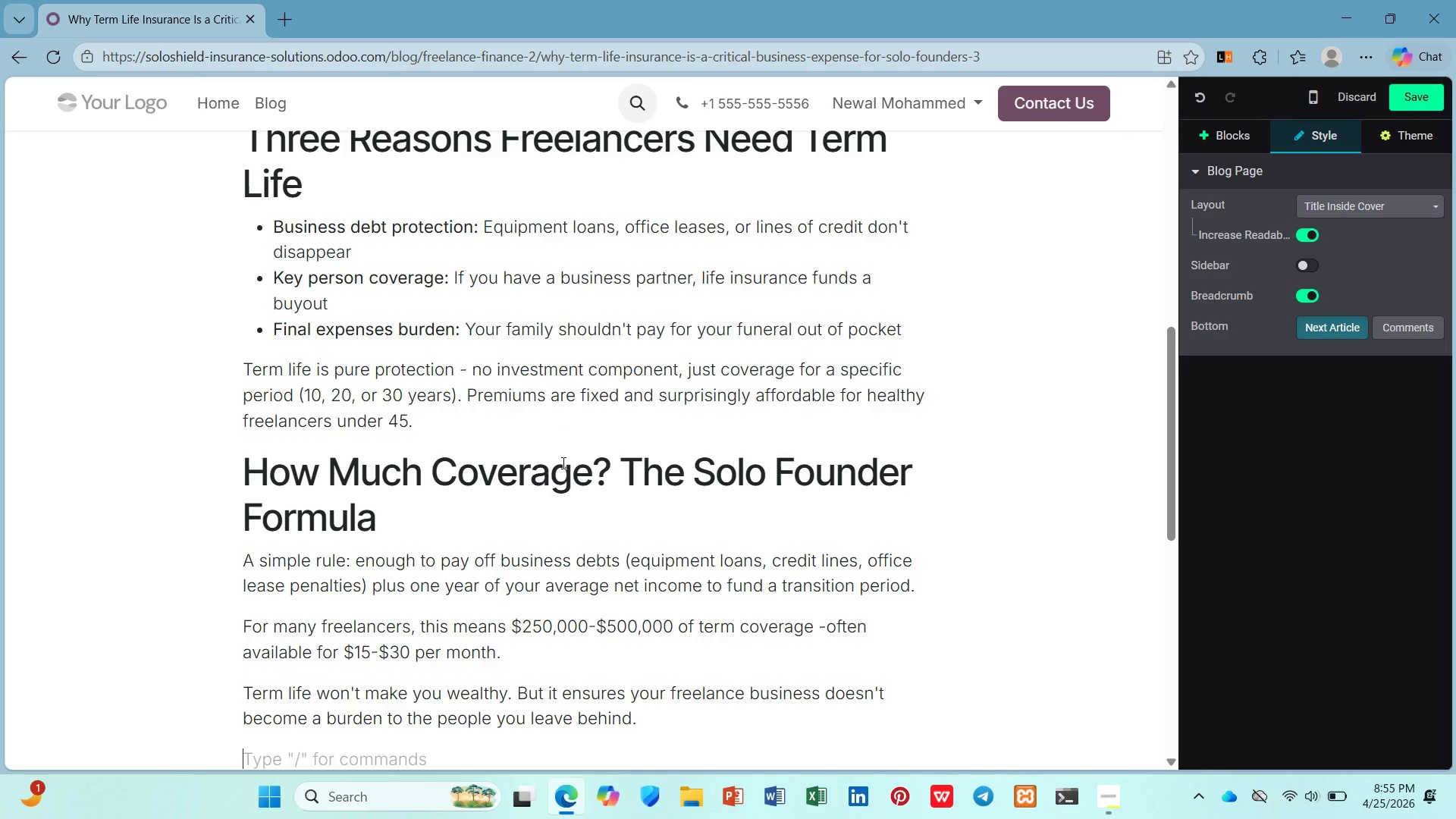 
scroll: coordinate [558, 462], scroll_direction: down, amount: 3.0
 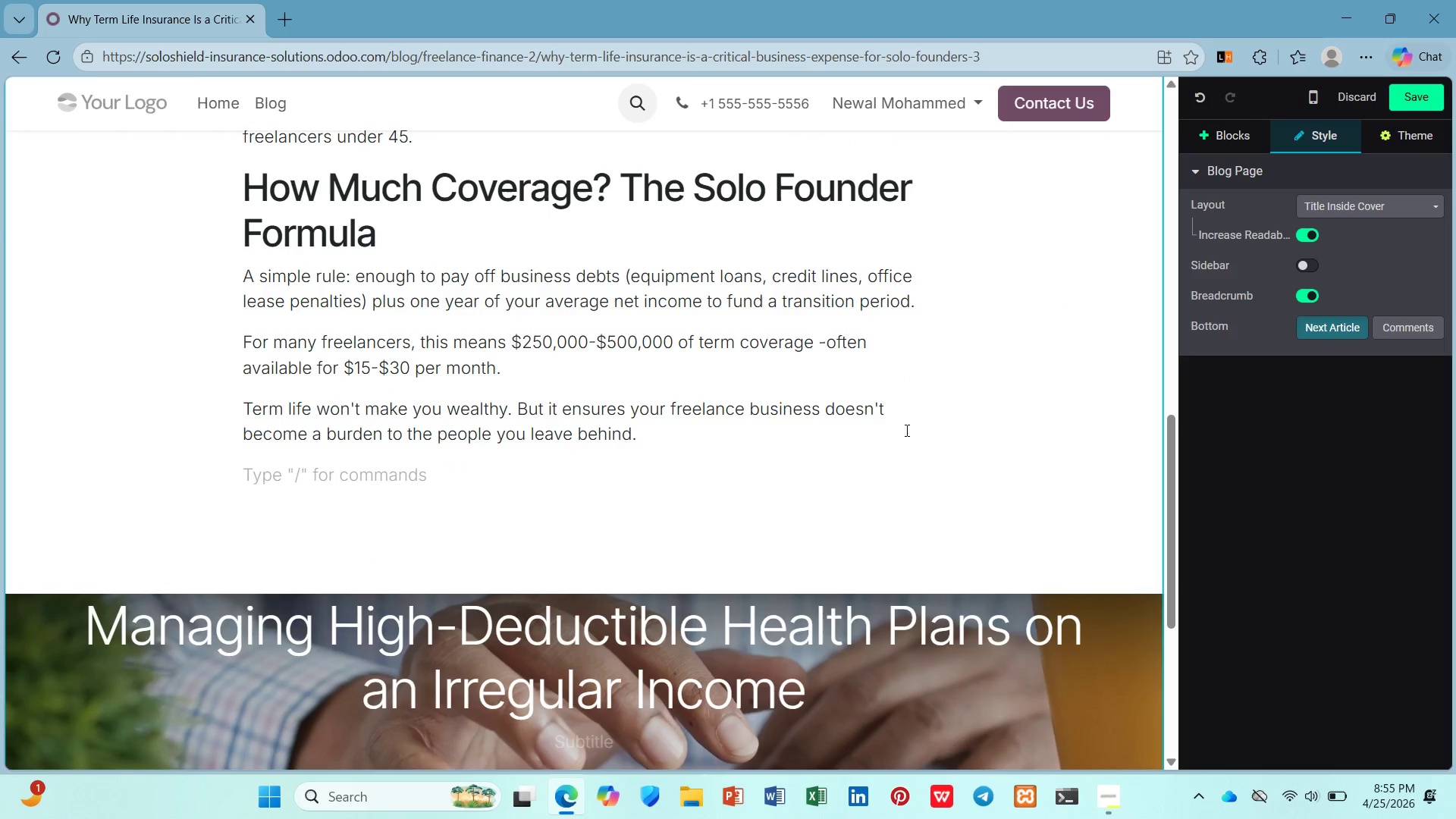 
key(ArrowDown)
 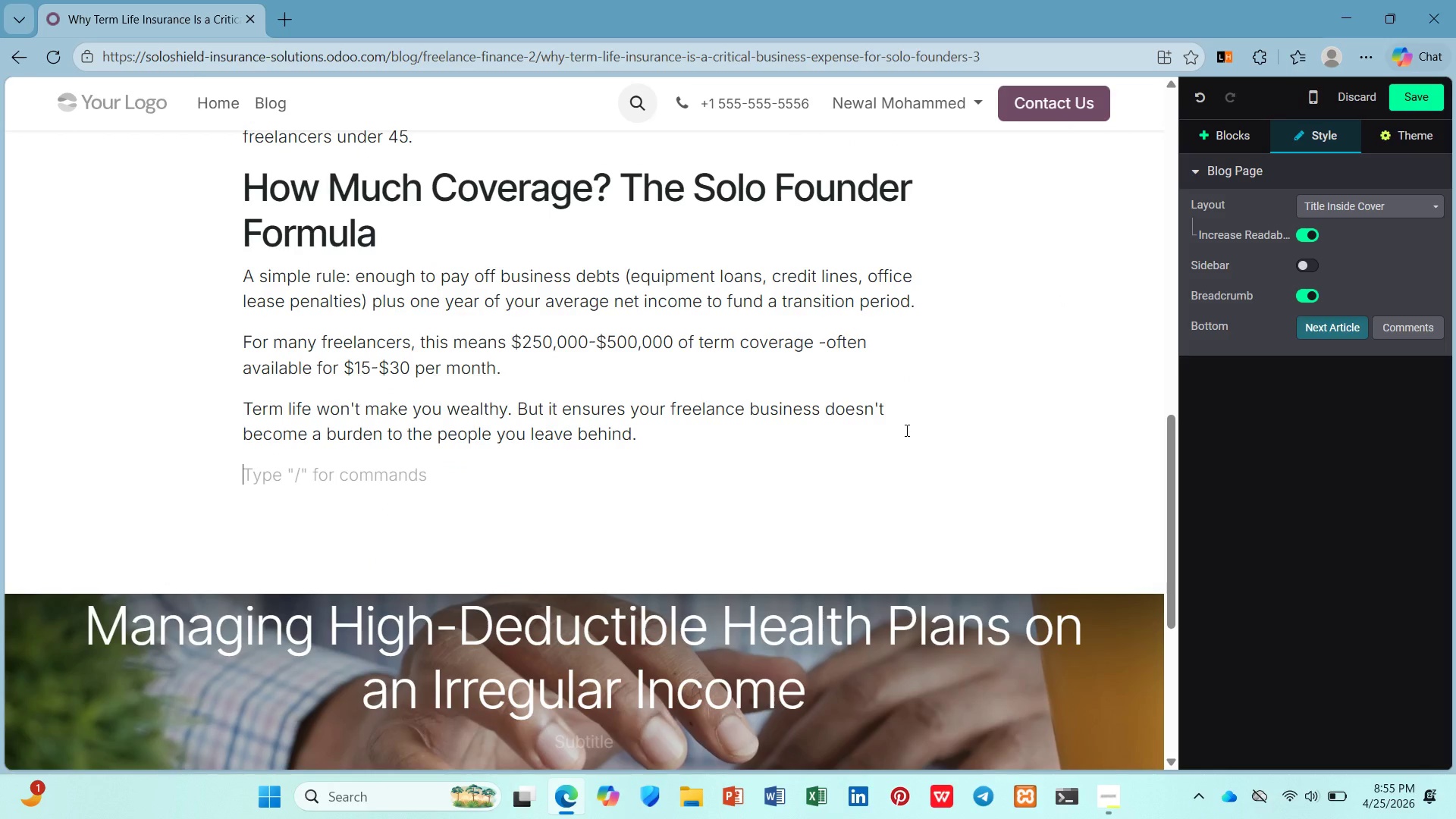 
key(ArrowDown)
 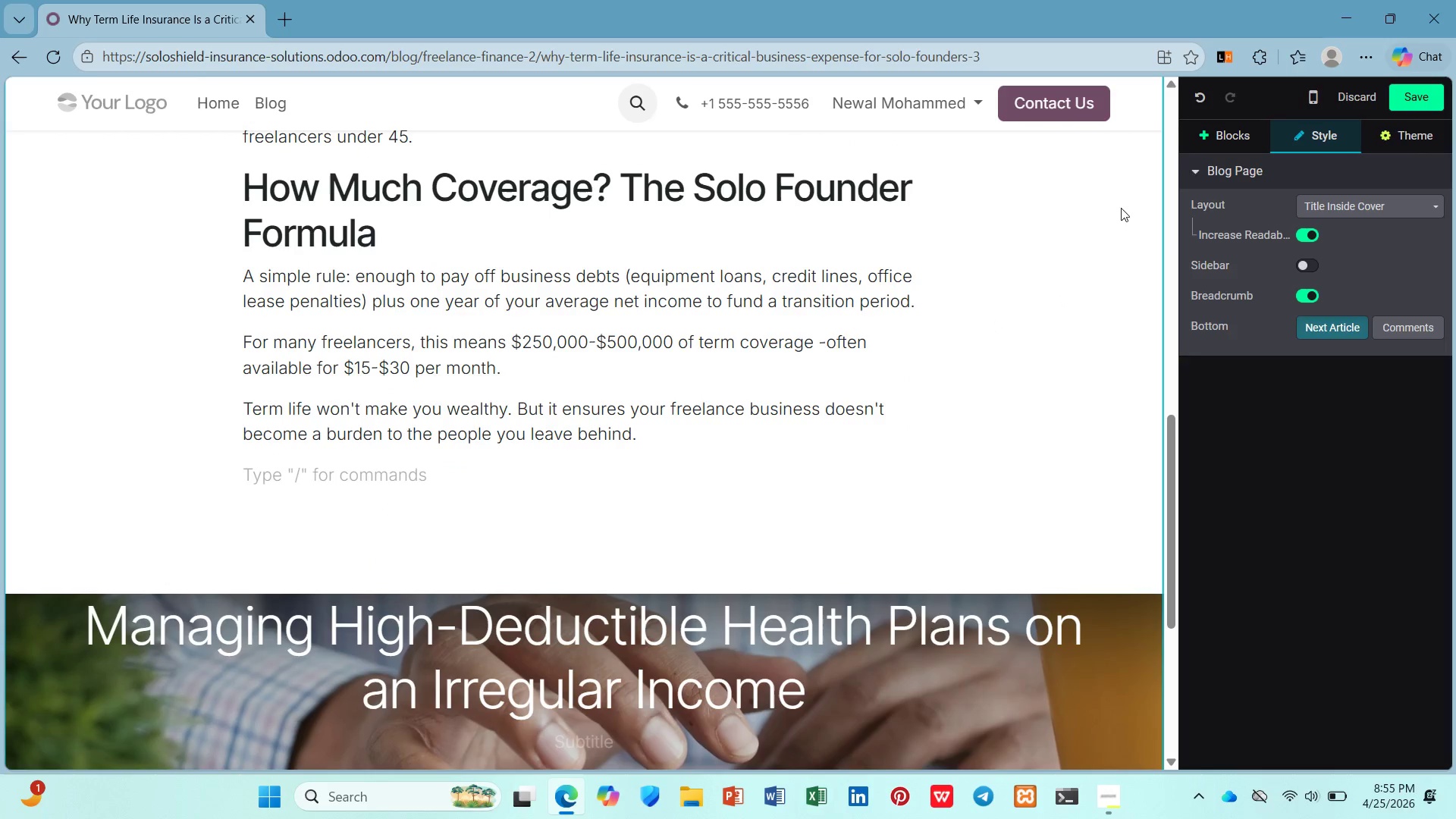 
left_click([1216, 122])
 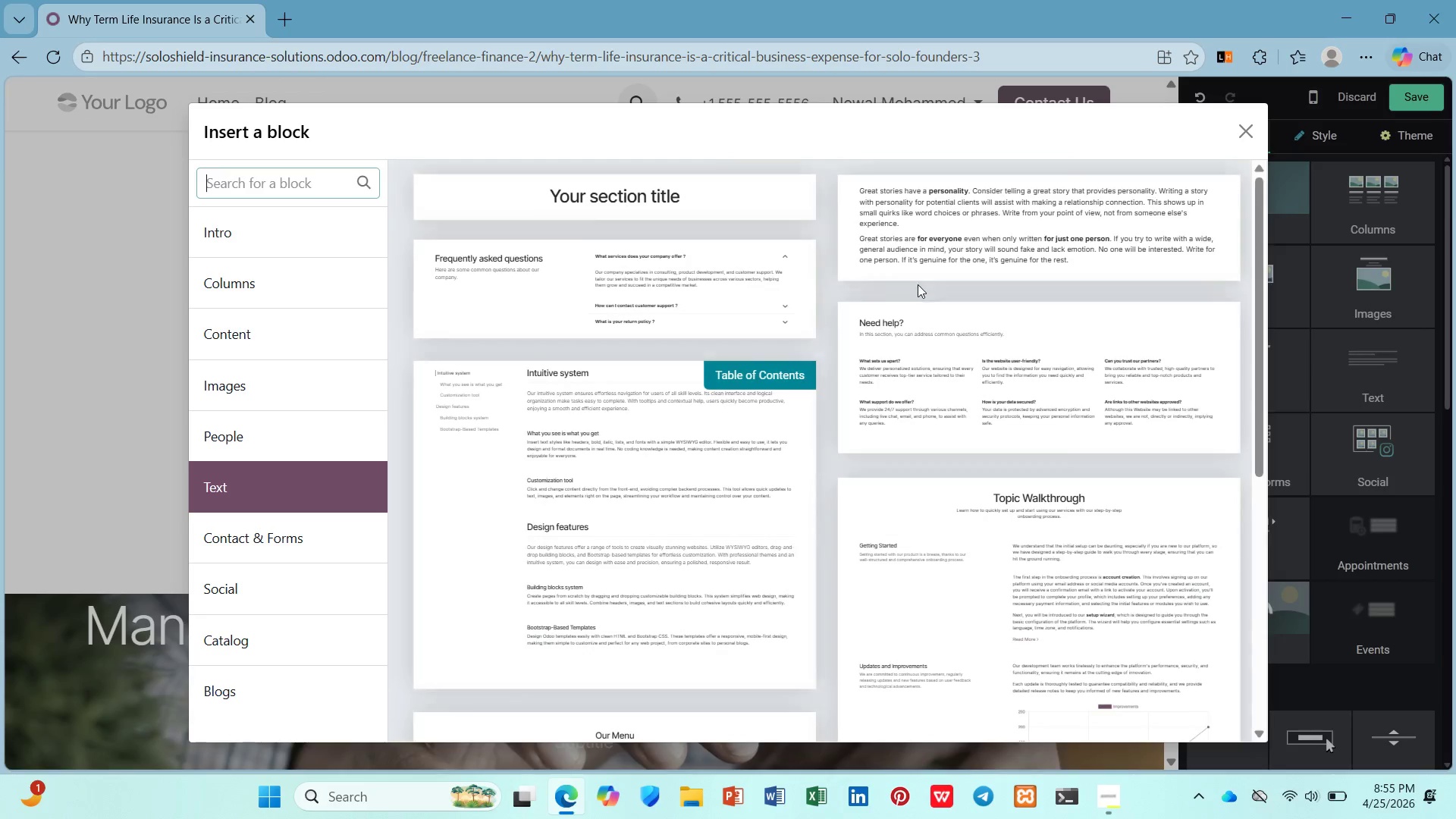 
left_click([654, 213])
 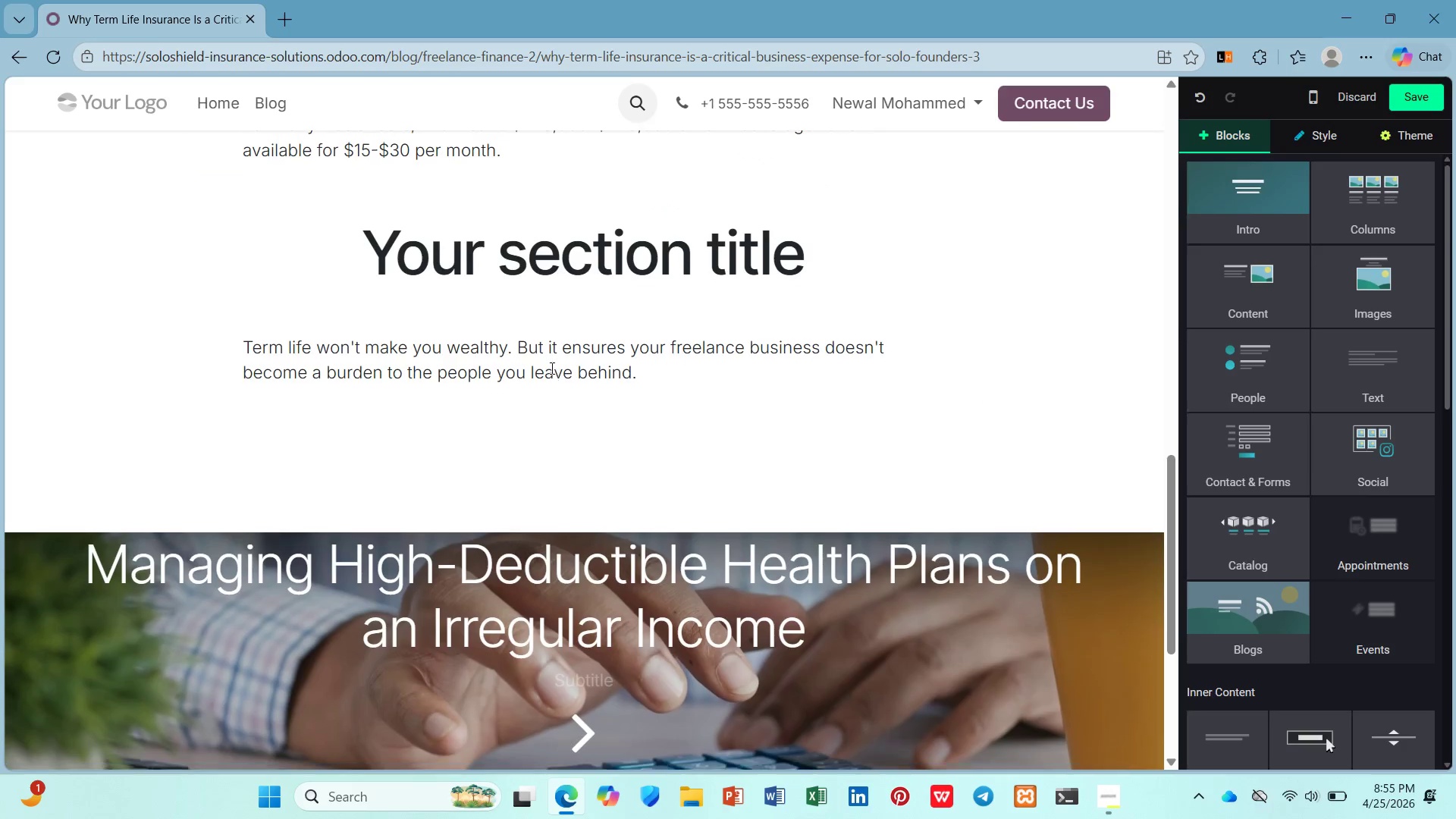 
left_click([550, 260])
 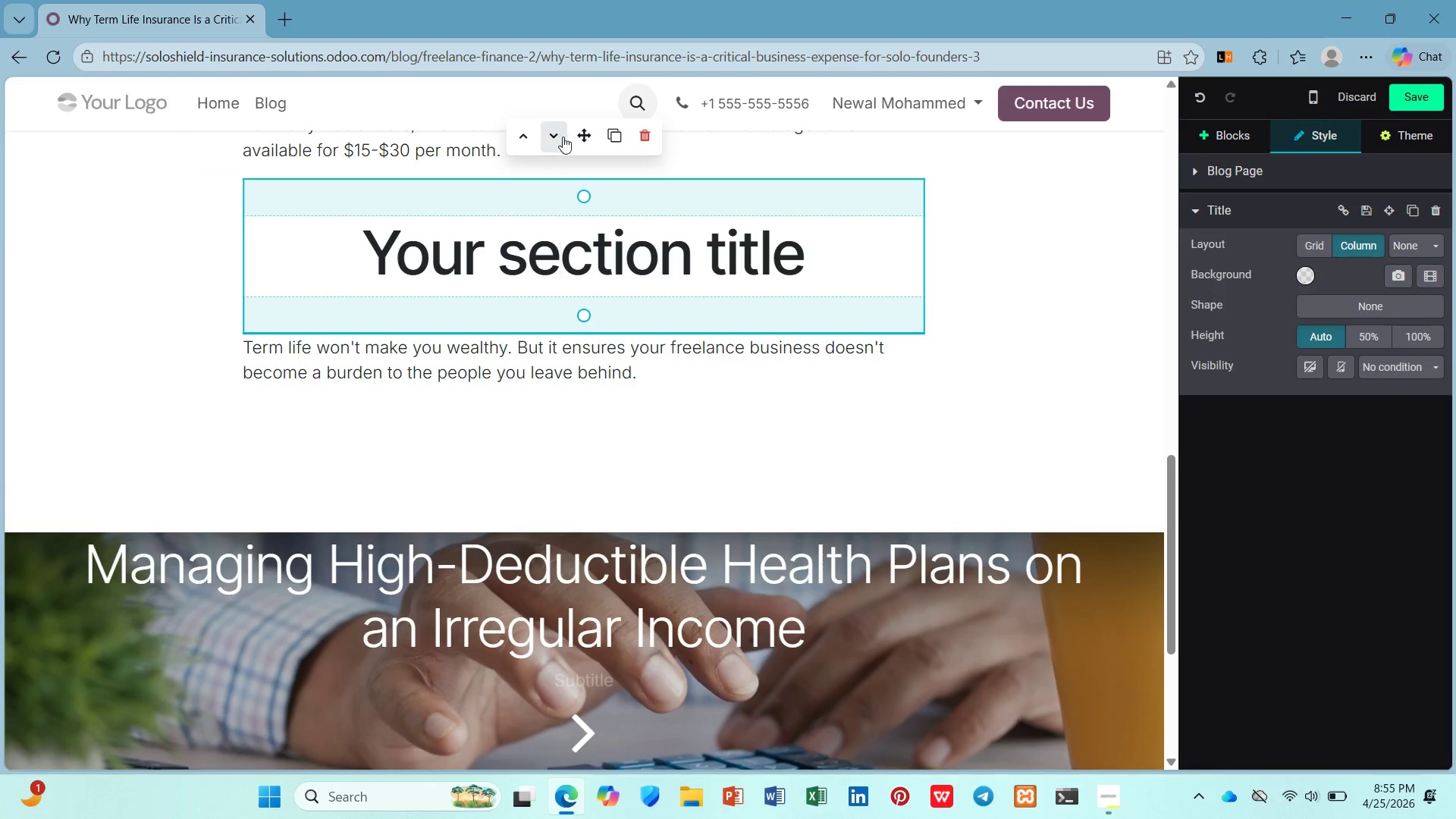 
left_click_drag(start_coordinate=[578, 130], to_coordinate=[579, 293])
 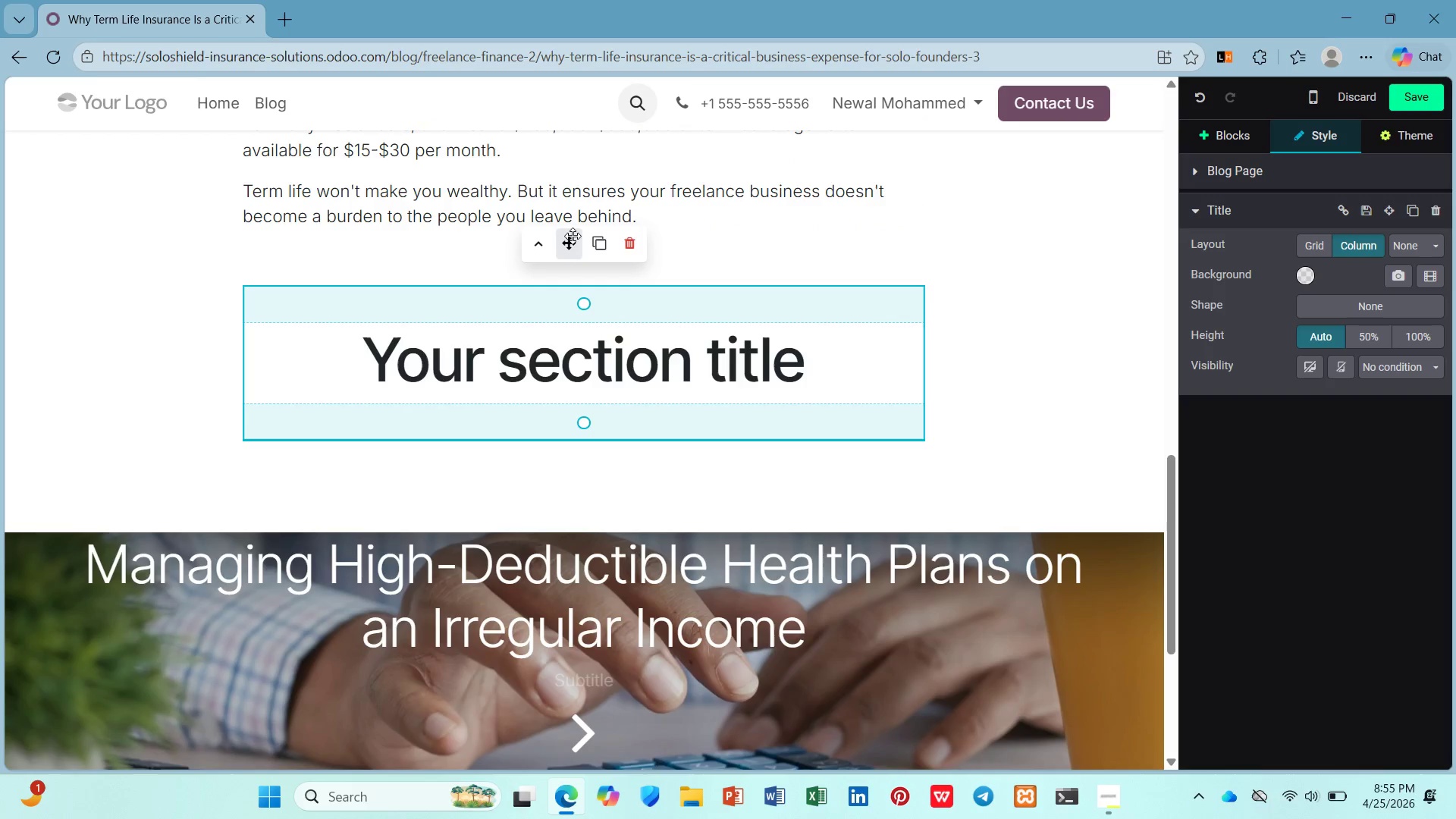 
left_click_drag(start_coordinate=[568, 252], to_coordinate=[566, 261])
 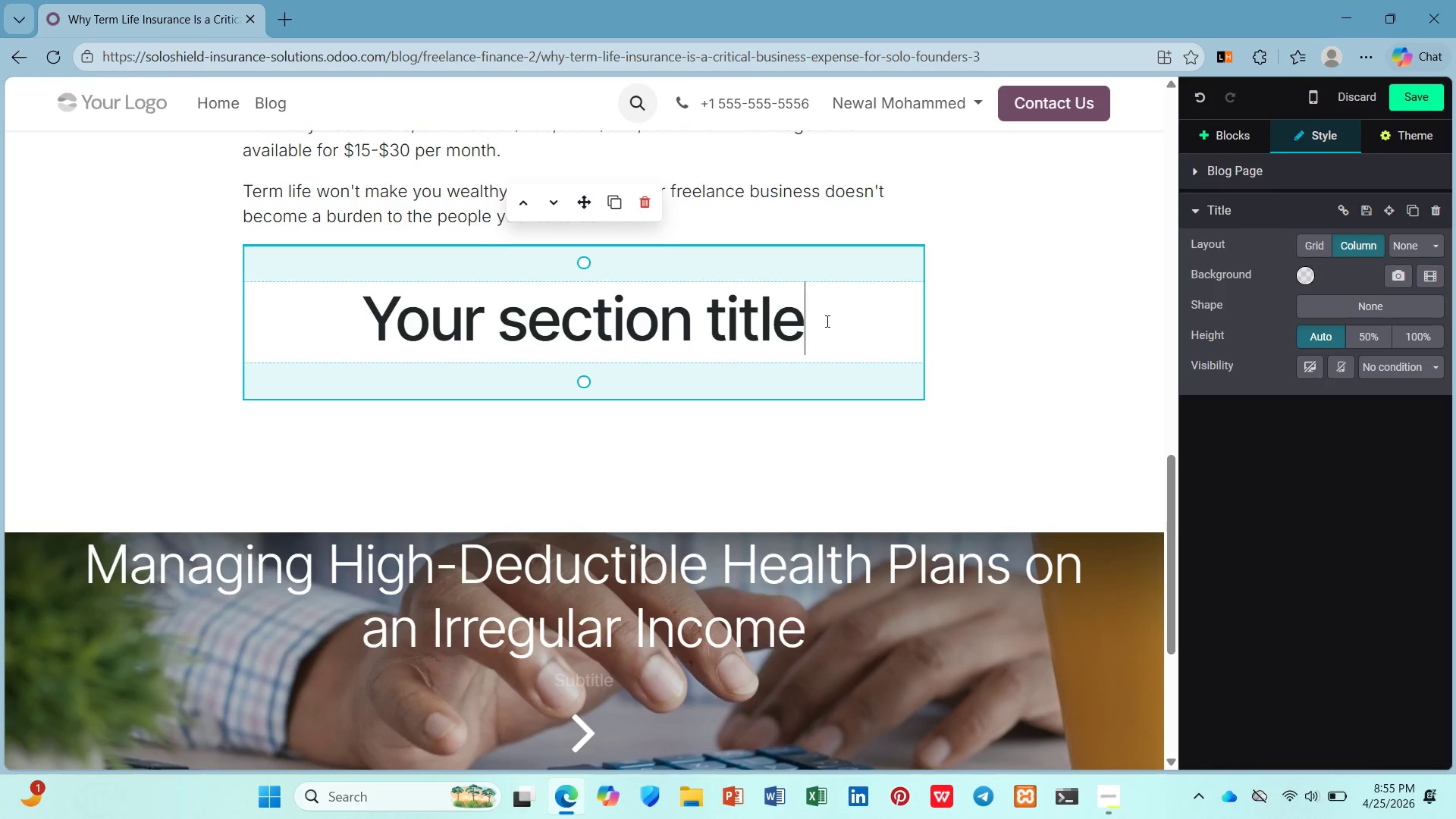 
left_click_drag(start_coordinate=[837, 323], to_coordinate=[209, 317])
 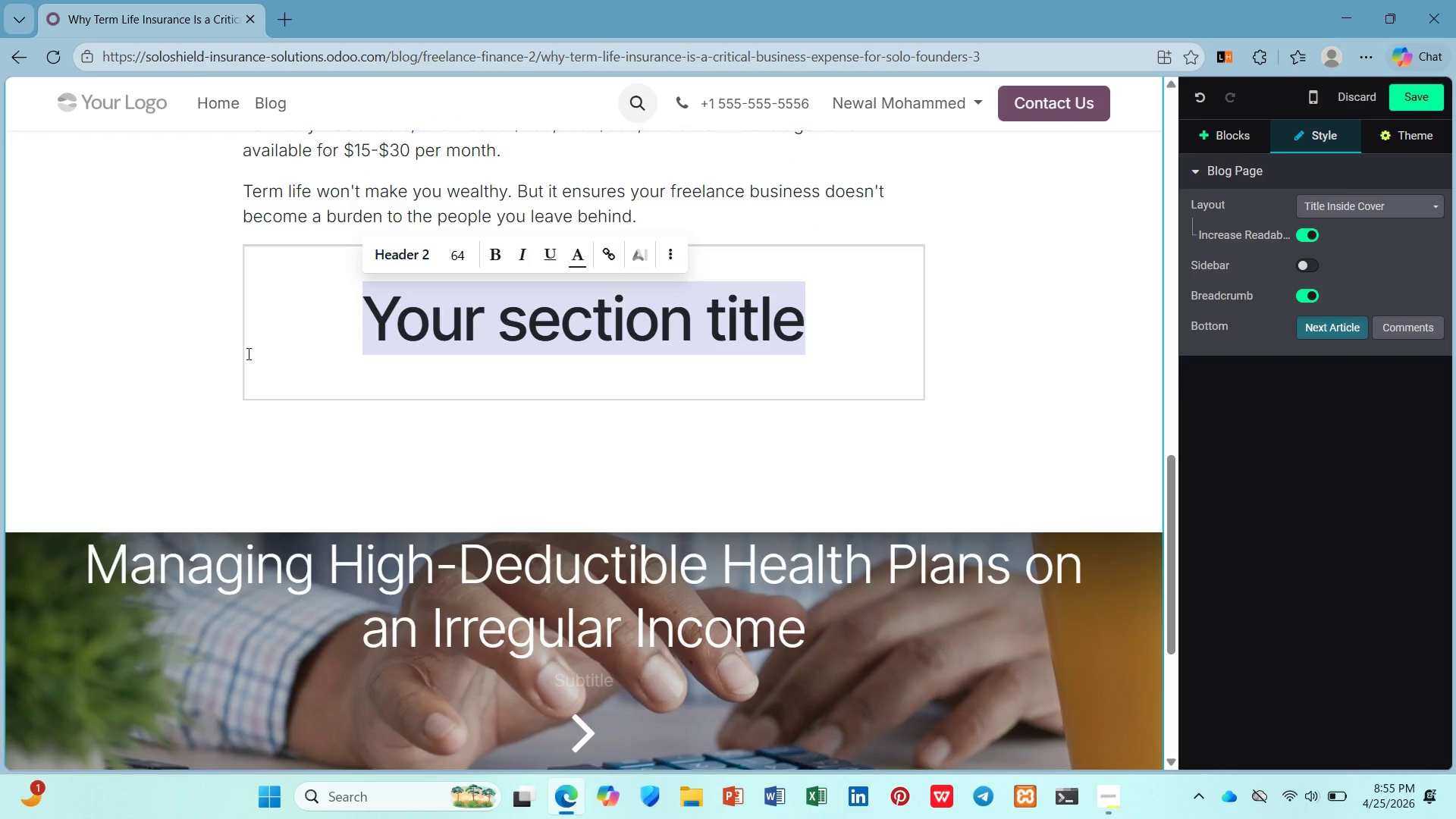 
key(Slash)
 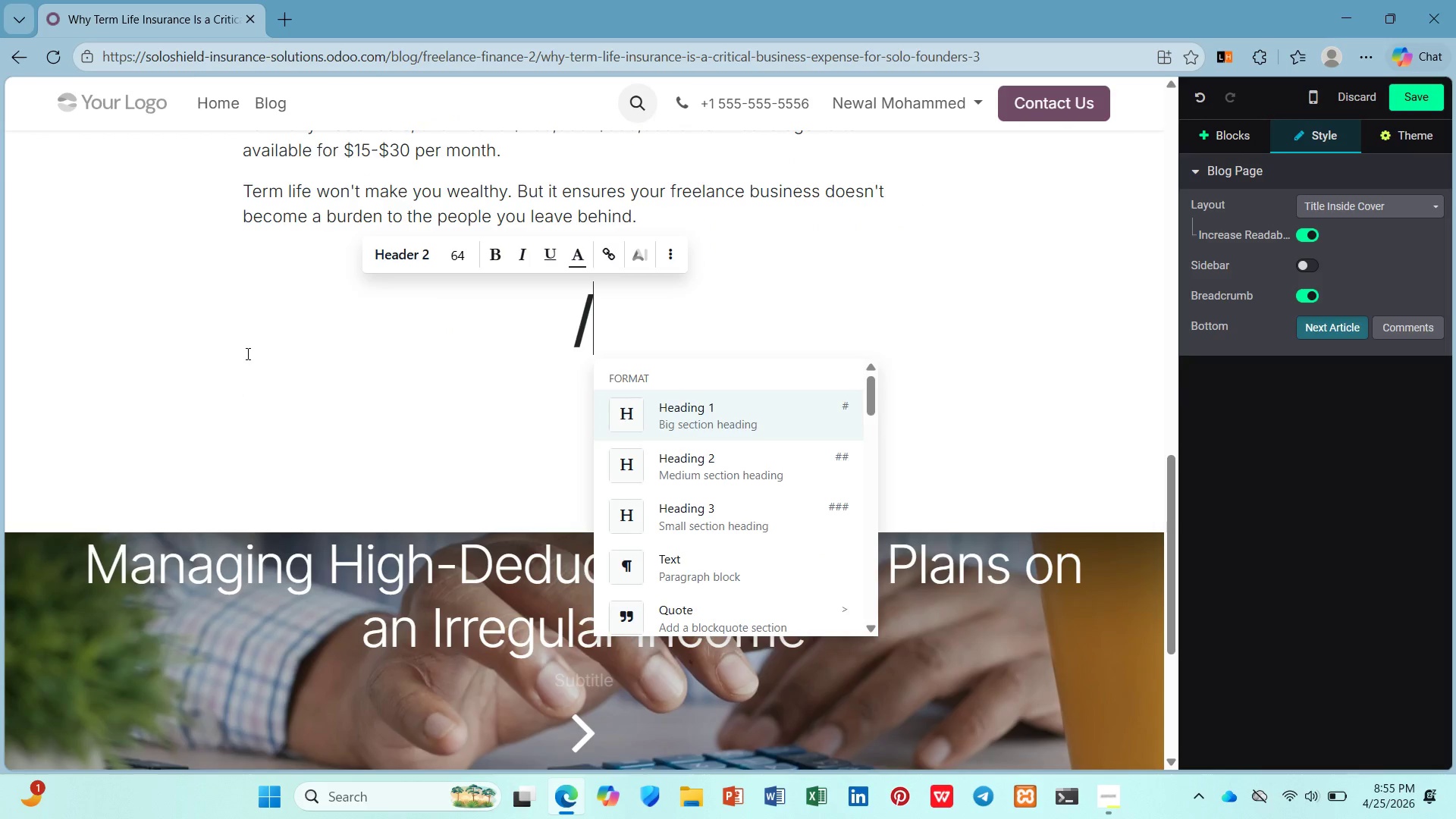 
key(P)
 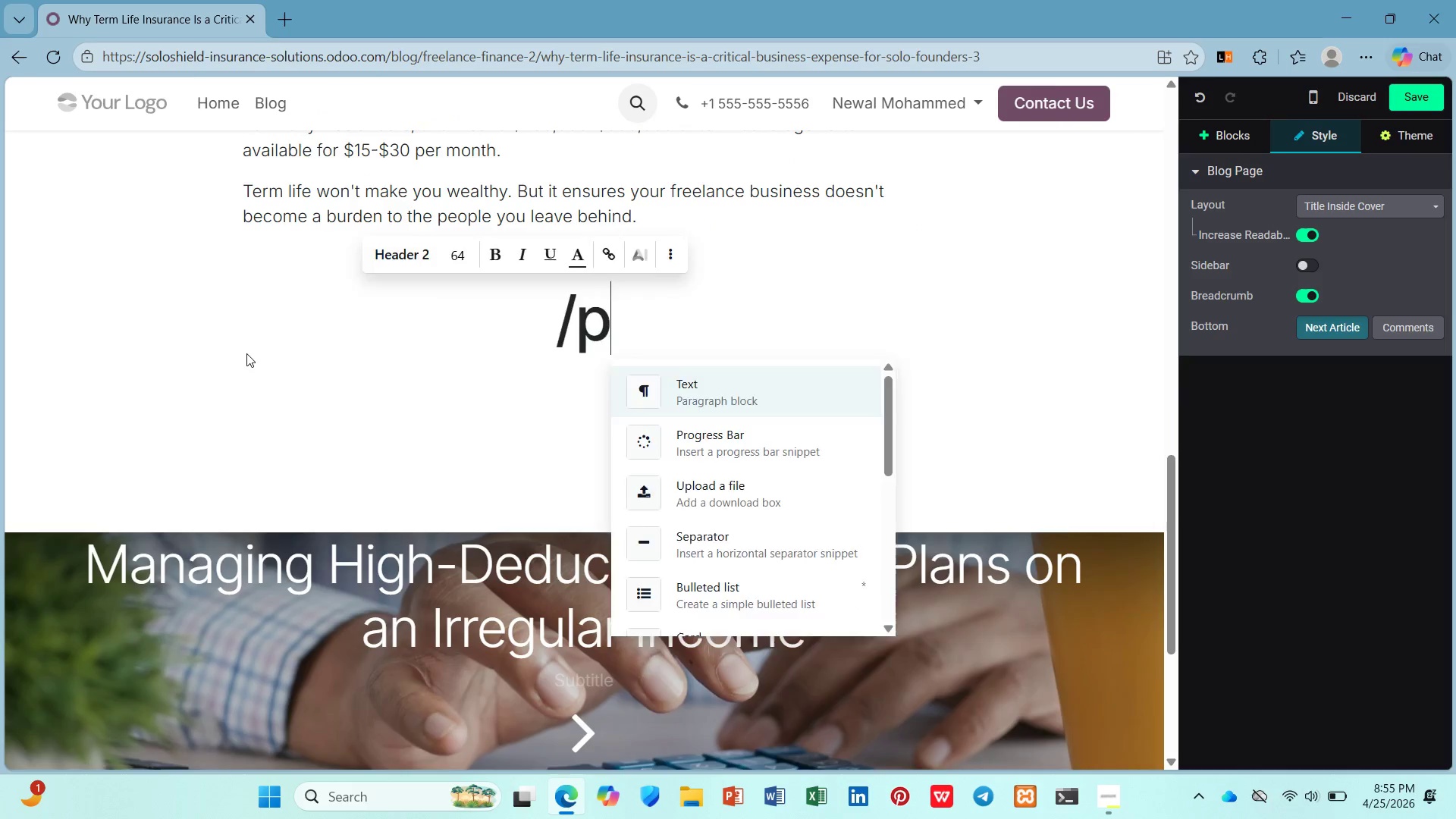 
key(Enter)
 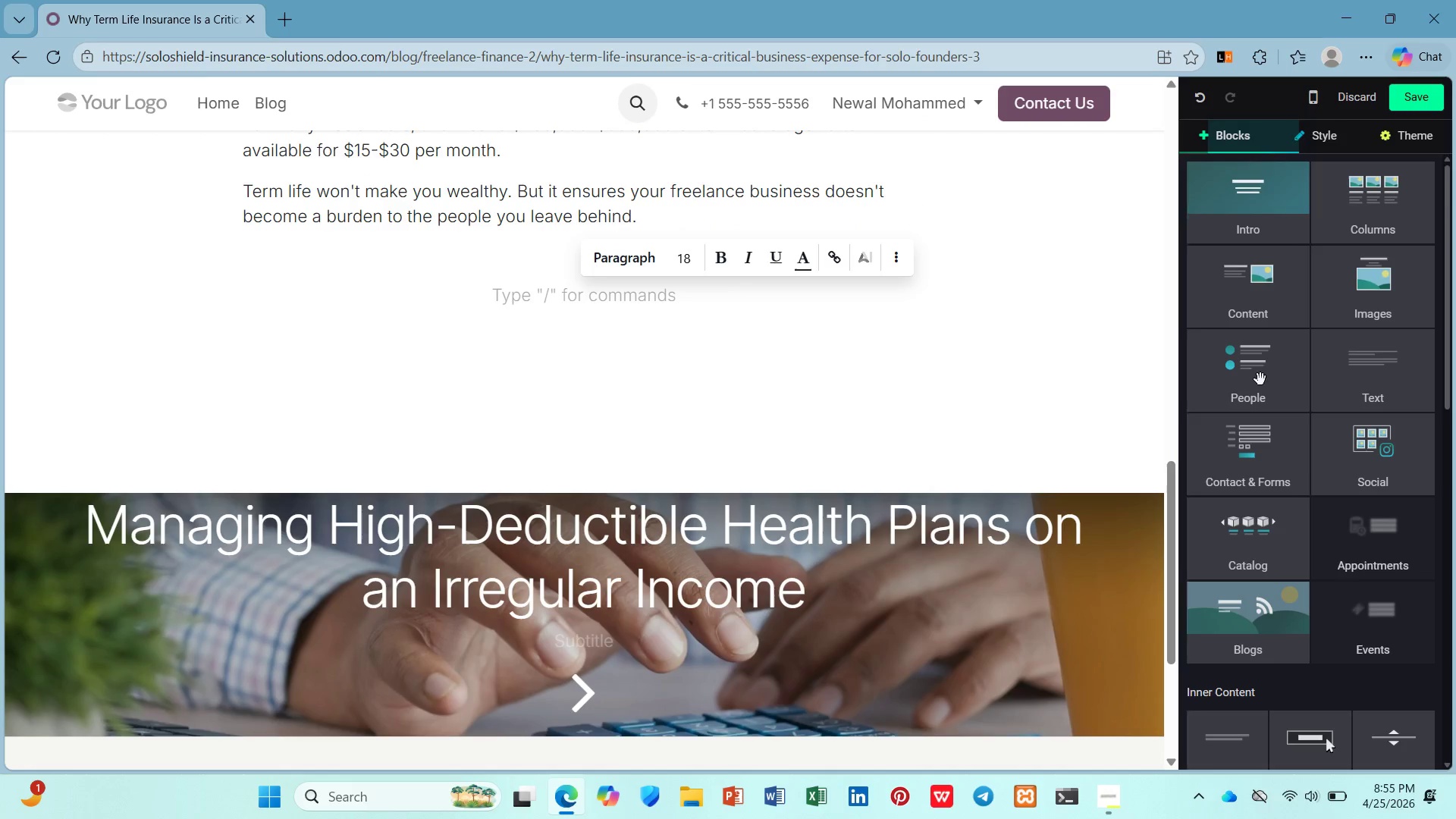 
left_click_drag(start_coordinate=[1311, 748], to_coordinate=[594, 307])
 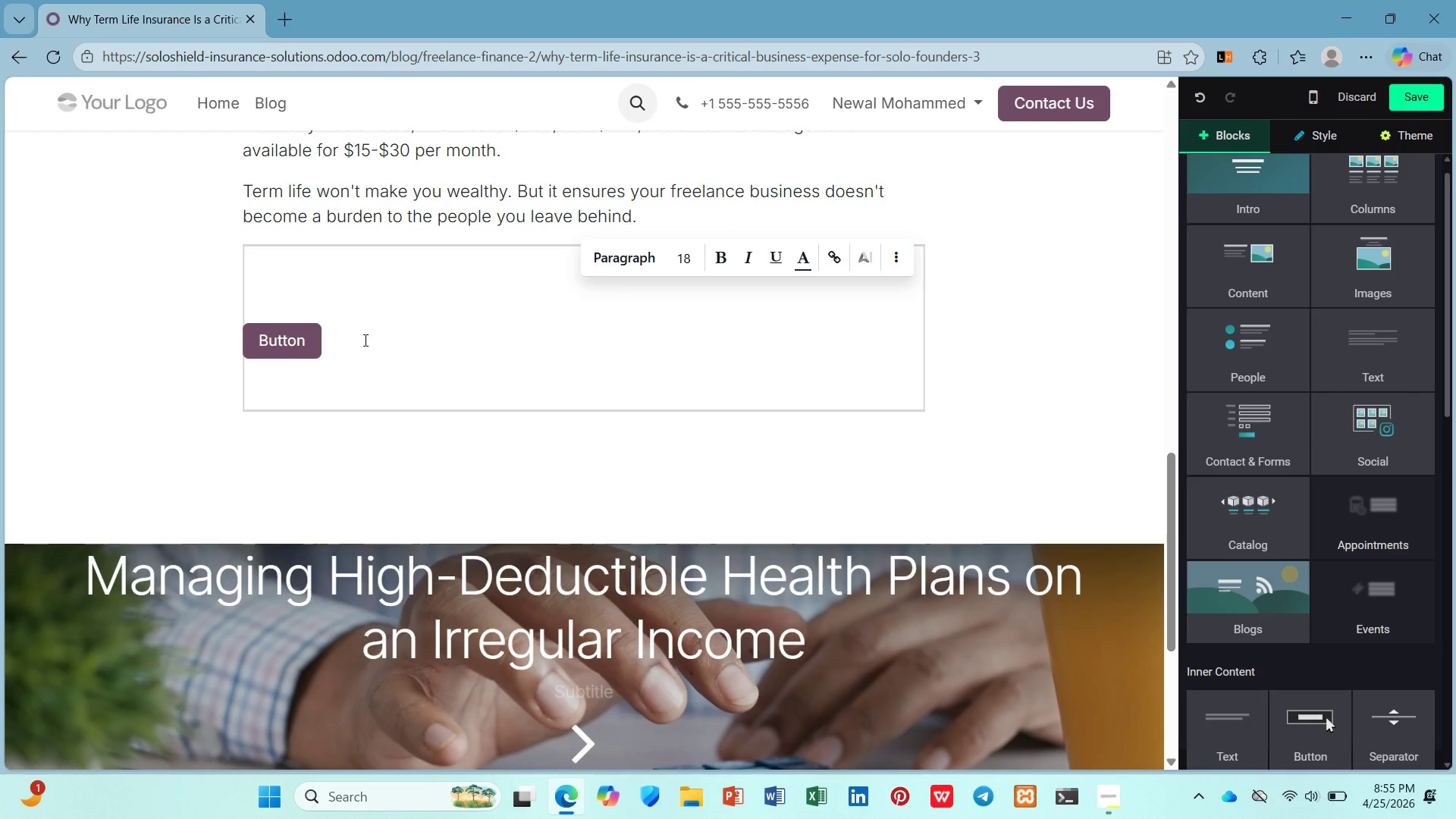 
left_click([370, 312])
 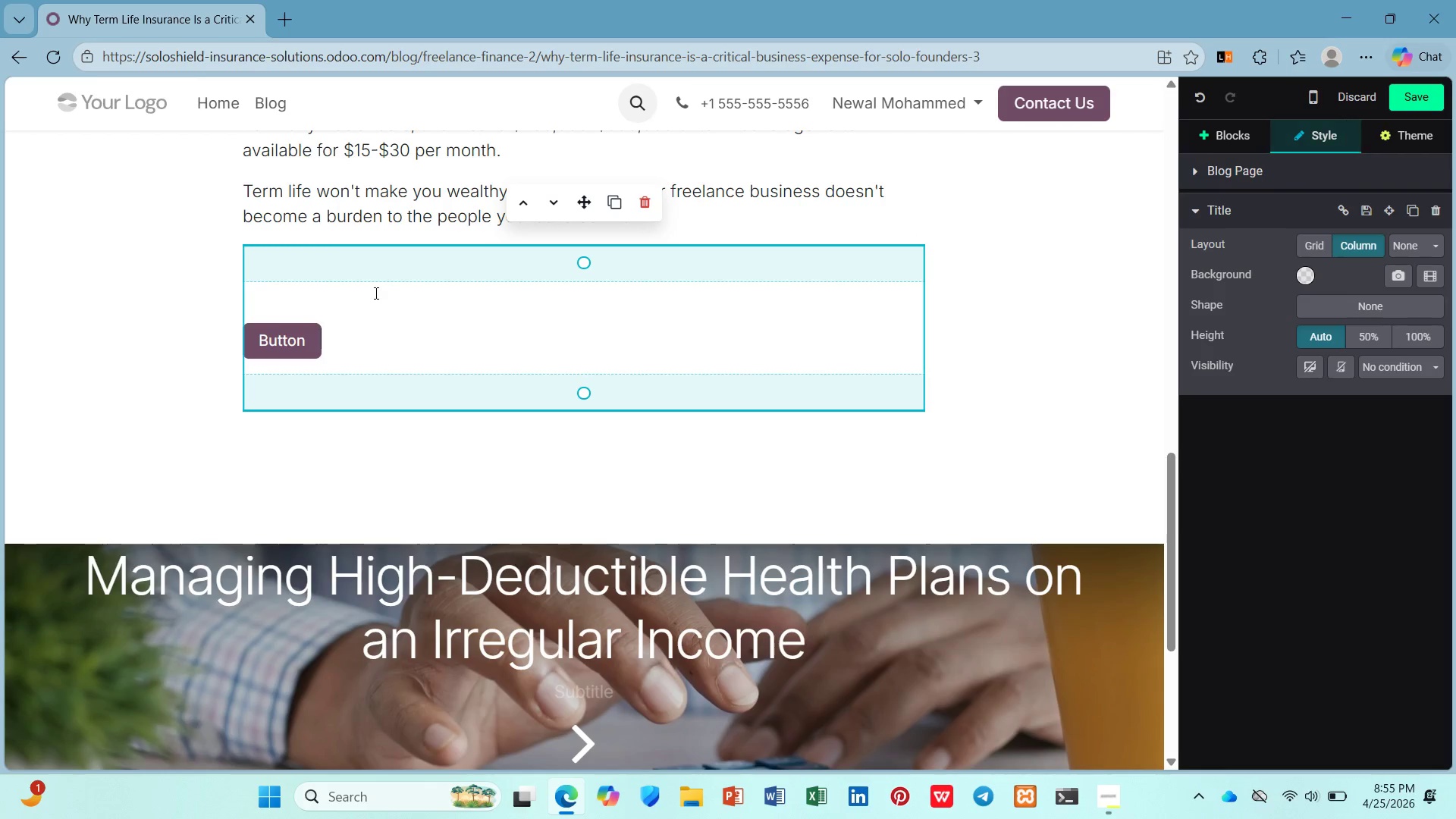 
left_click([375, 293])
 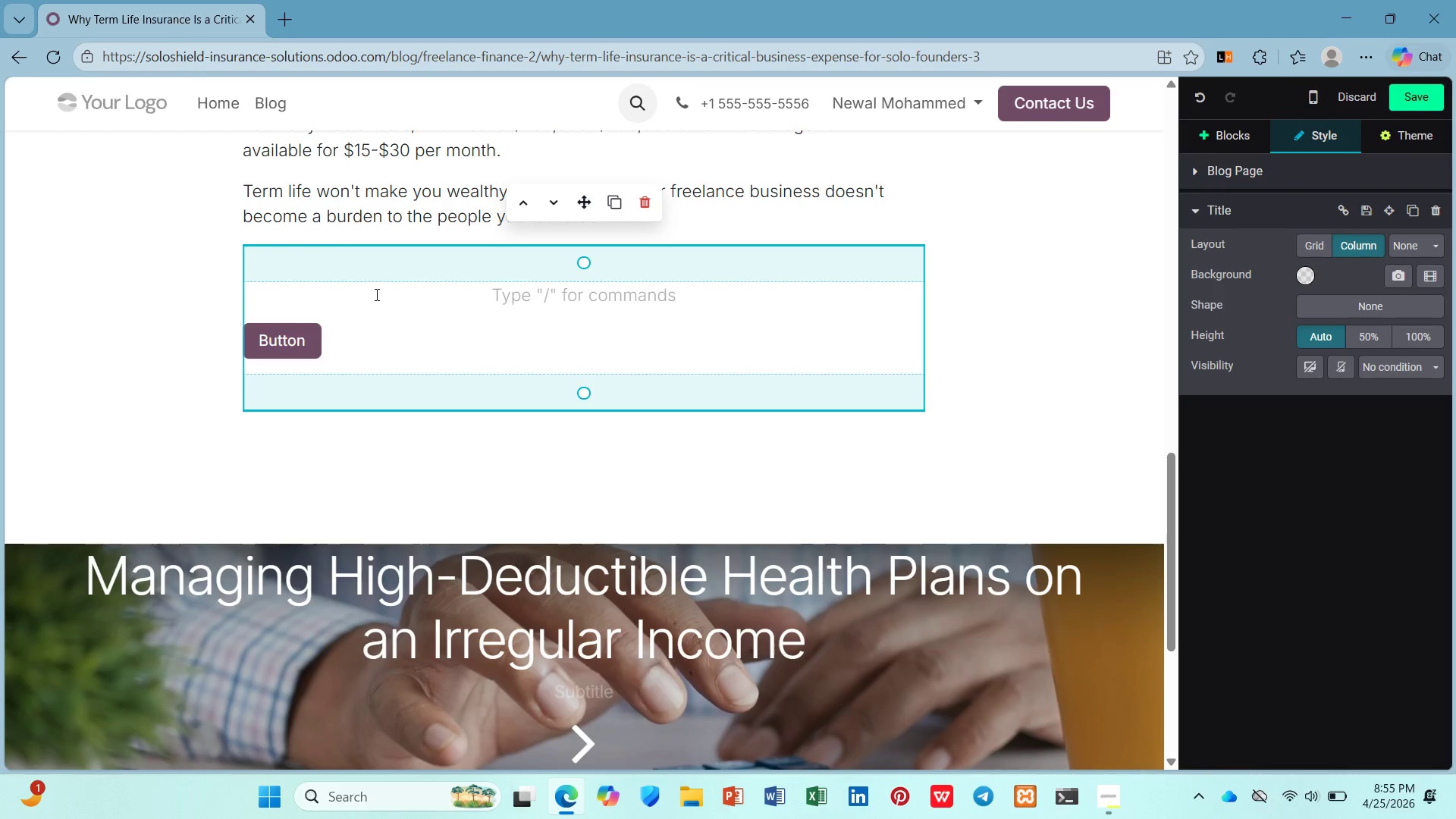 
key(Backspace)
 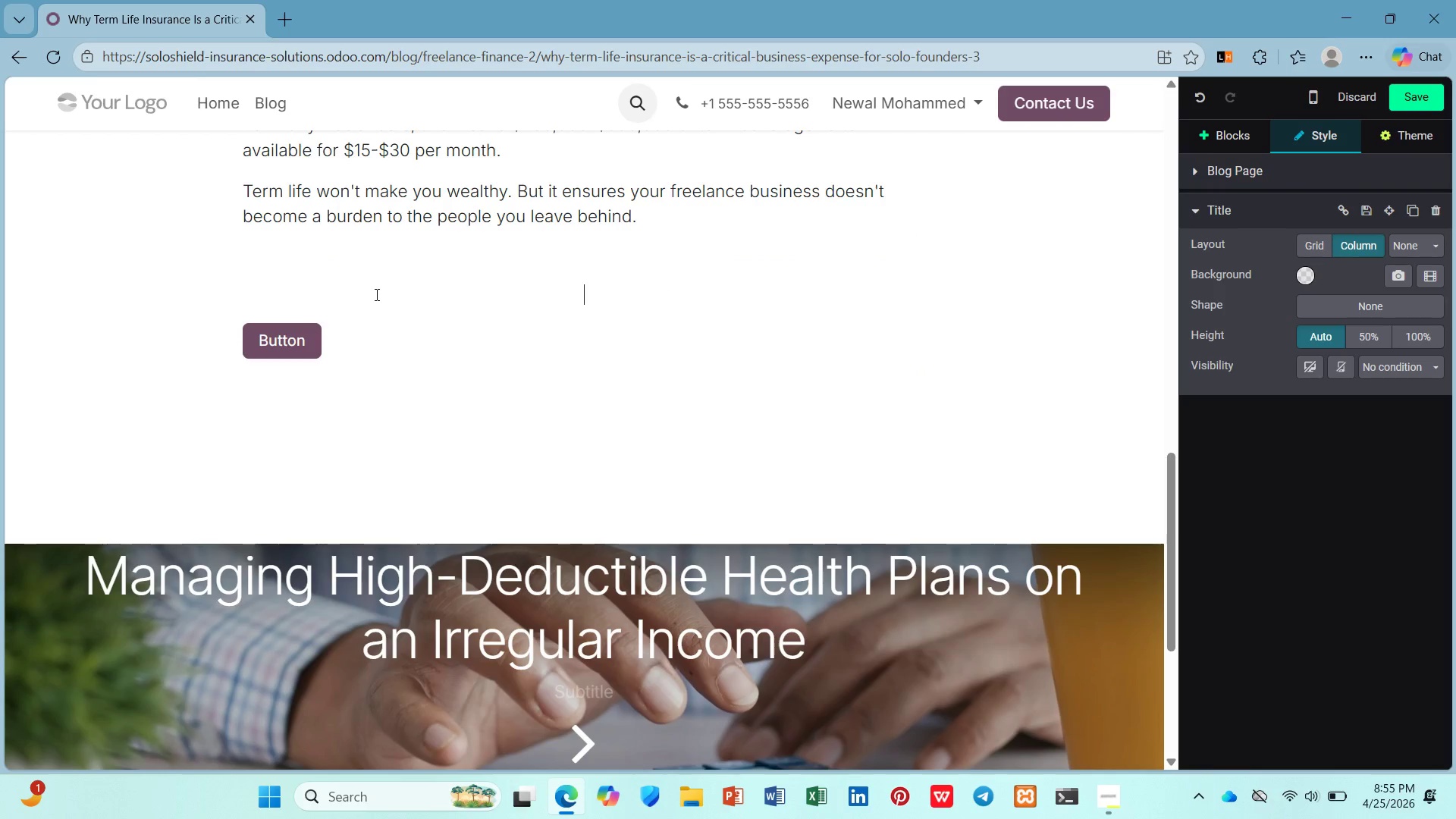 
key(Backspace)
 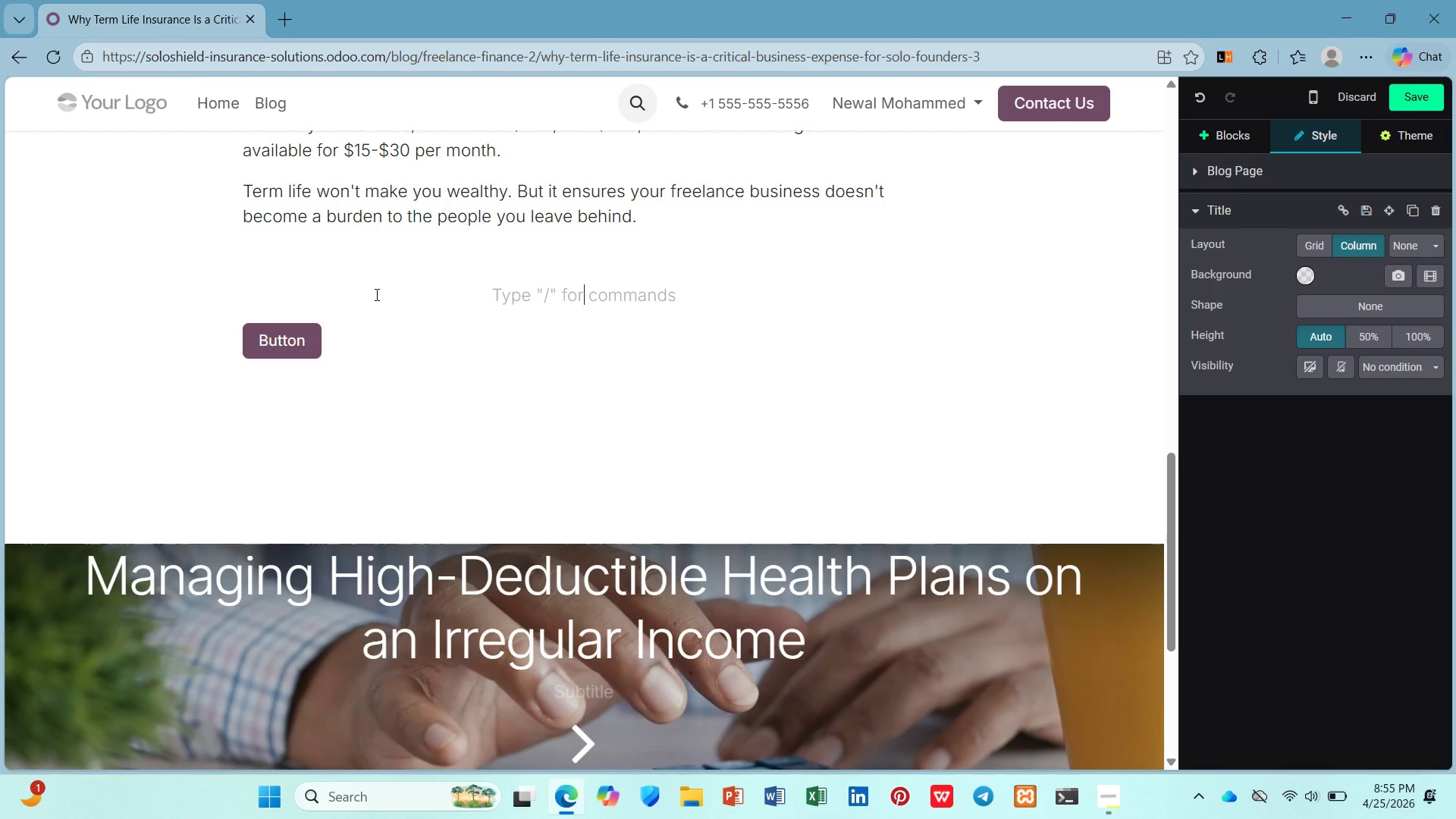 
key(Backspace)
 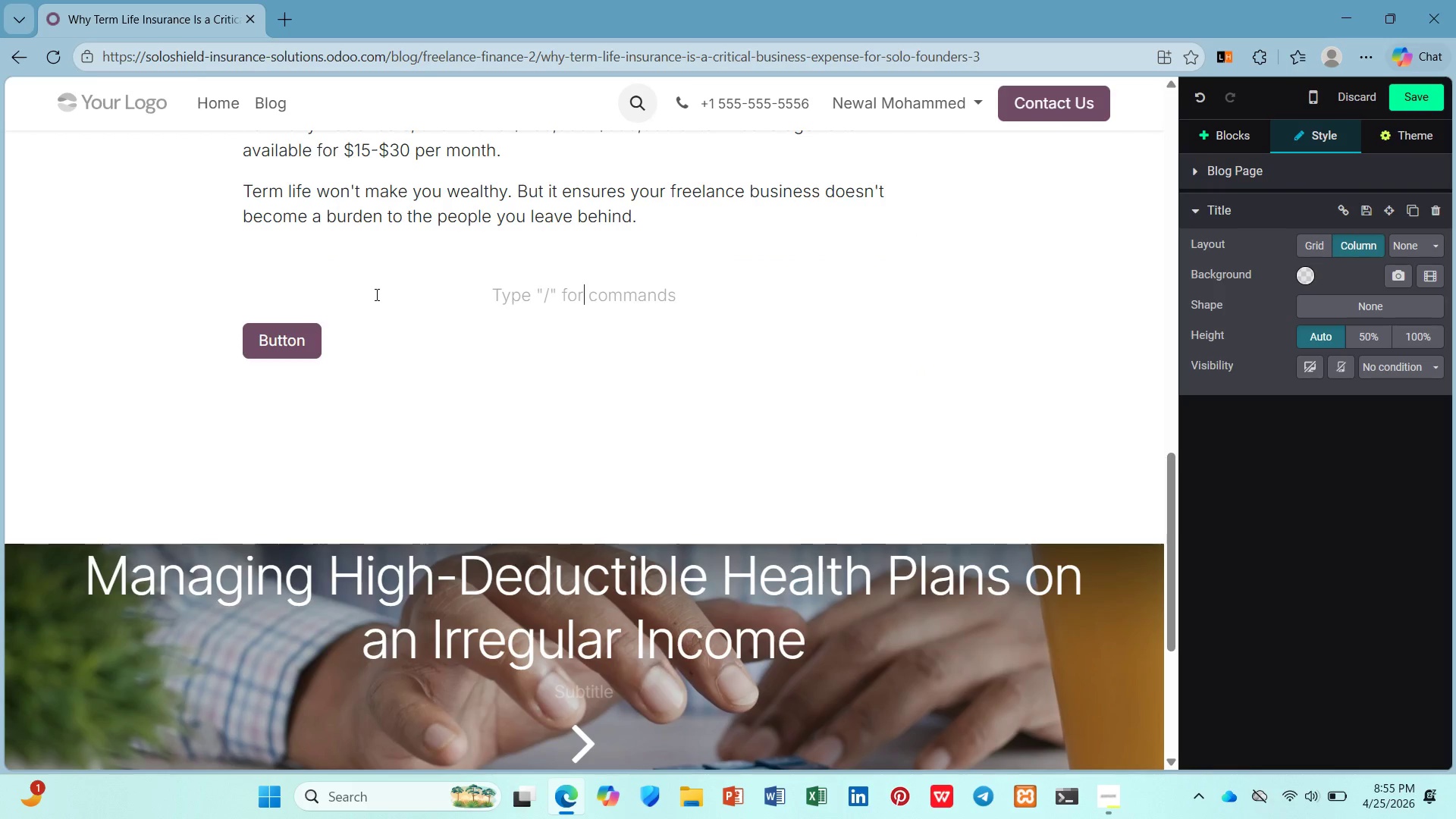 
key(Backspace)
 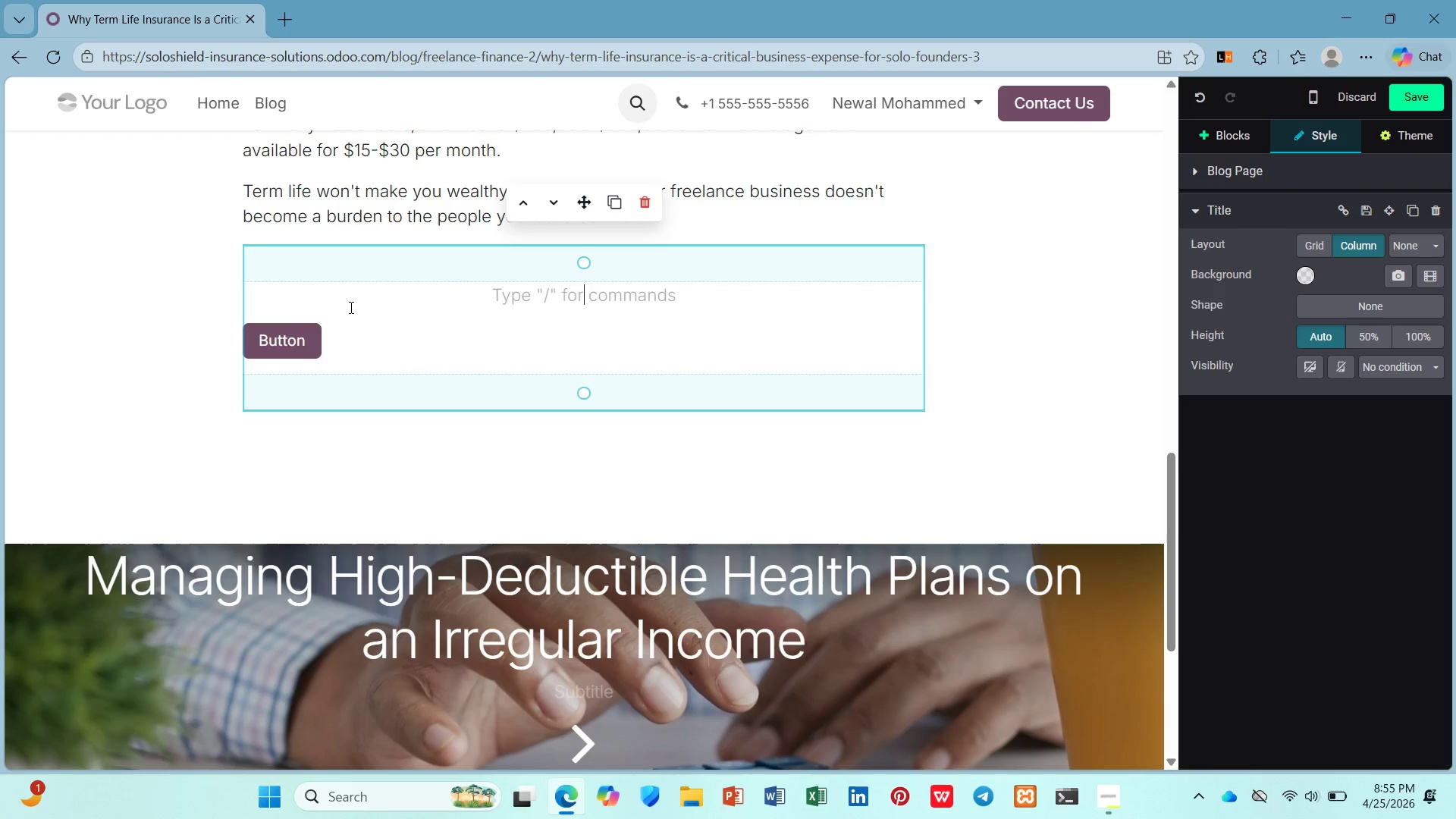 
left_click([327, 326])
 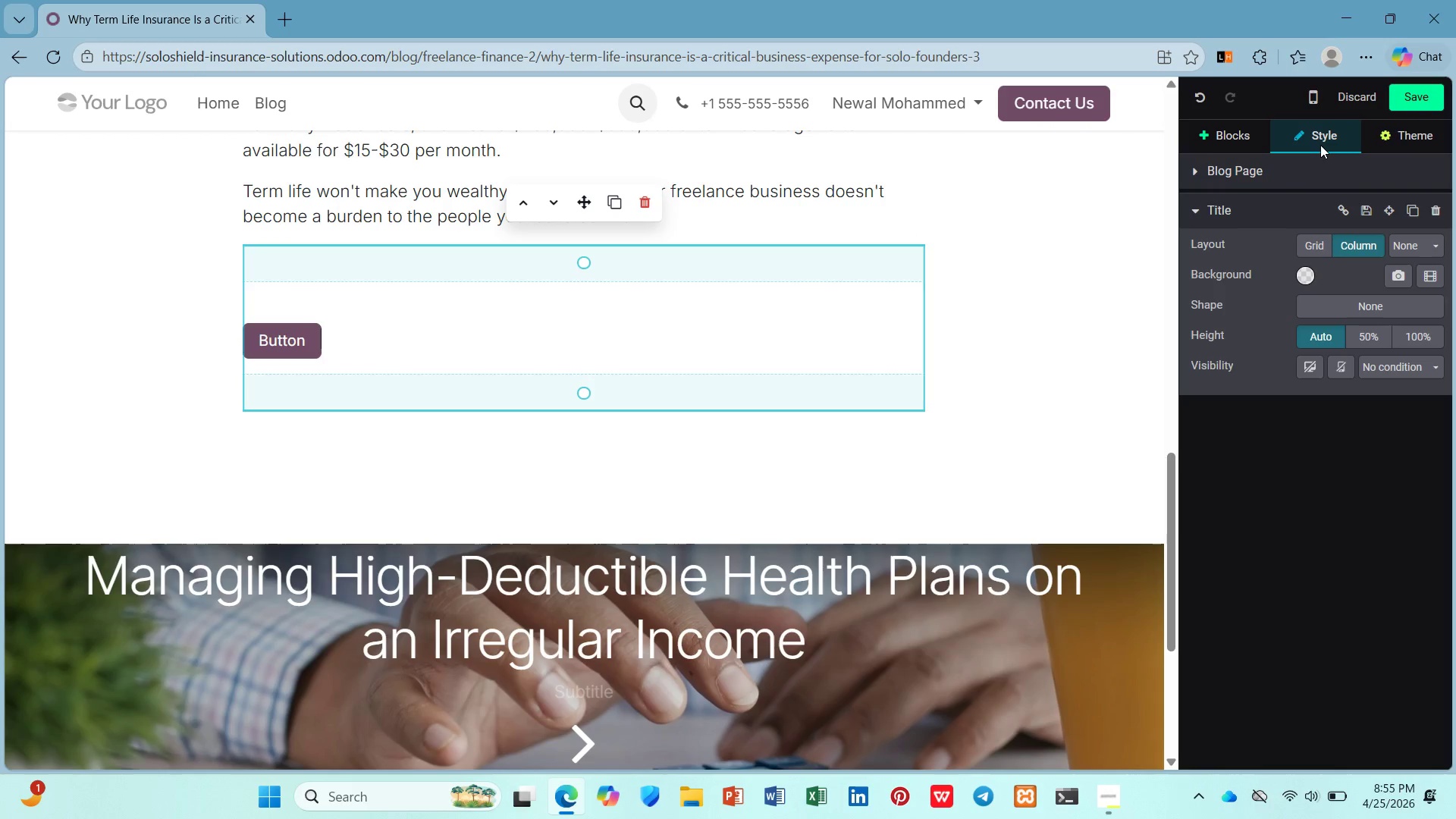 
key(Control+Z)
 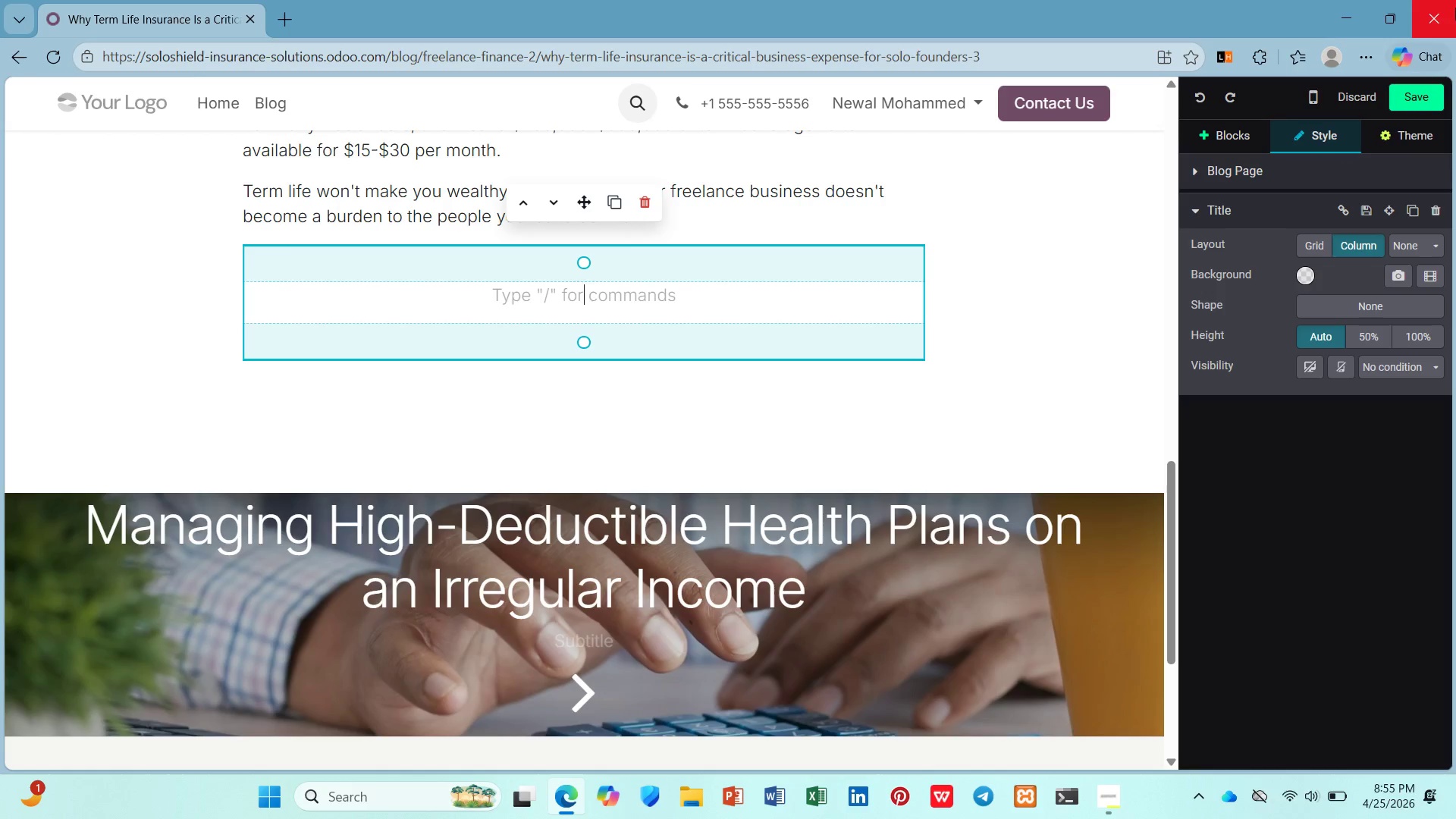 
wait(6.39)
 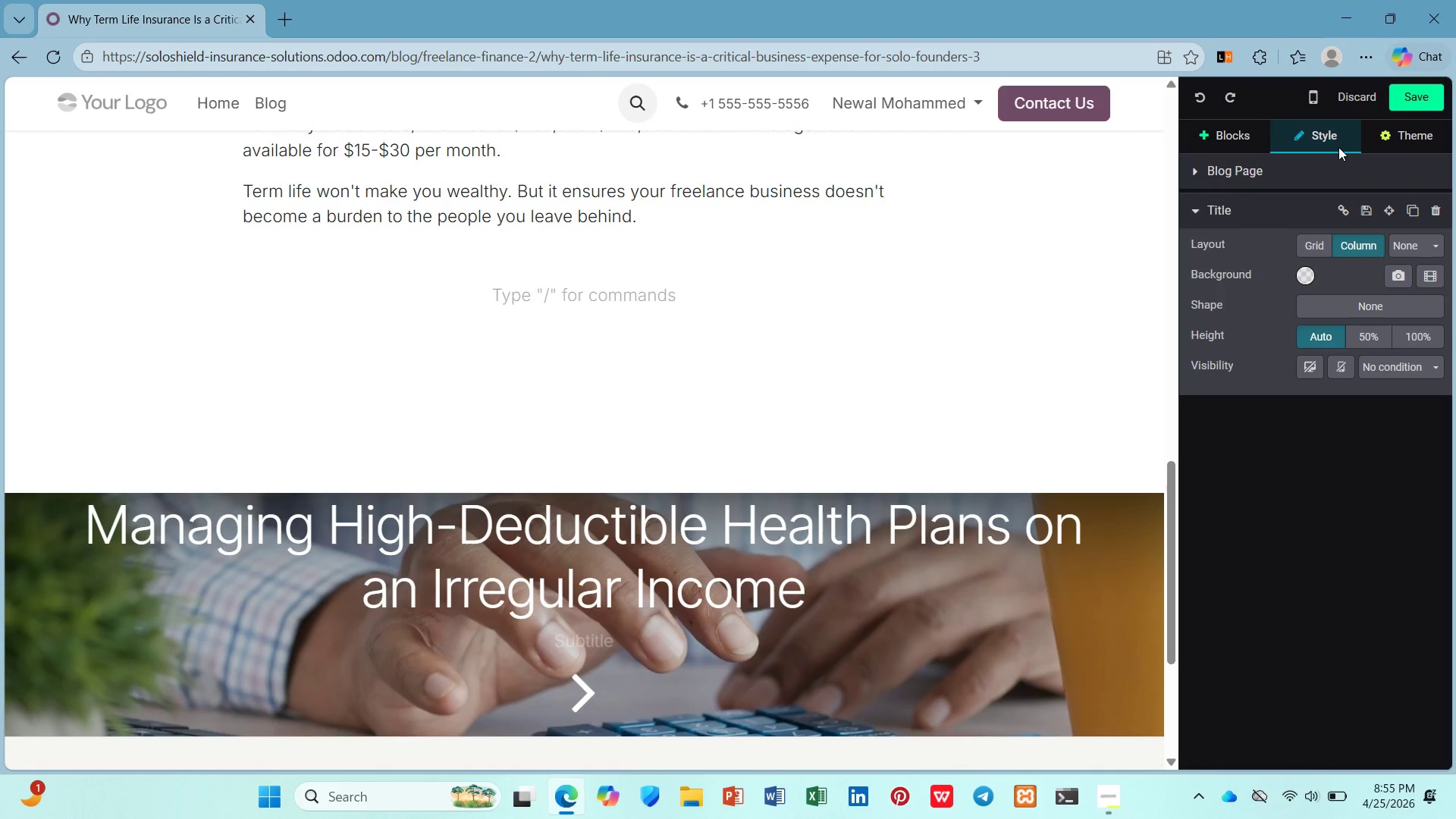 
left_click([1209, 143])
 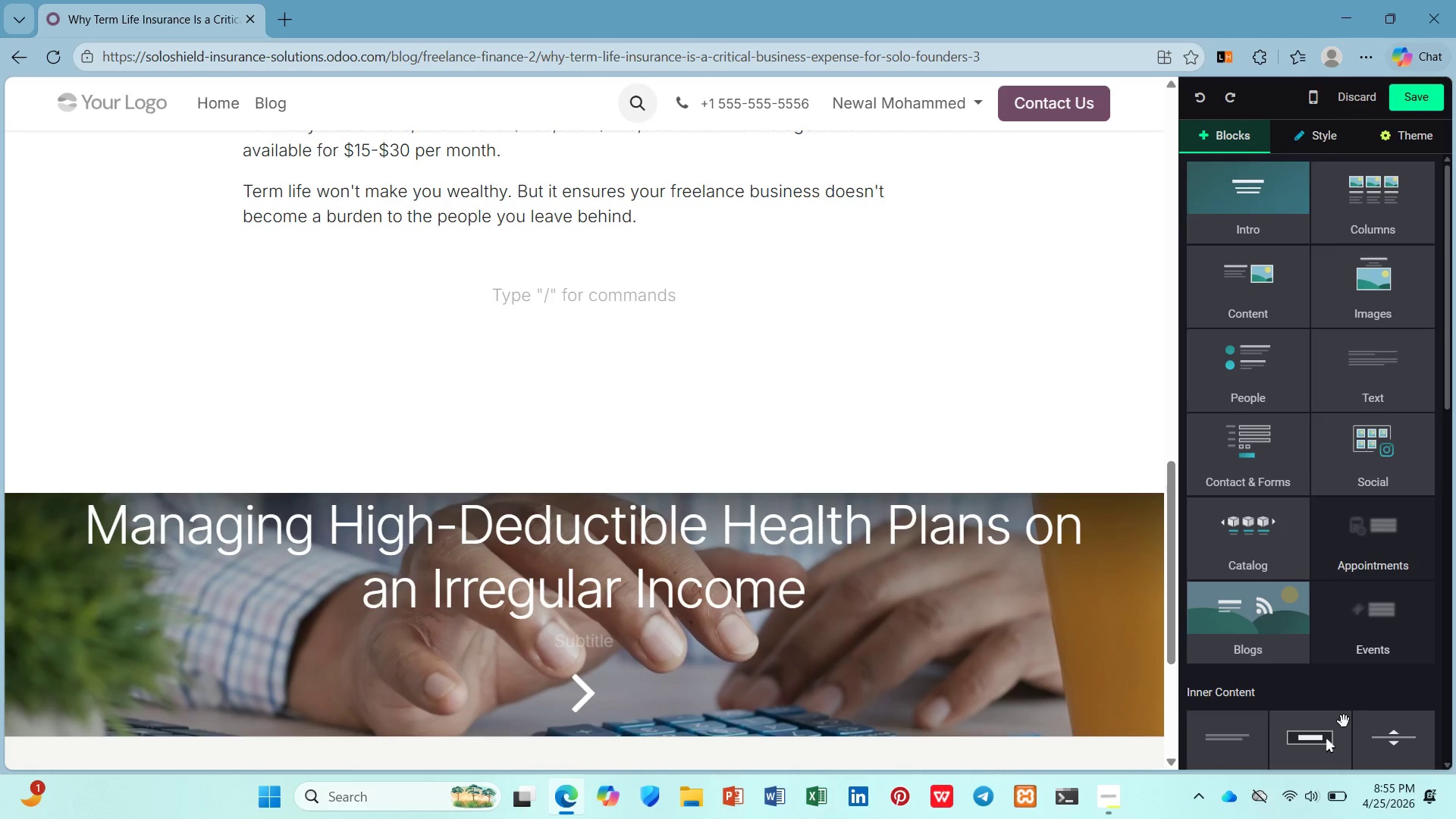 
left_click_drag(start_coordinate=[1341, 733], to_coordinate=[1455, 561])
 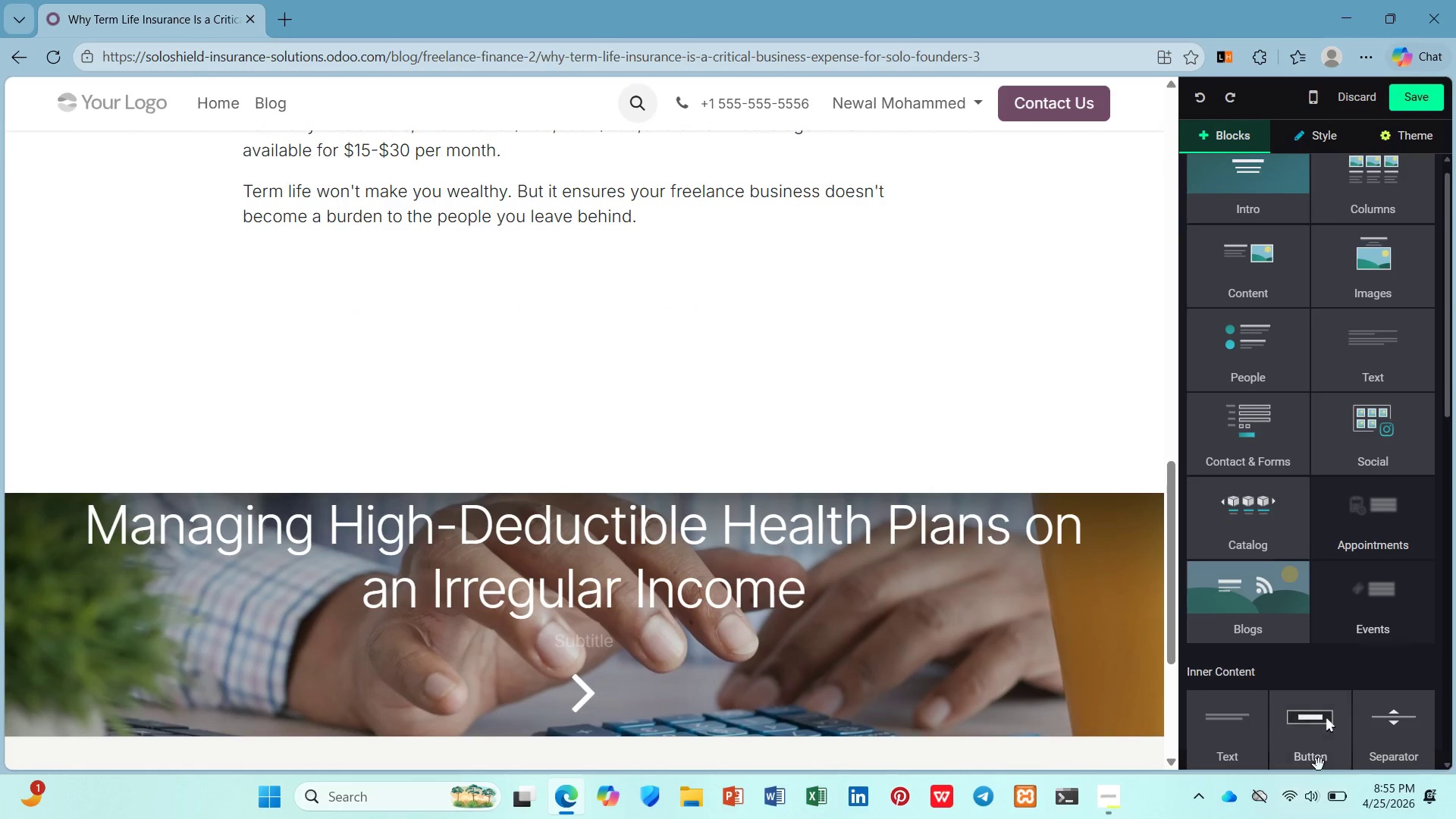 
left_click_drag(start_coordinate=[1310, 737], to_coordinate=[260, 298])
 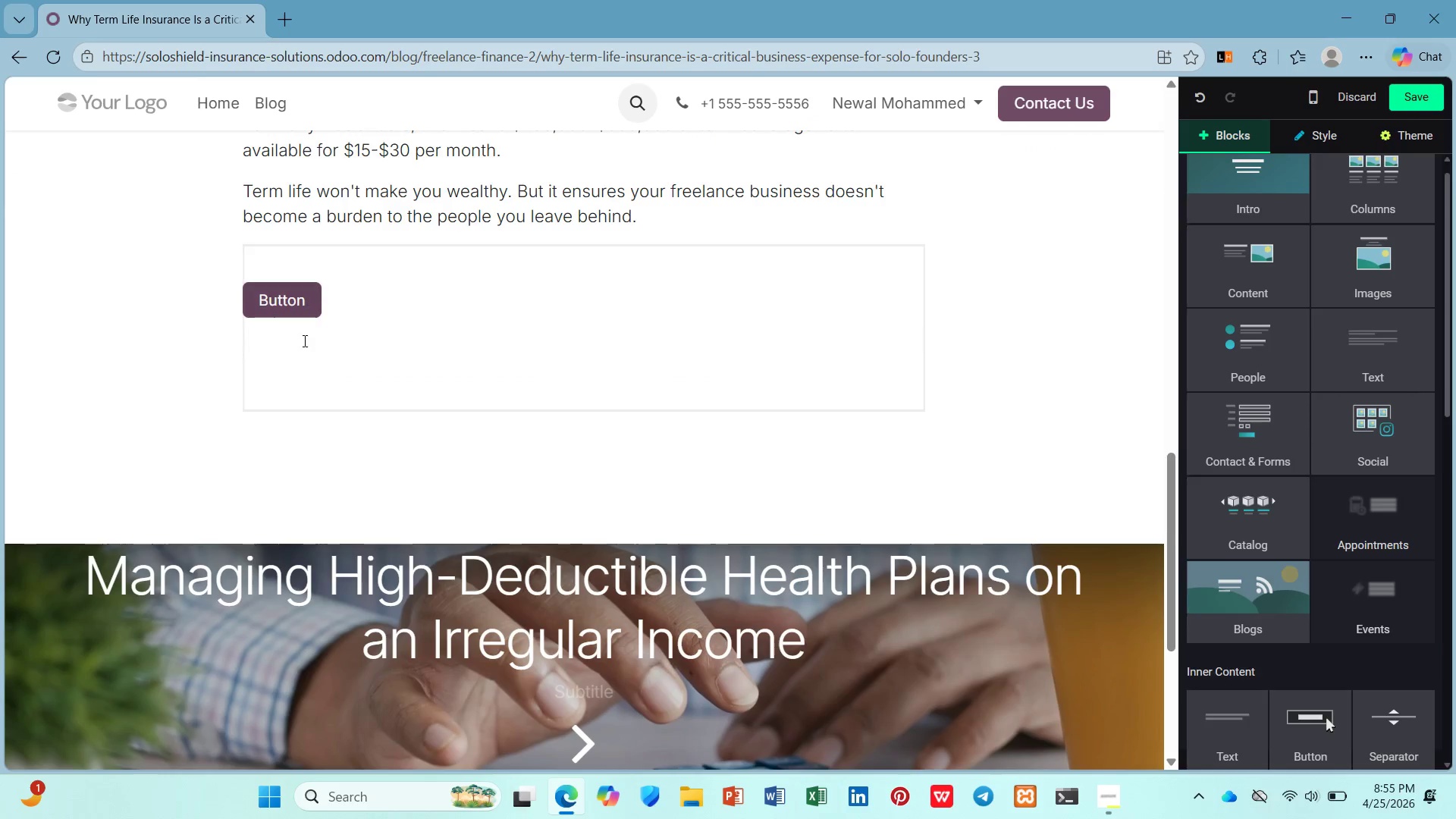 
left_click([314, 350])
 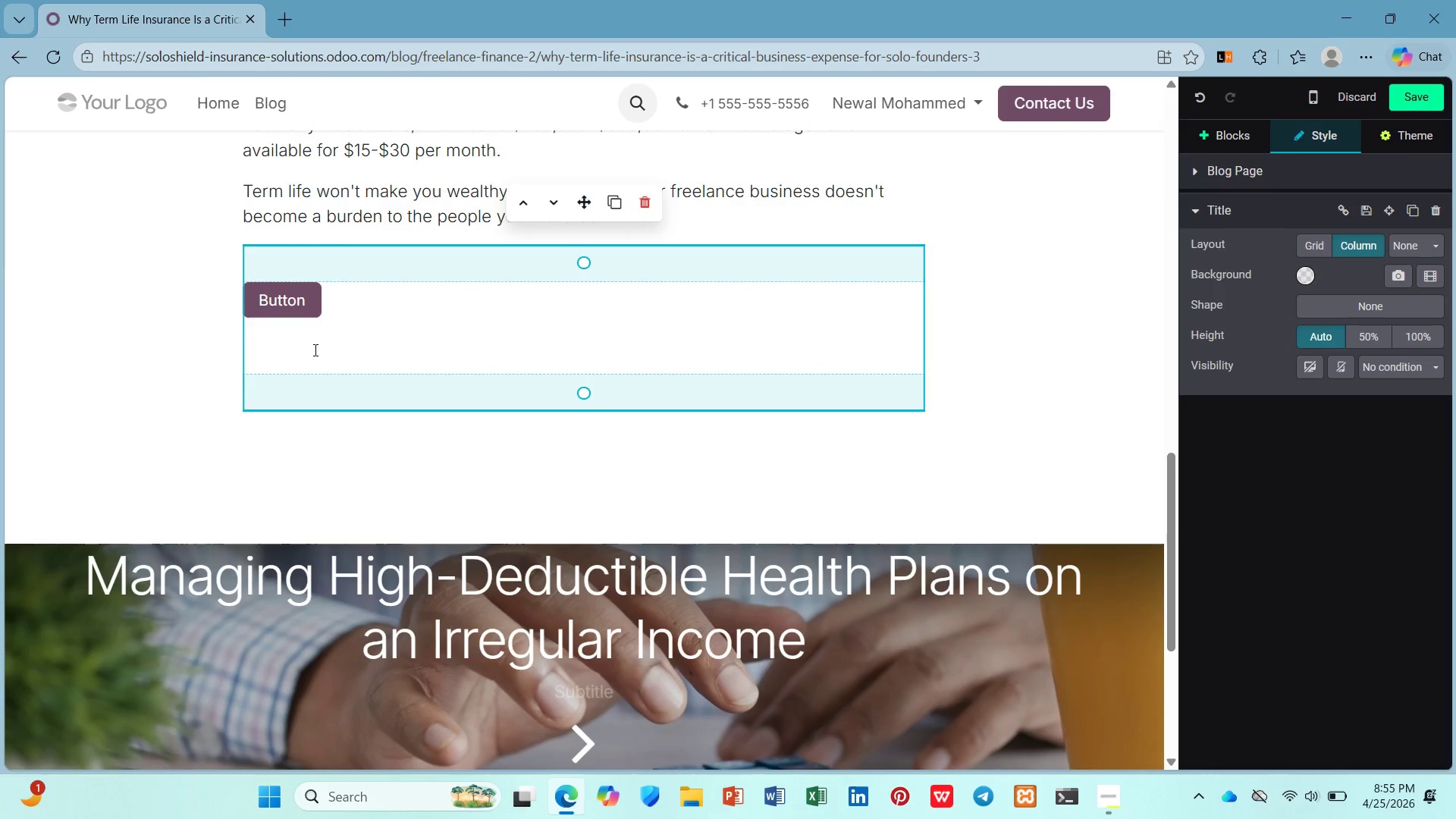 
key(Backspace)
 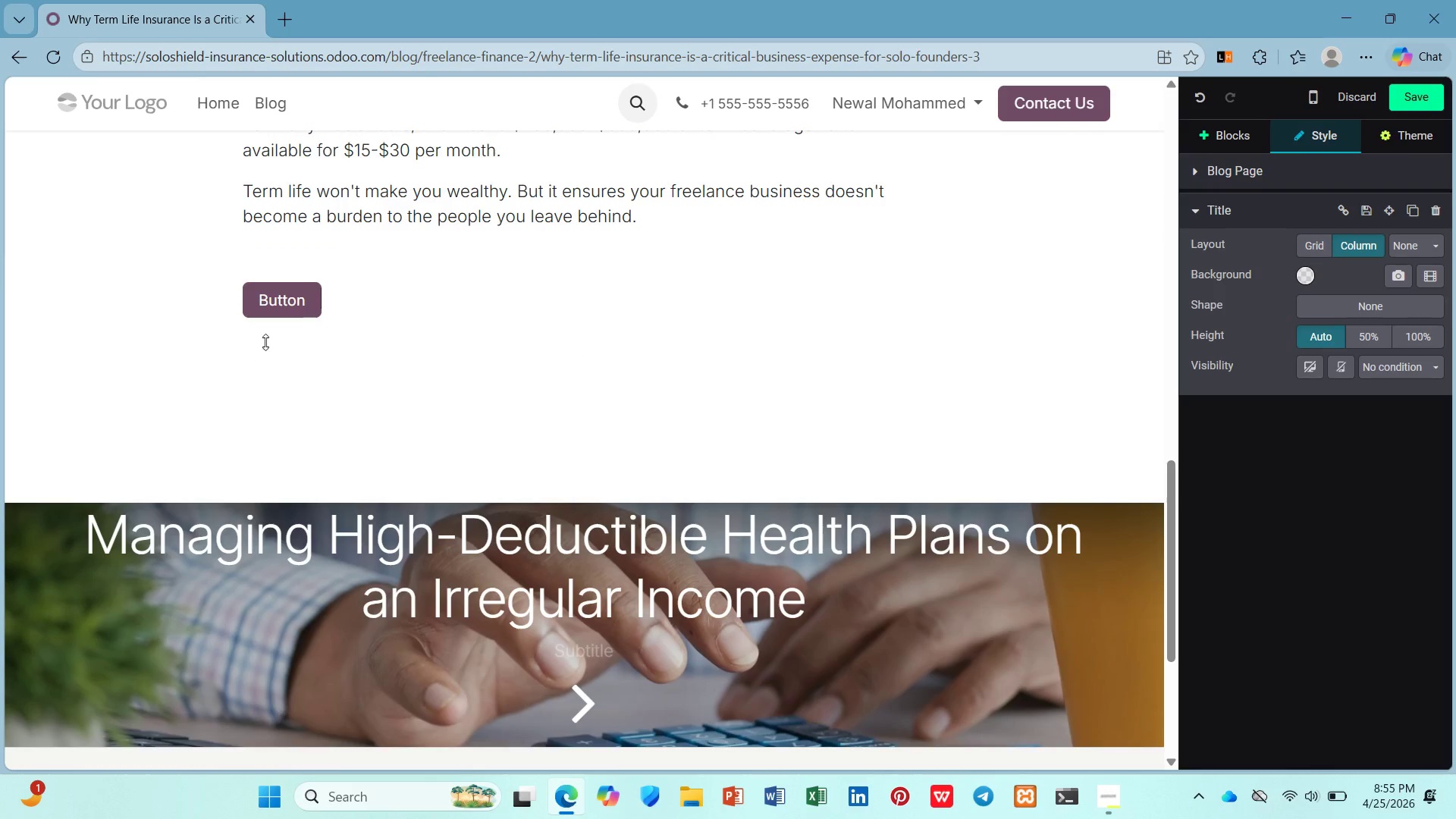 
left_click([291, 303])
 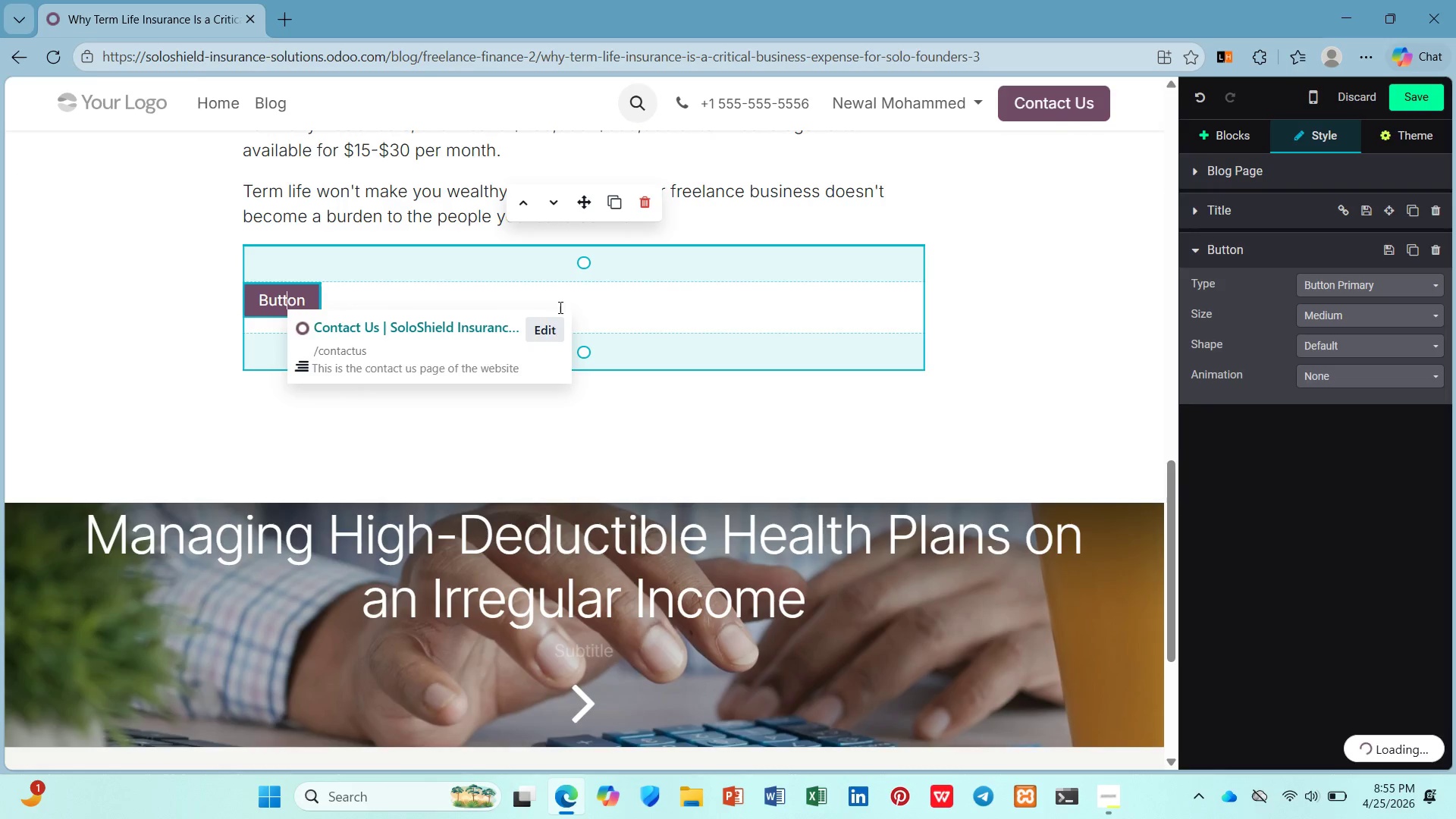 
left_click([554, 330])
 